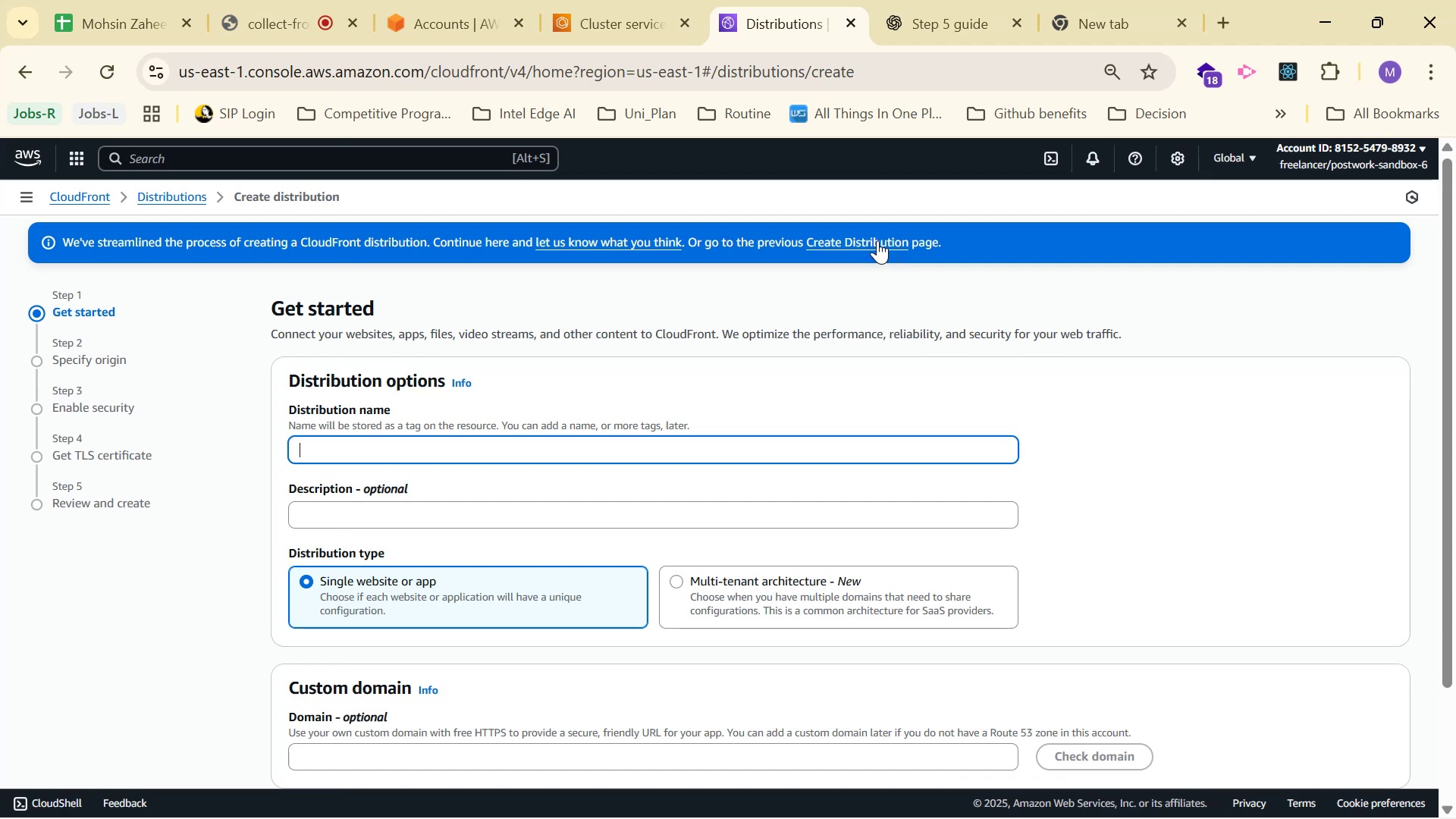 
left_click([877, 240])
 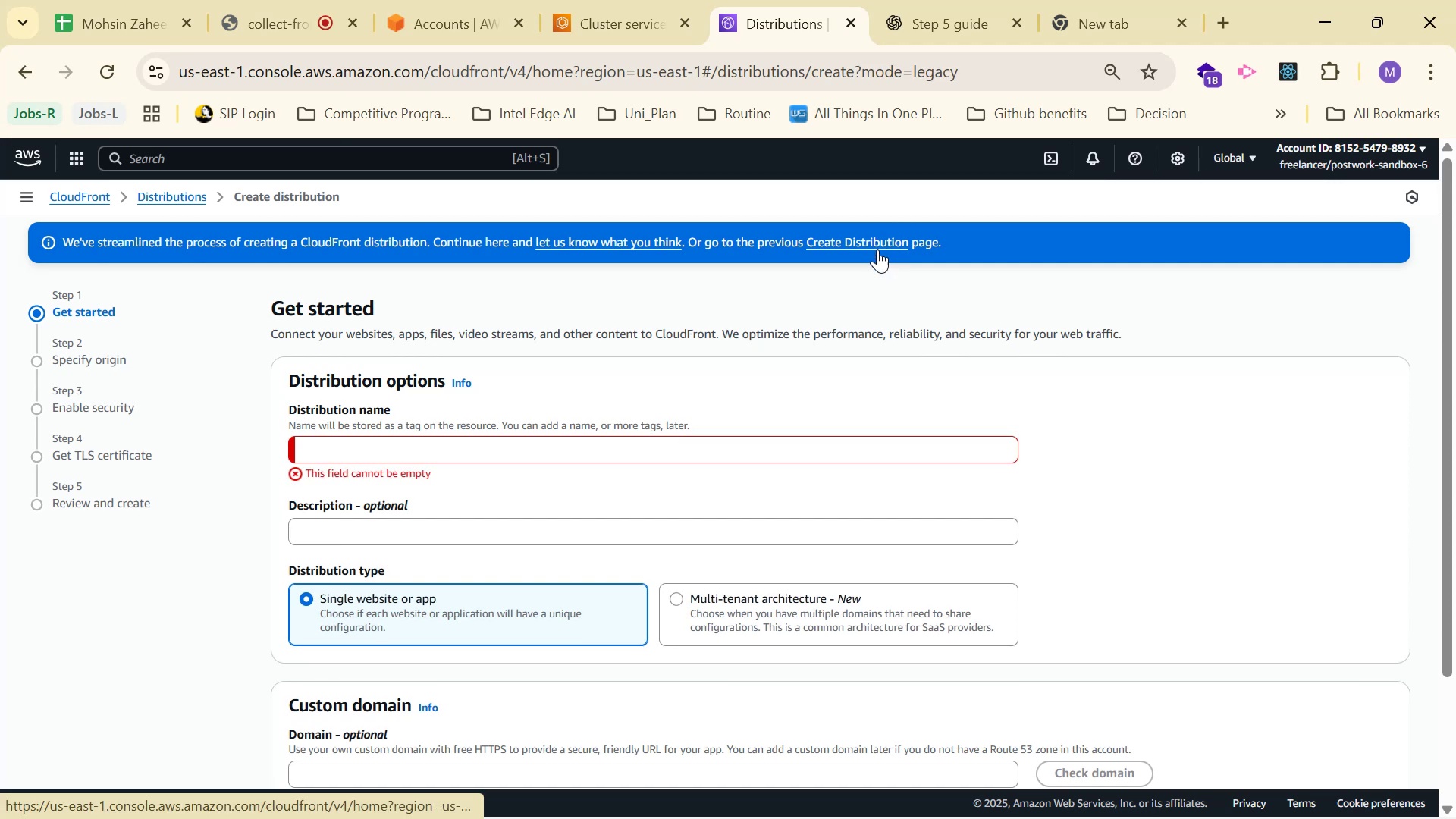 
mouse_move([877, 344])
 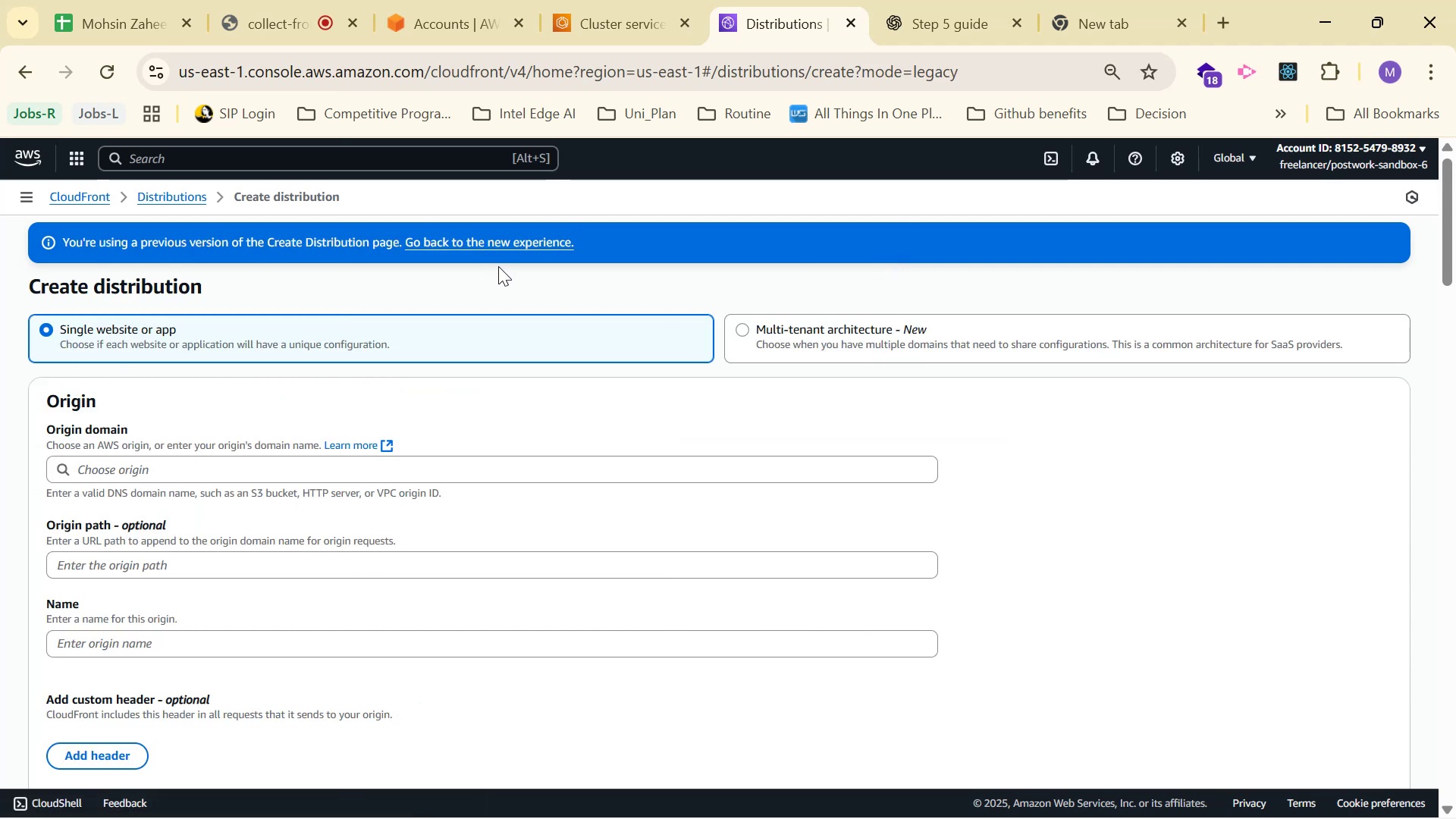 
scroll: coordinate [563, 359], scroll_direction: down, amount: 25.0
 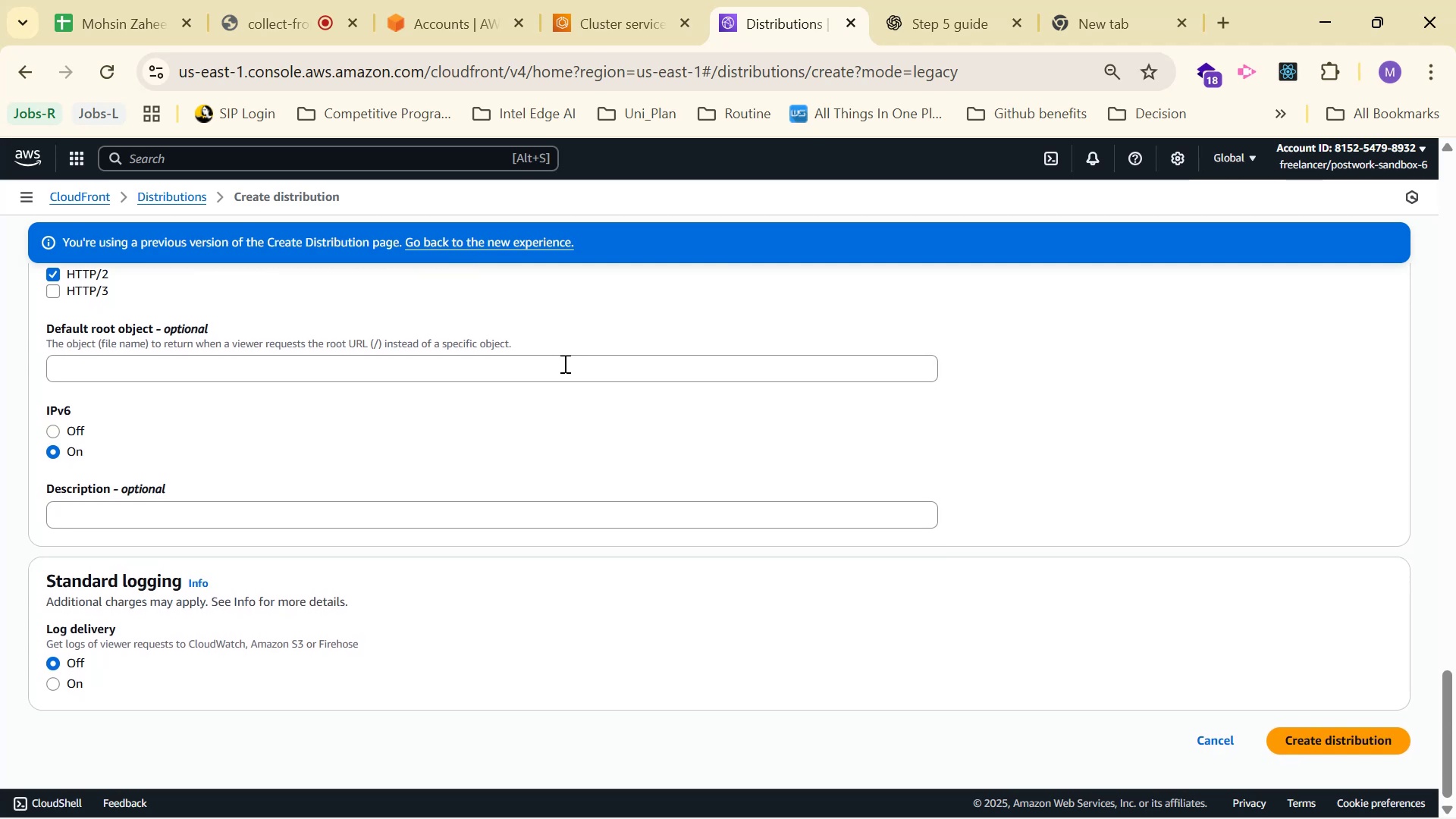 
scroll: coordinate [569, 391], scroll_direction: up, amount: 28.0
 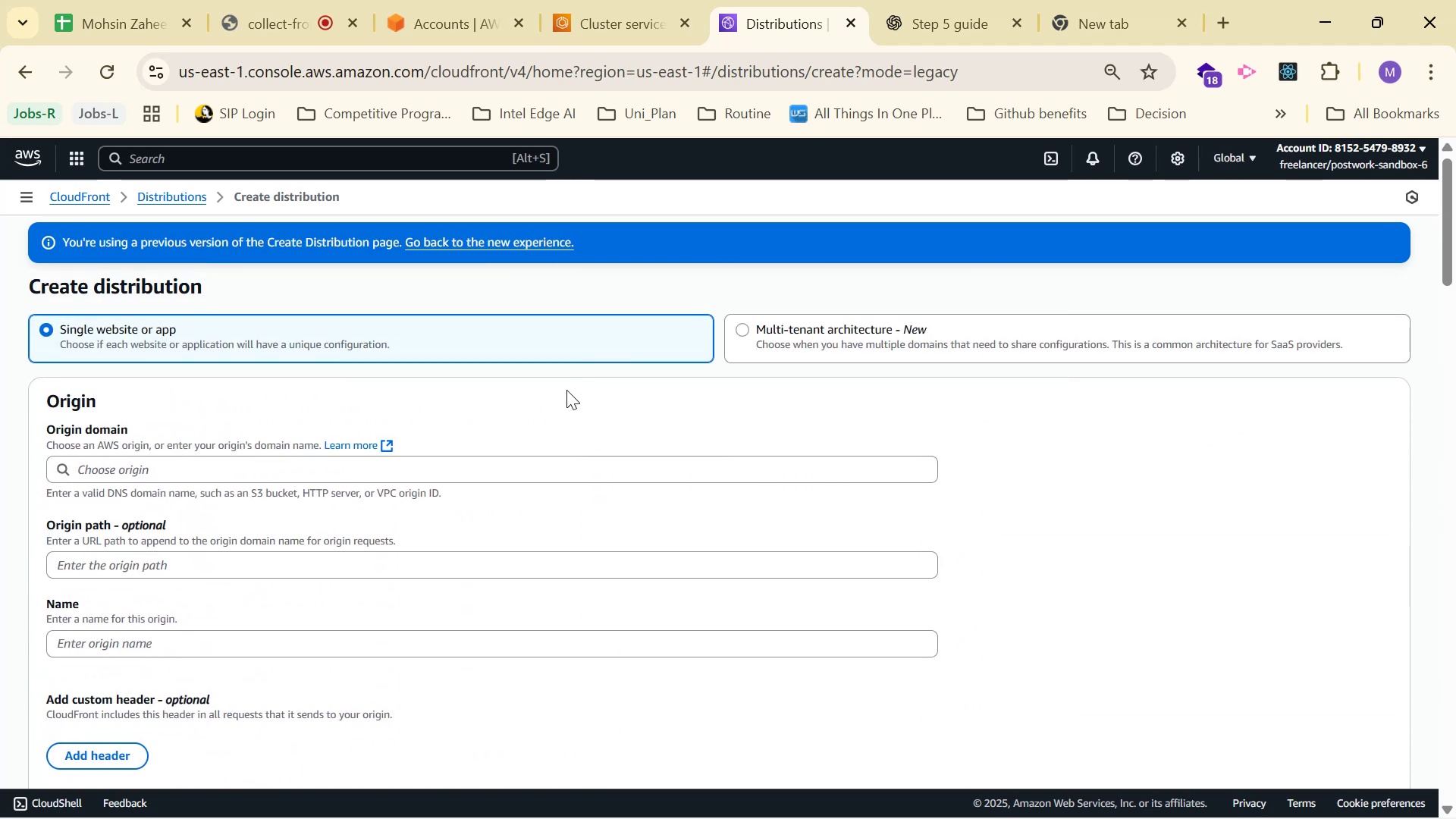 
scroll: coordinate [572, 444], scroll_direction: down, amount: 38.0
 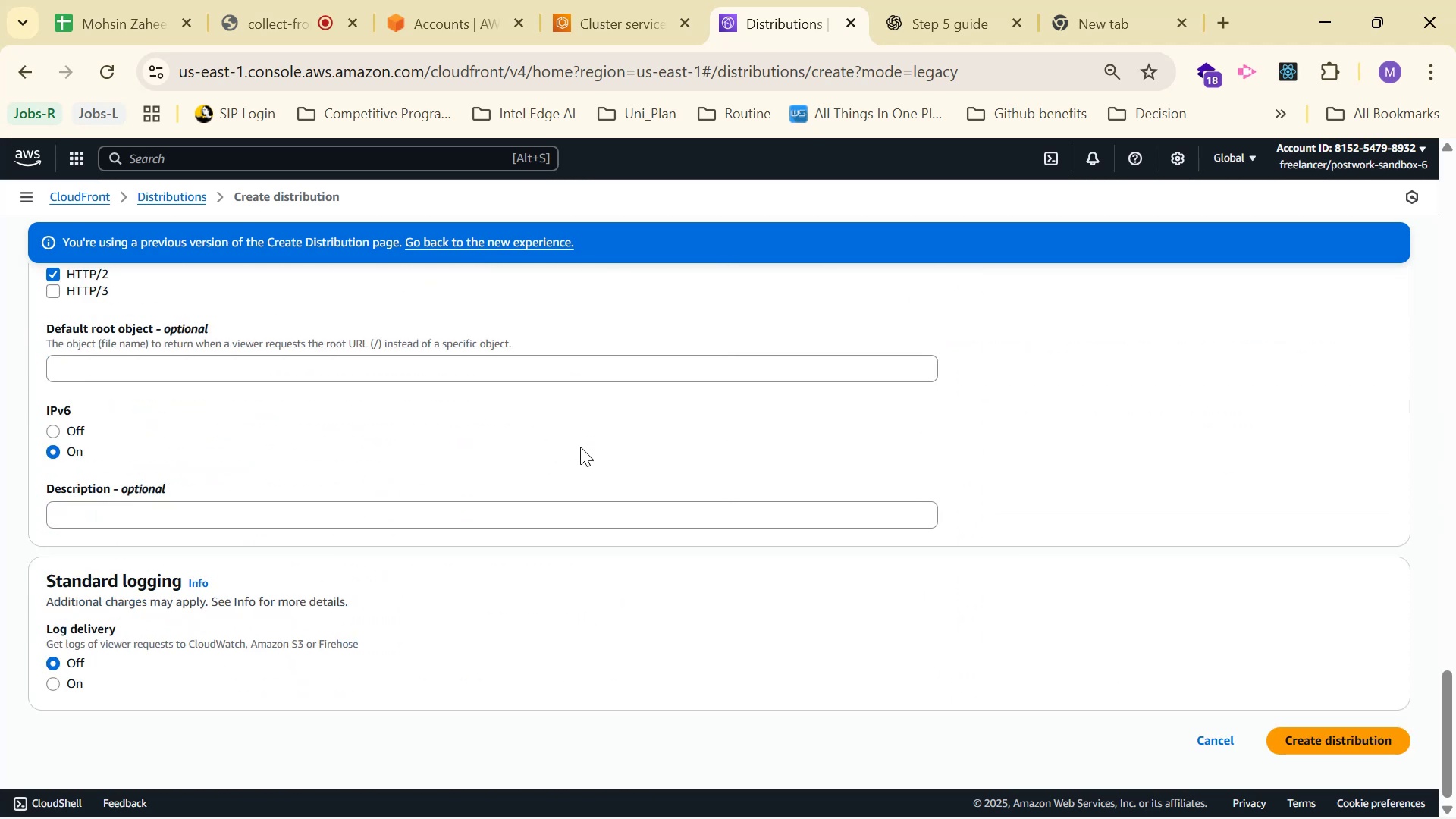 
scroll: coordinate [584, 410], scroll_direction: up, amount: 29.0
 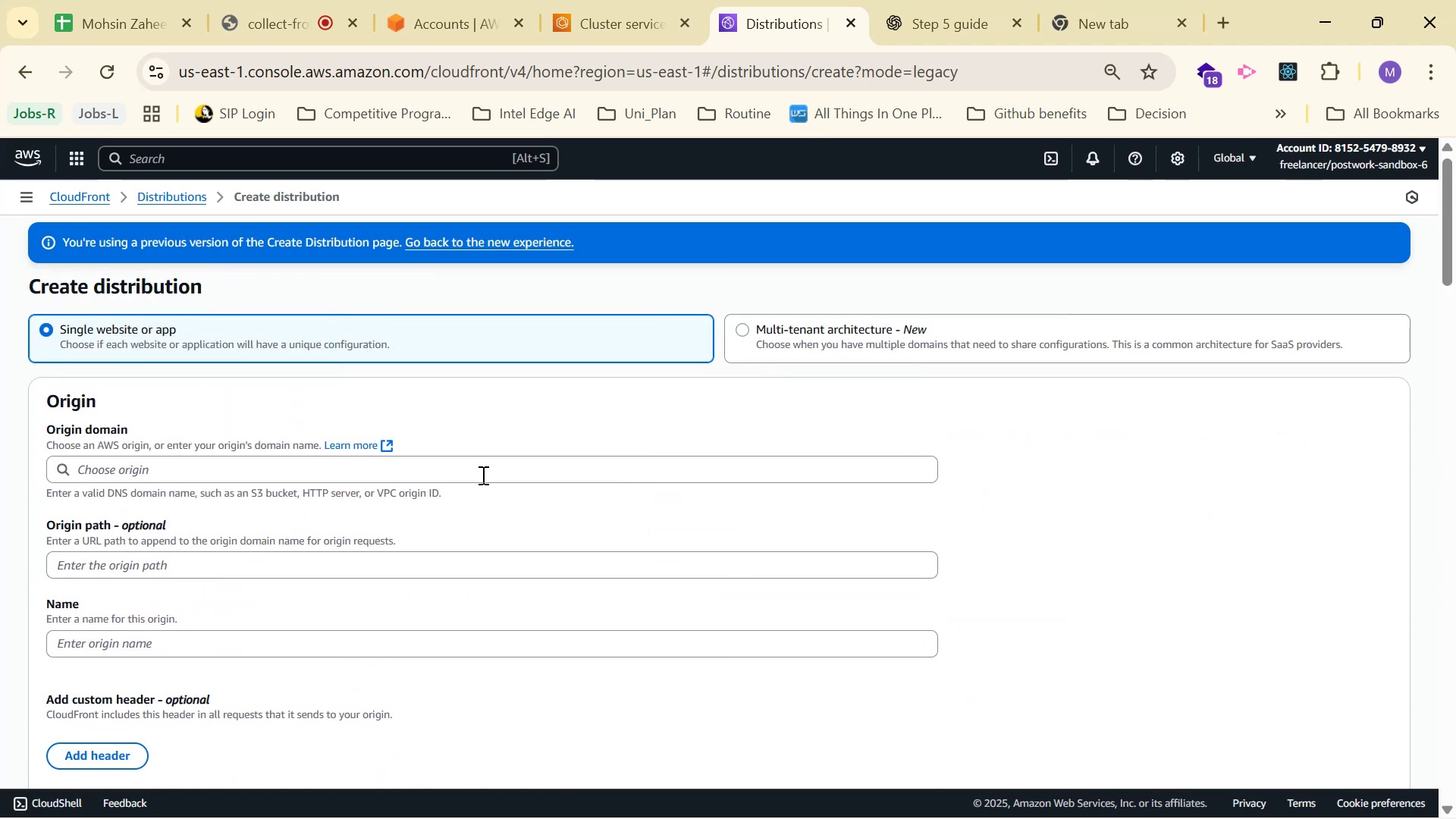 
left_click([481, 472])
 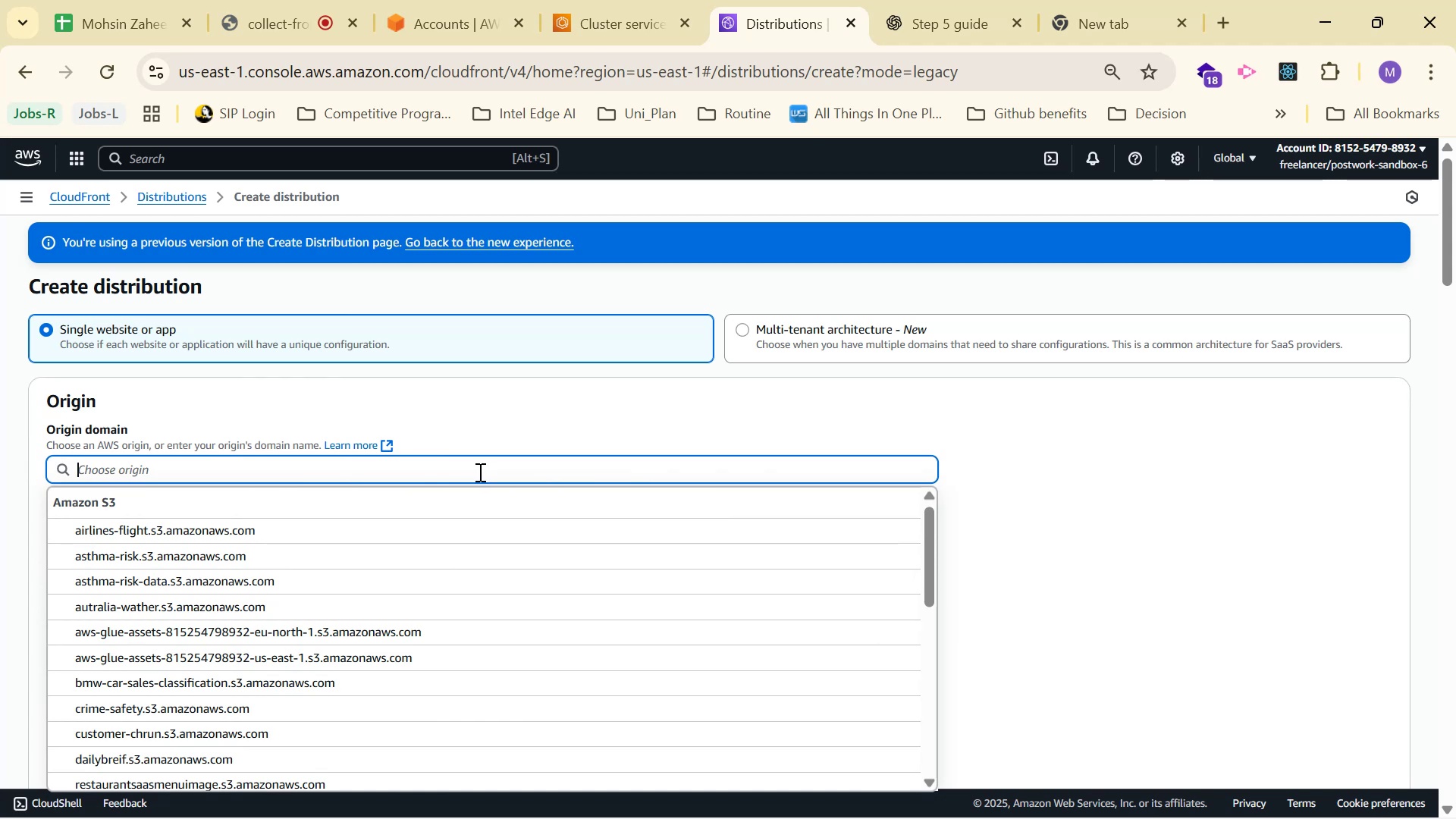 
scroll: coordinate [1117, 401], scroll_direction: up, amount: 1.0
 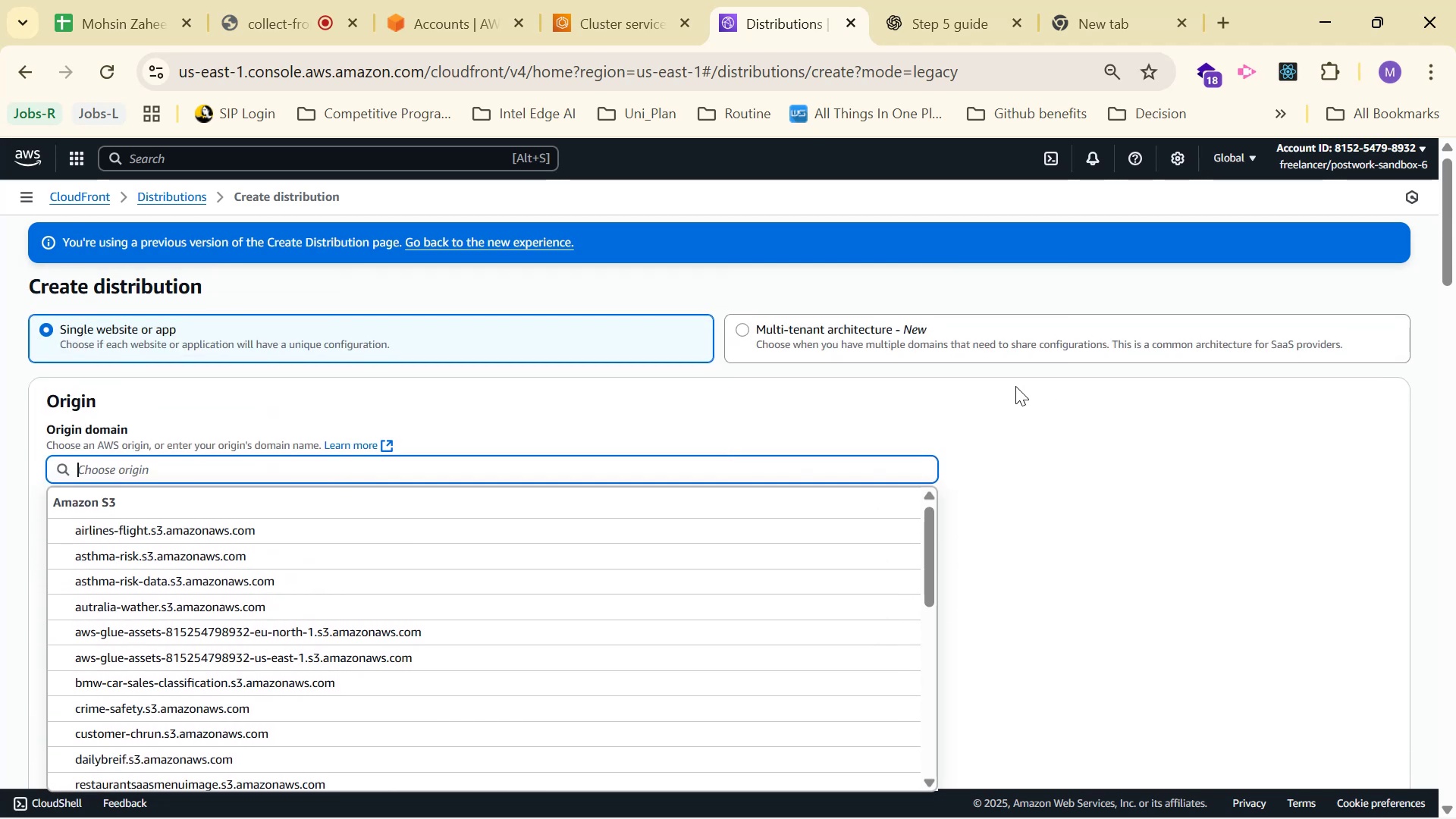 
scroll: coordinate [1007, 396], scroll_direction: none, amount: 0.0
 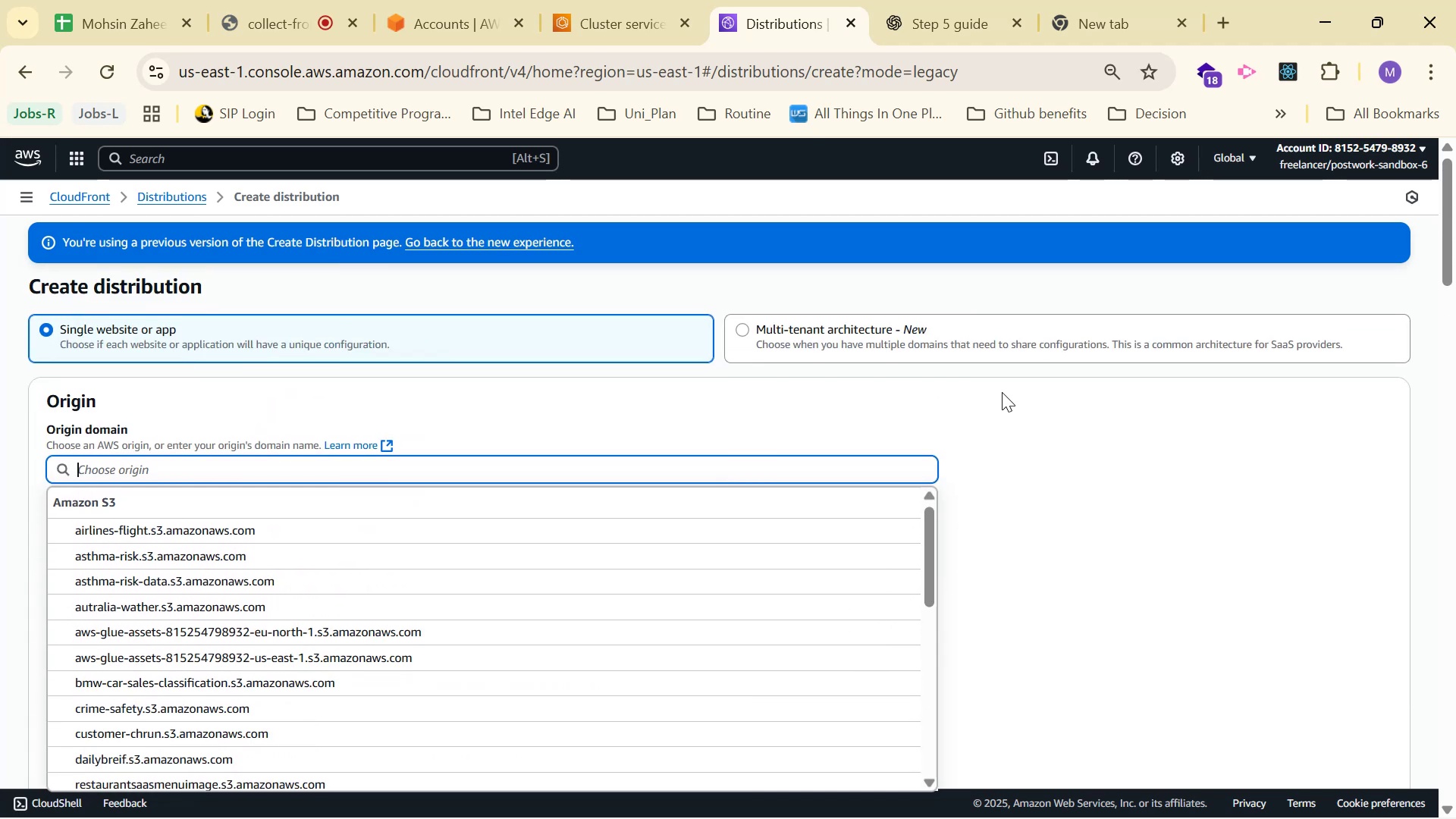 
type(app)
key(Backspace)
key(Backspace)
key(Backspace)
 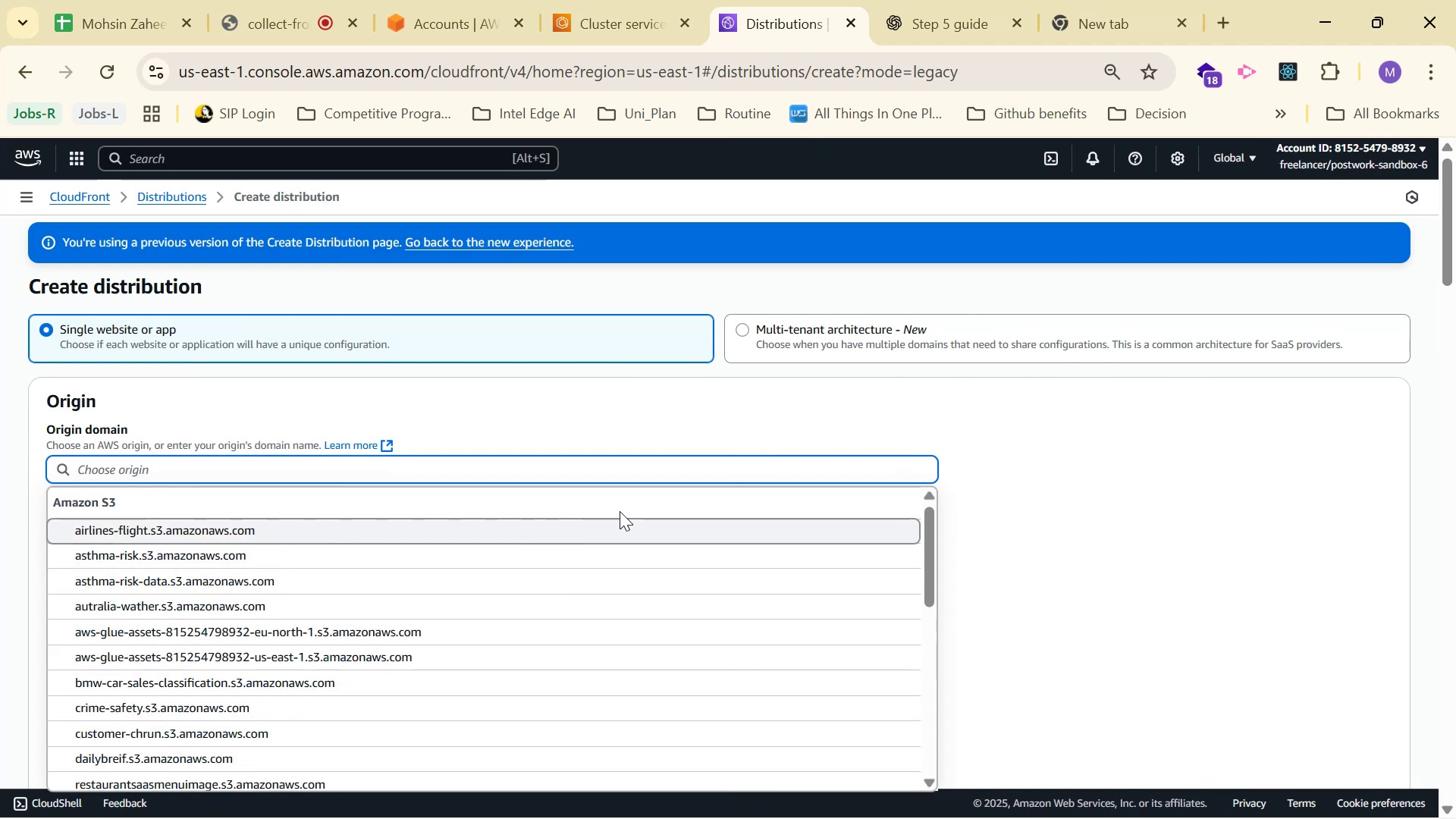 
scroll: coordinate [654, 532], scroll_direction: down, amount: 6.0
 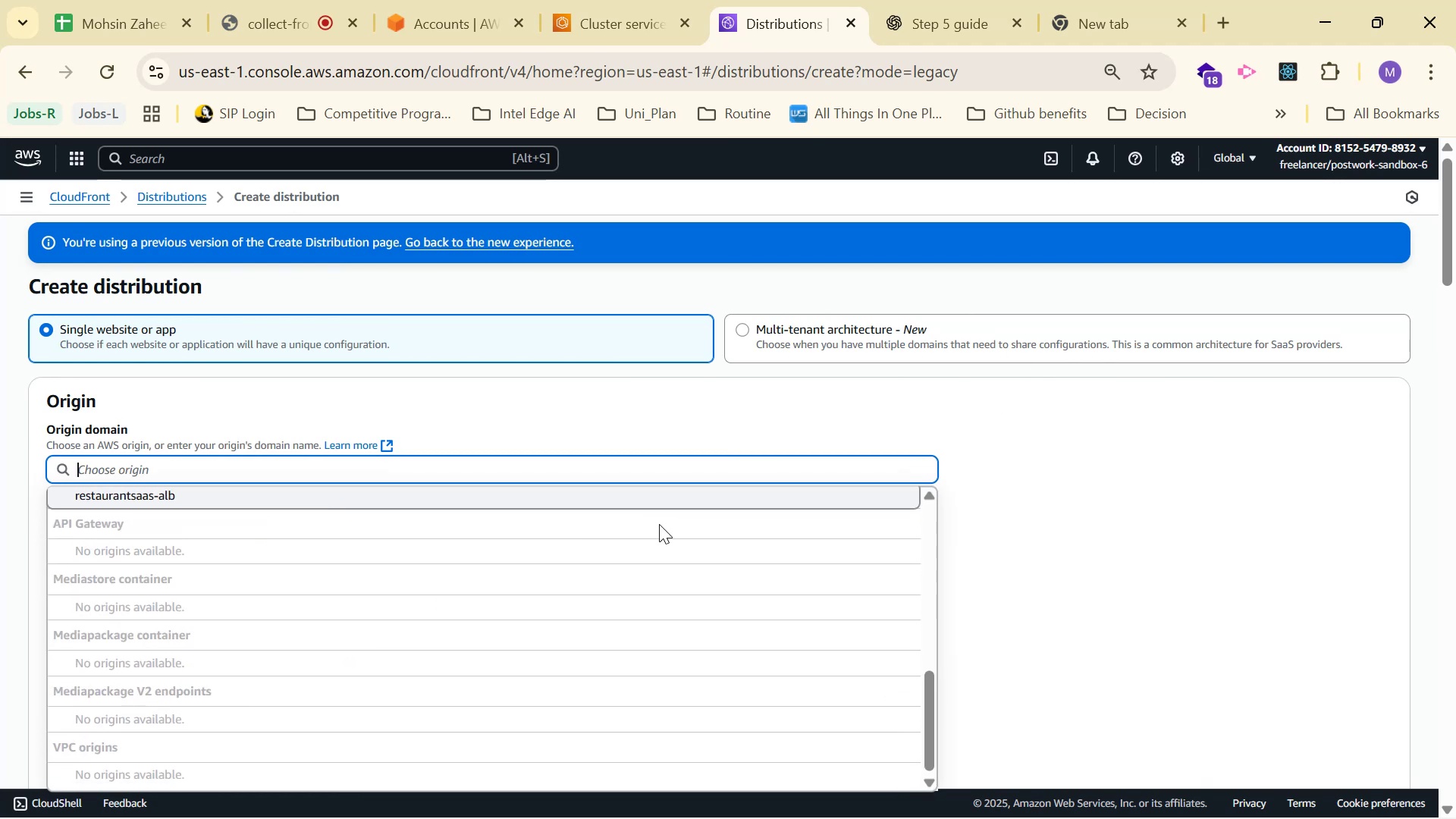 
scroll: coordinate [655, 535], scroll_direction: up, amount: 1.0
 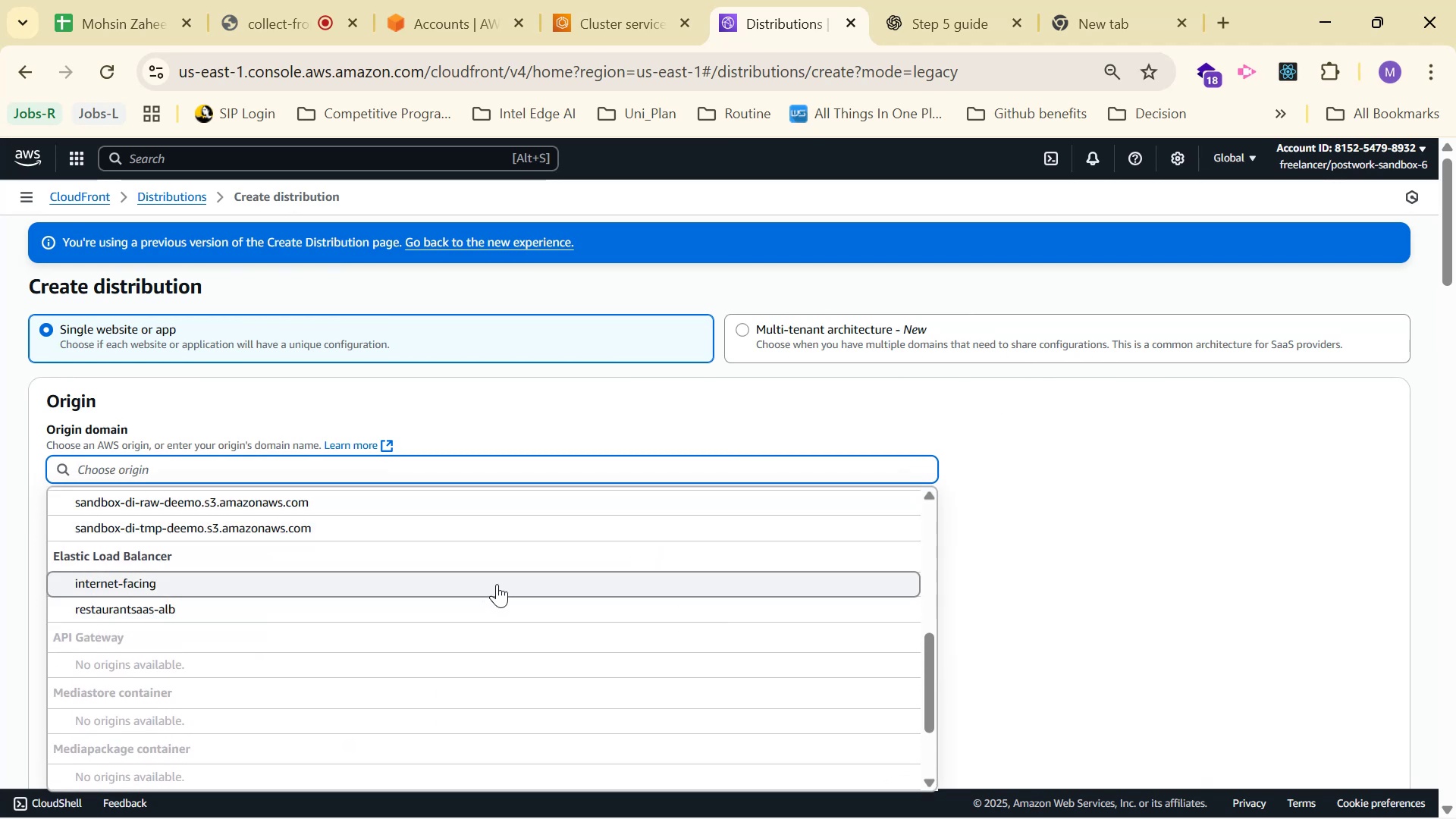 
left_click([497, 583])
 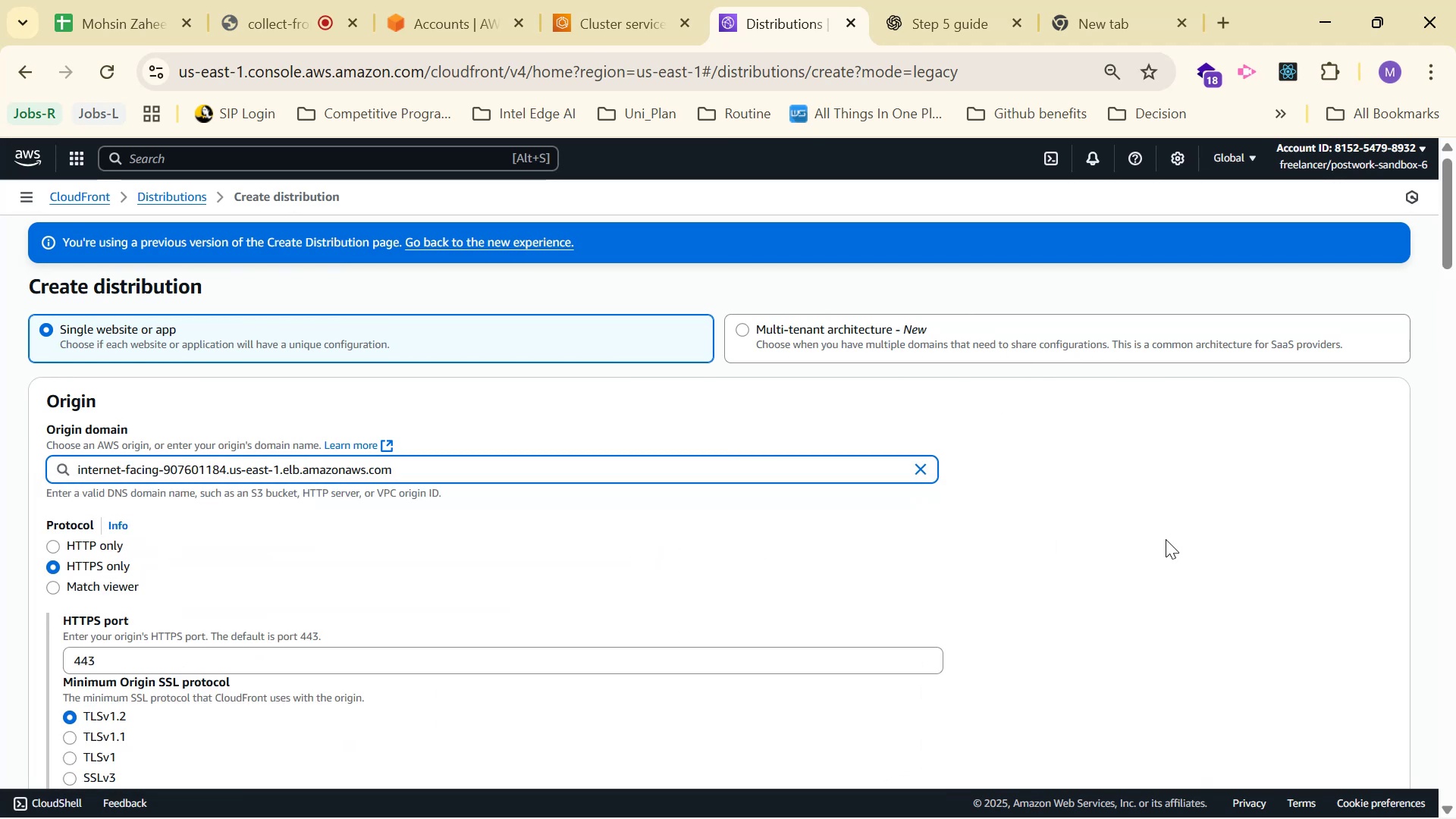 
scroll: coordinate [249, 495], scroll_direction: down, amount: 6.0
 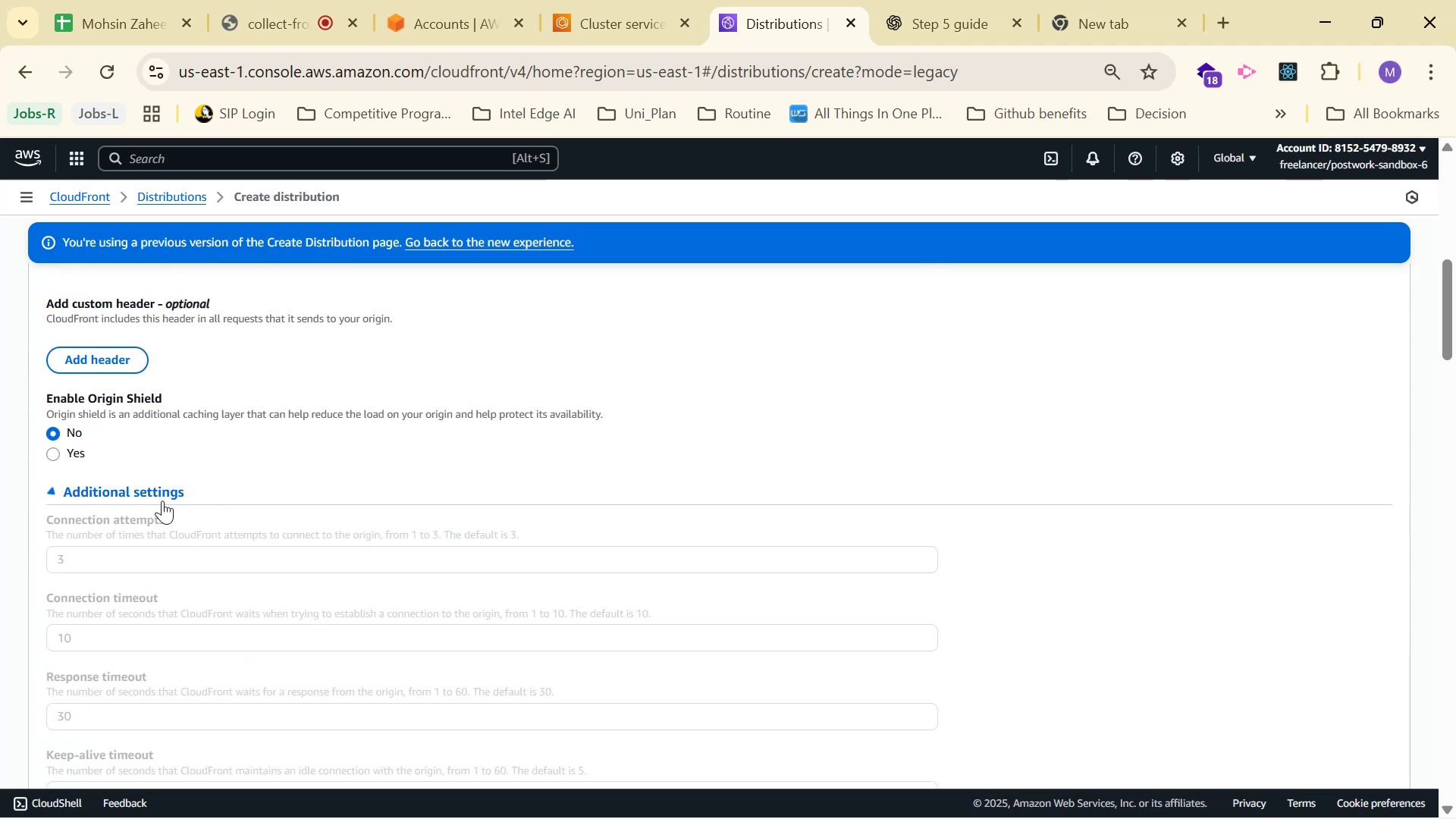 
scroll: coordinate [311, 502], scroll_direction: down, amount: 4.0
 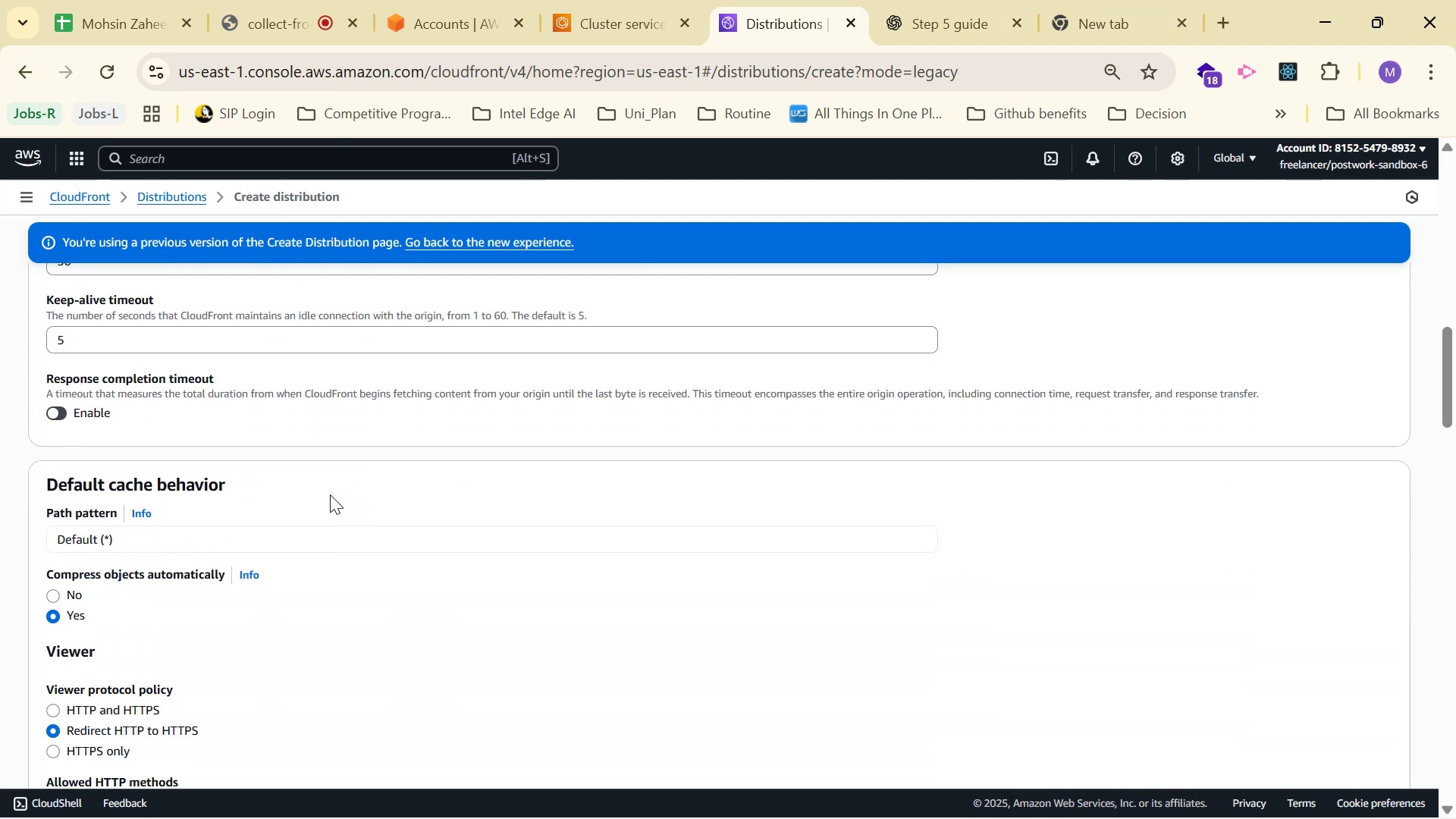 
scroll: coordinate [208, 470], scroll_direction: up, amount: 5.0
 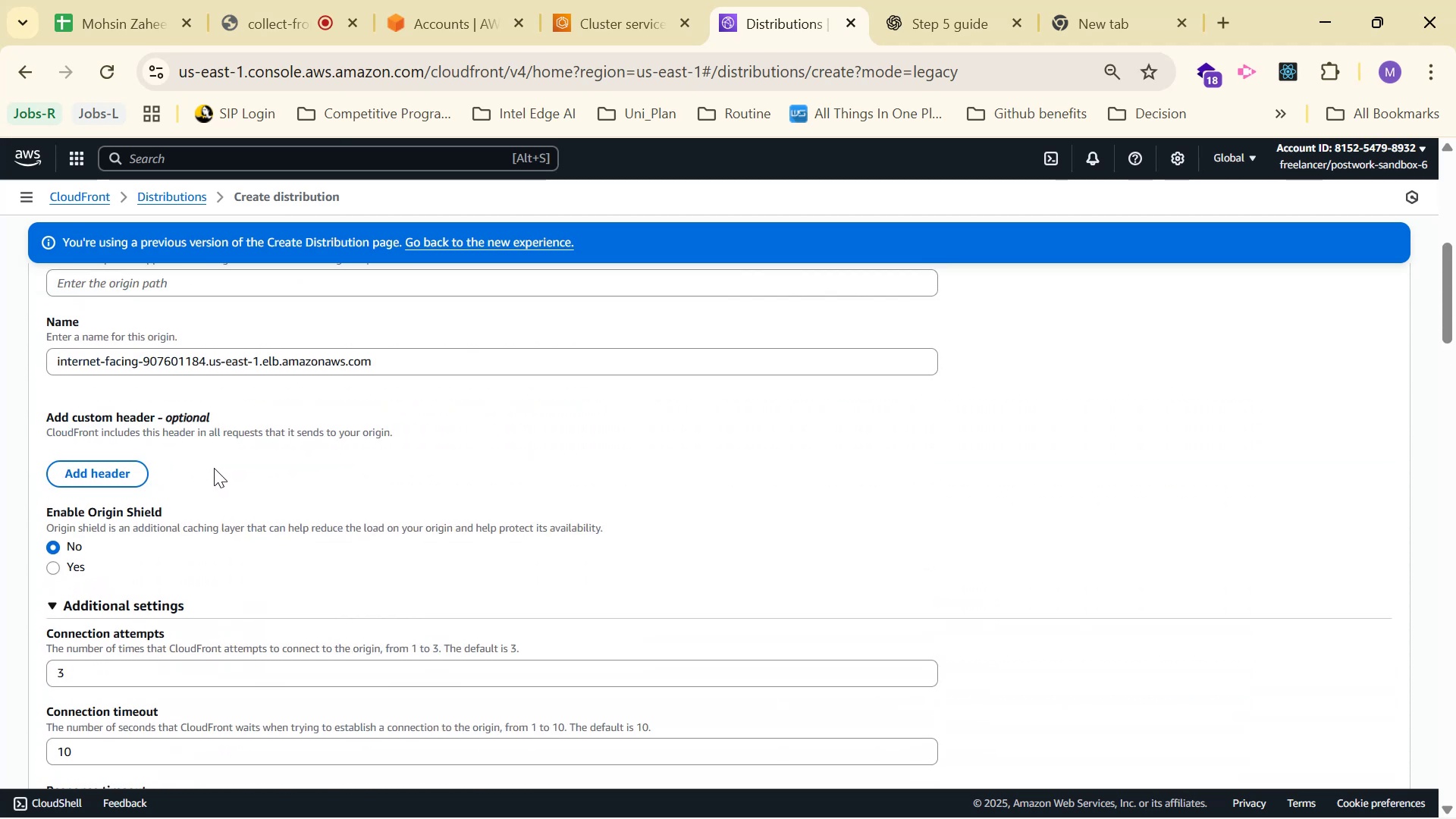 
scroll: coordinate [226, 501], scroll_direction: down, amount: 6.0
 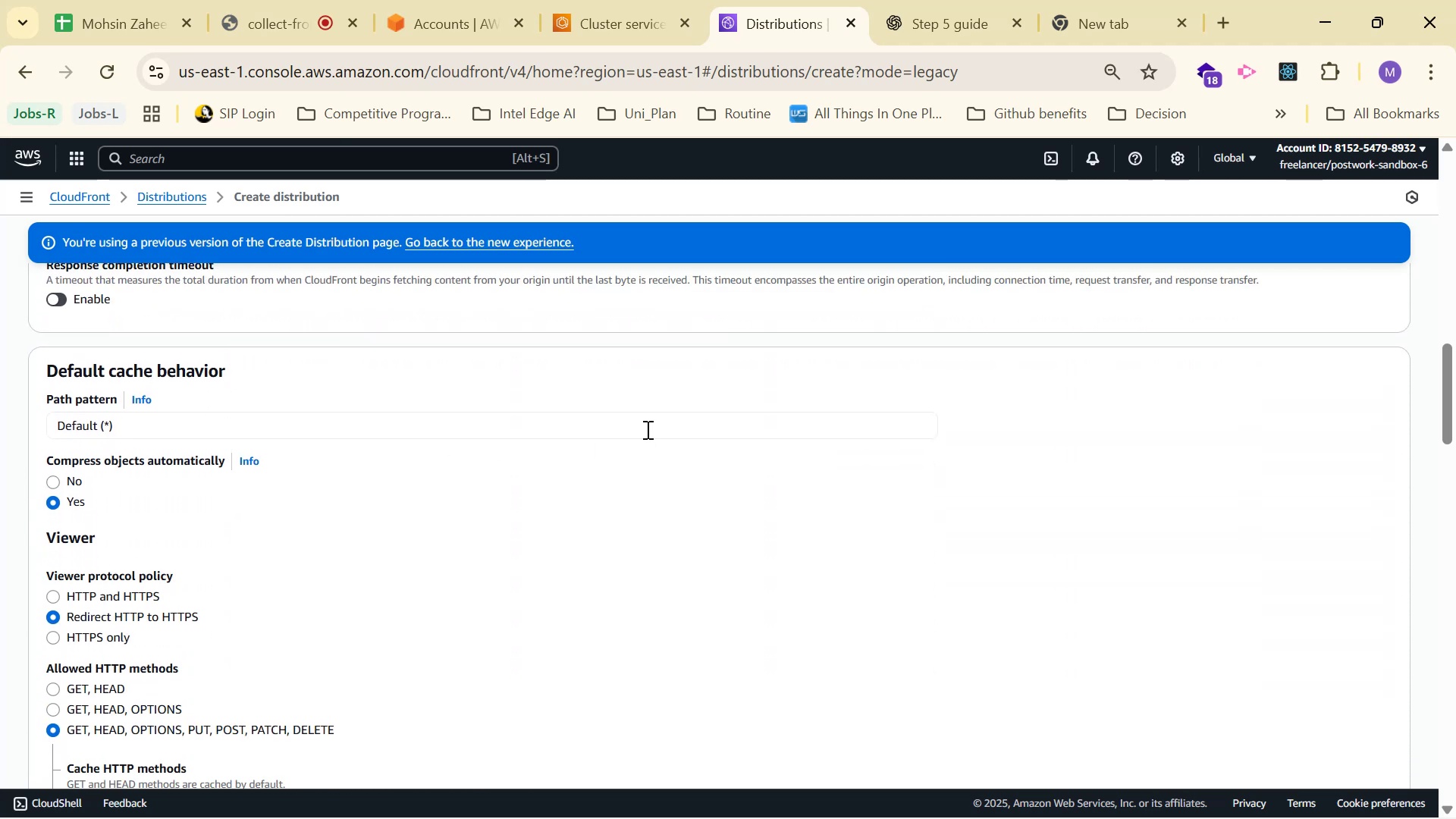 
left_click([647, 421])
 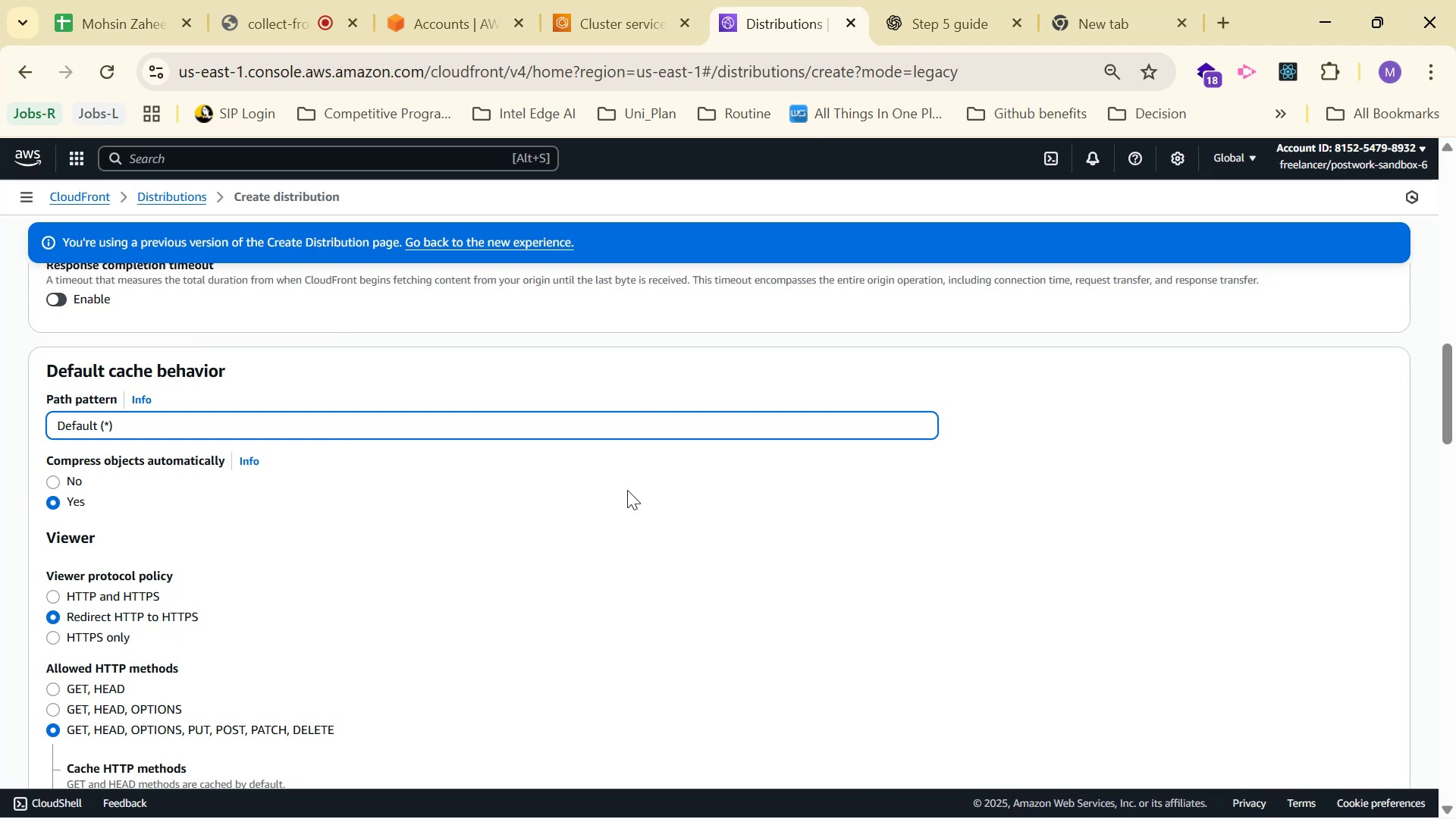 
left_click([620, 516])
 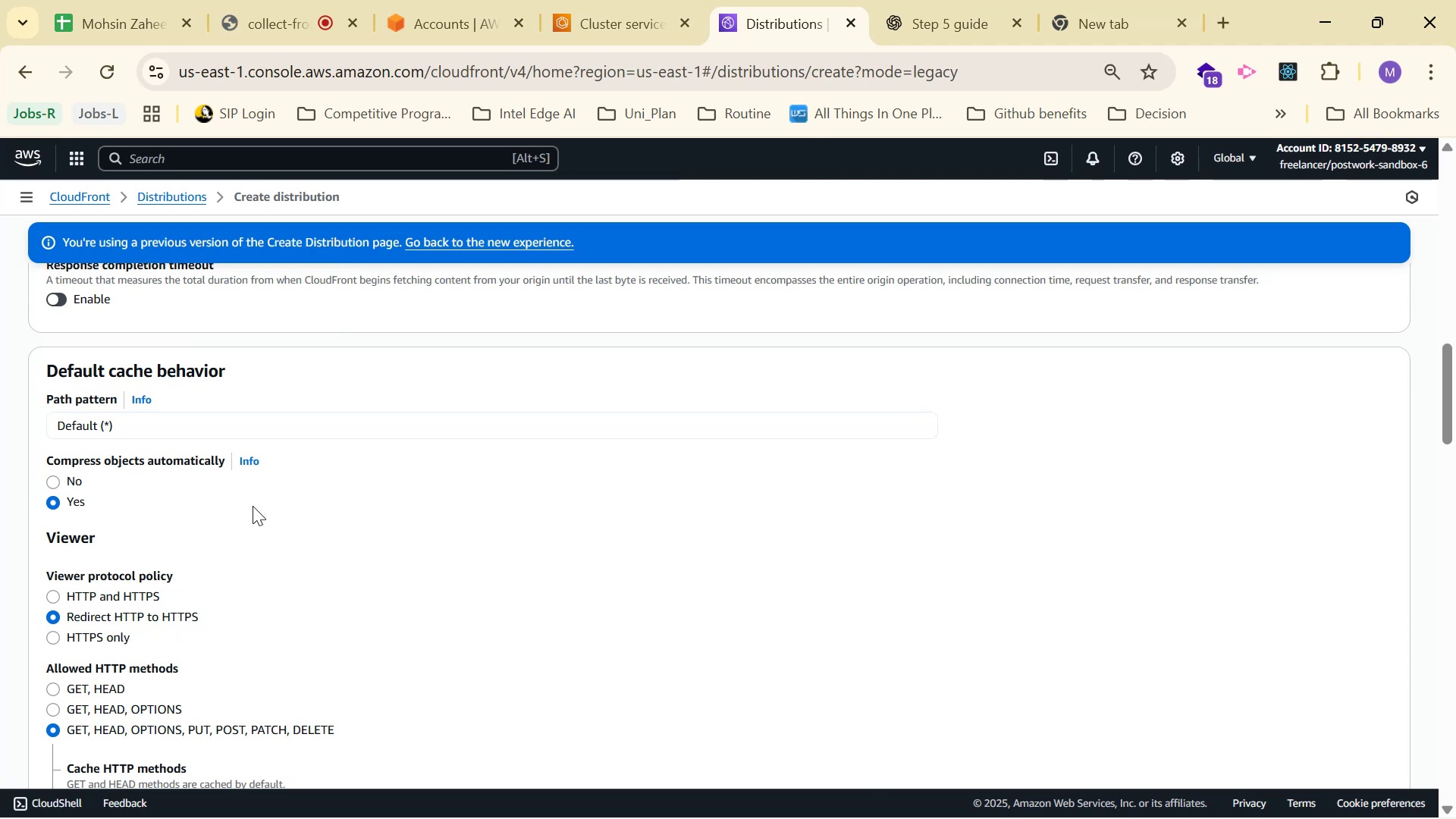 
scroll: coordinate [265, 574], scroll_direction: down, amount: 5.0
 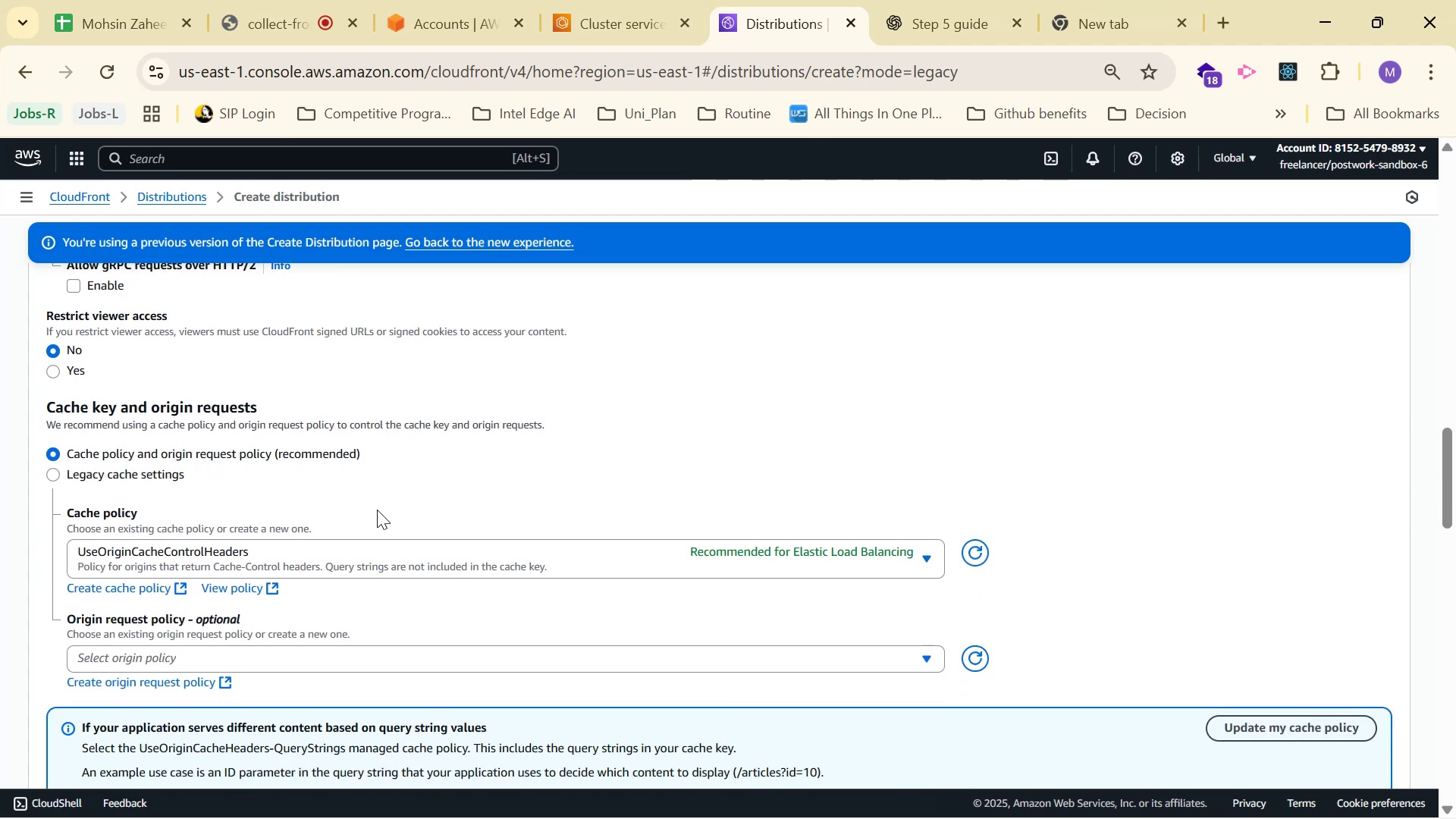 
scroll: coordinate [632, 537], scroll_direction: down, amount: 7.0
 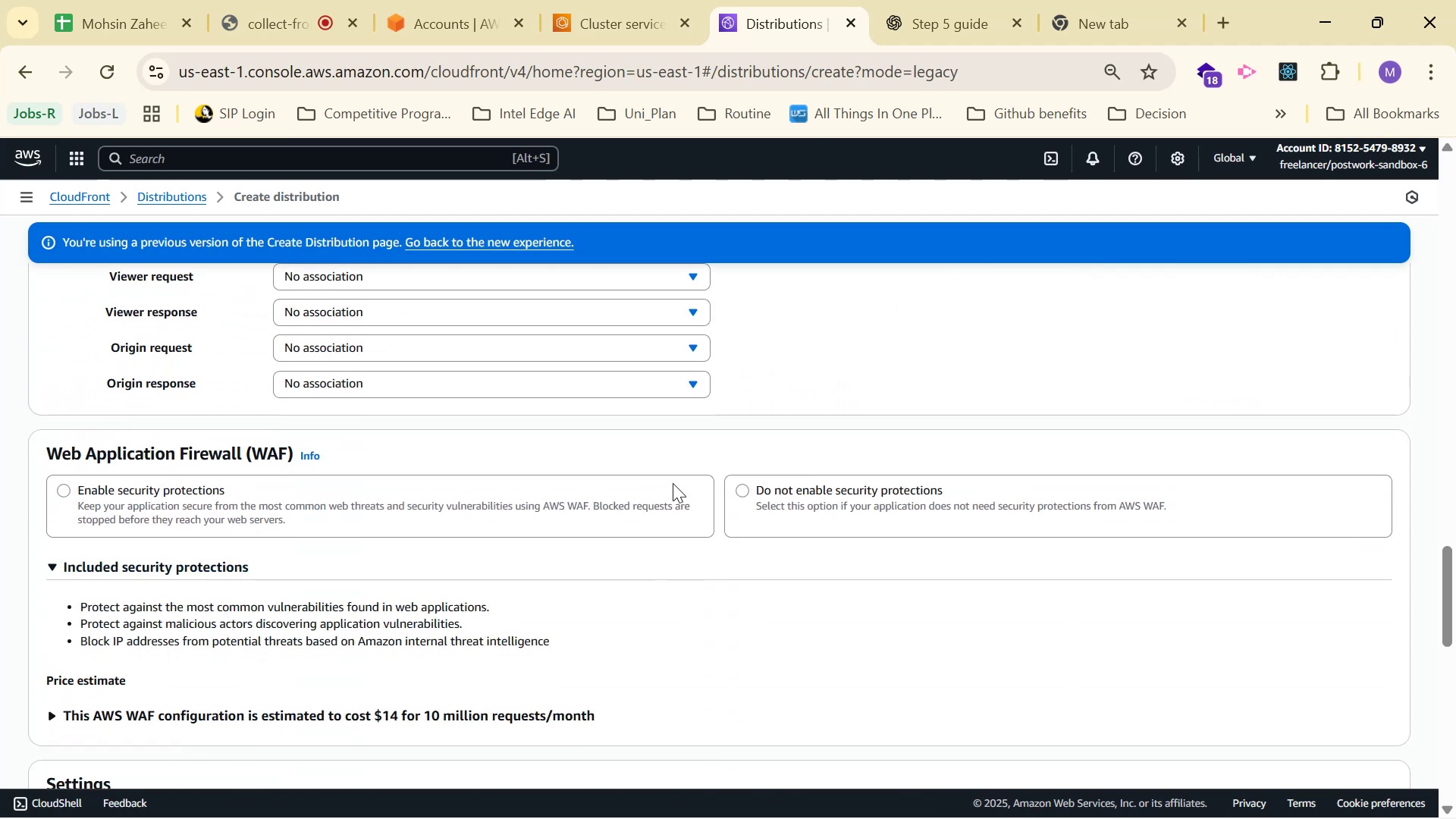 
left_click([930, 20])
 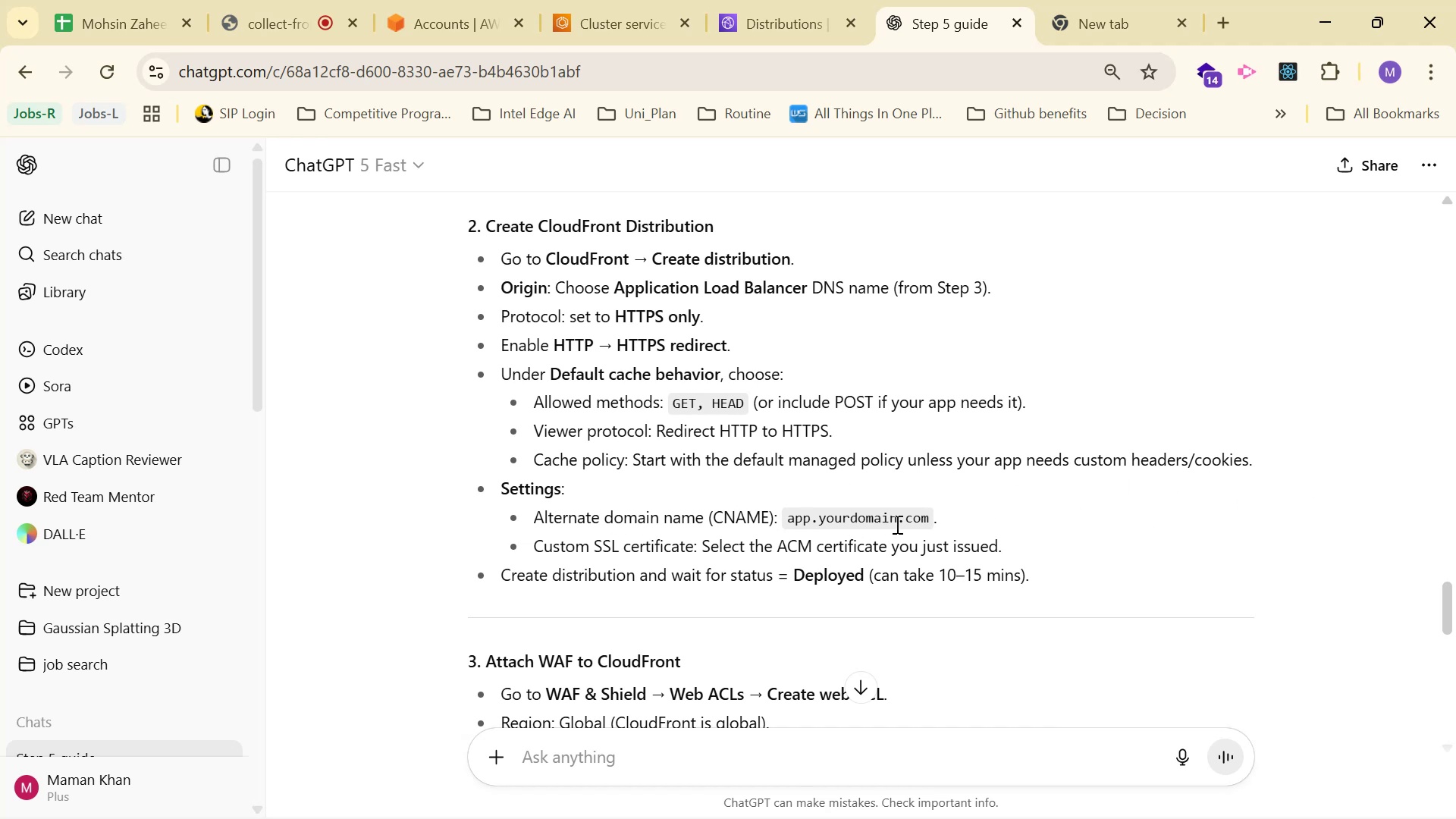 
wait(6.98)
 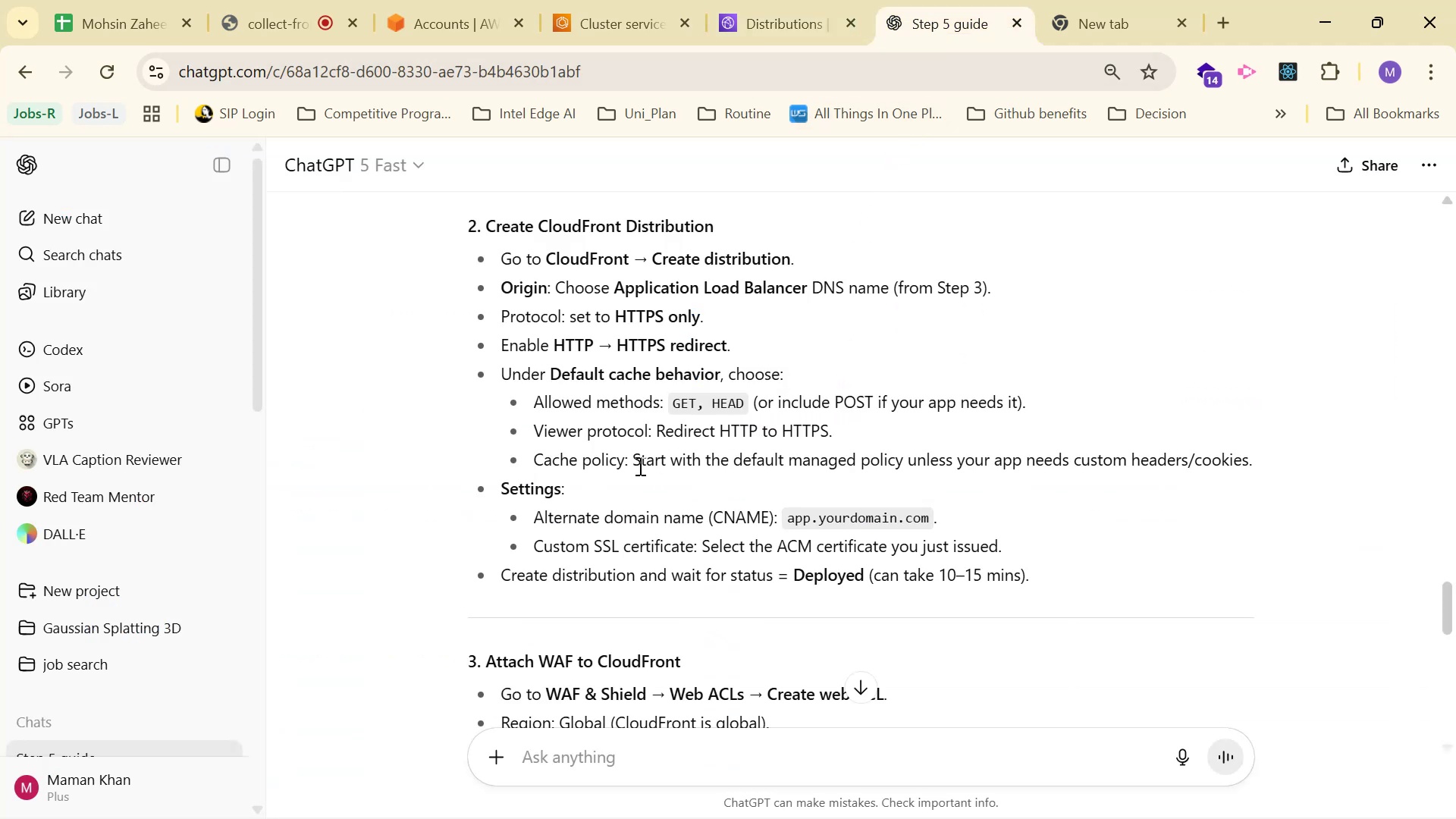 
left_click([763, 7])
 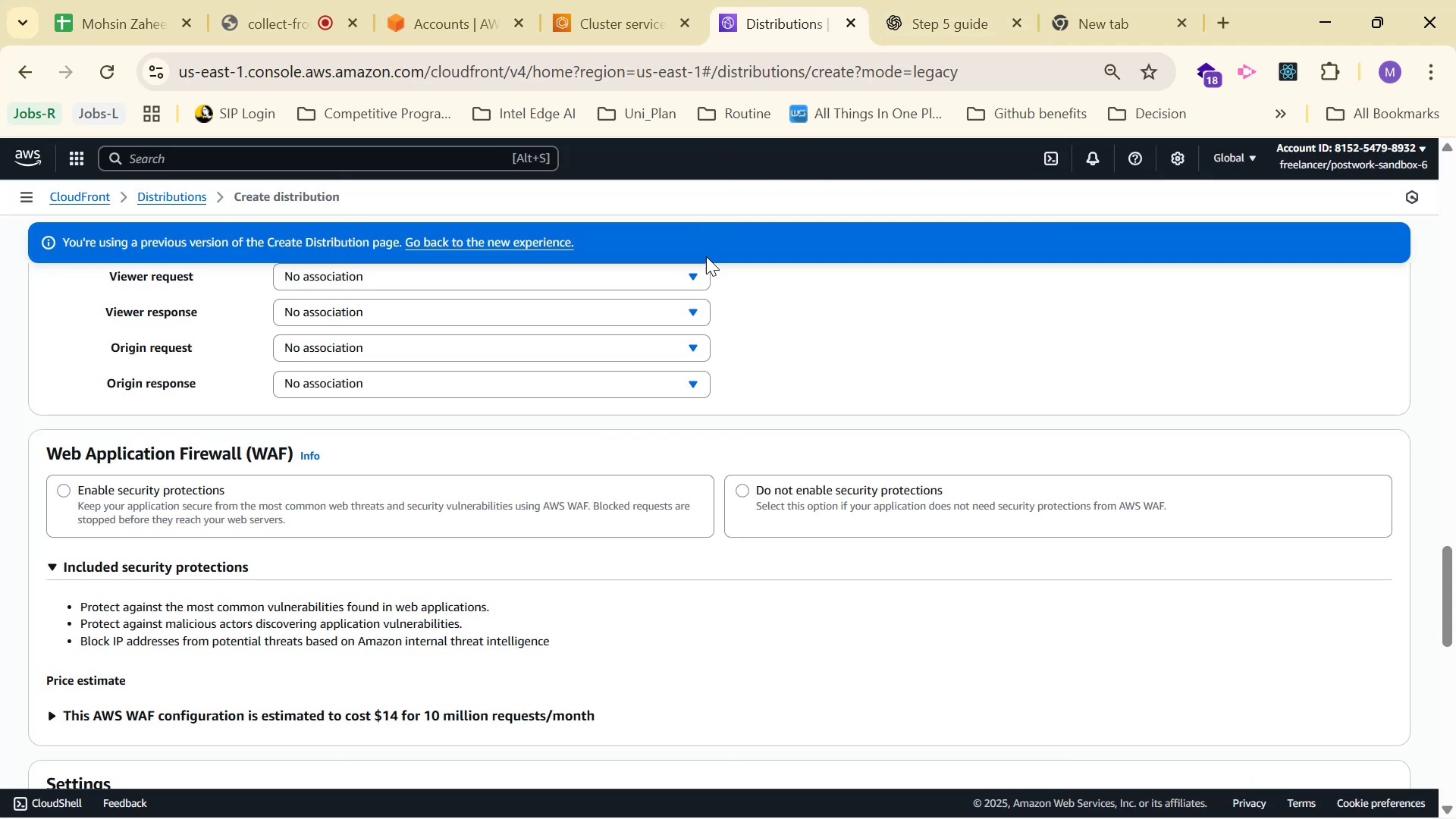 
scroll: coordinate [801, 362], scroll_direction: down, amount: 4.0
 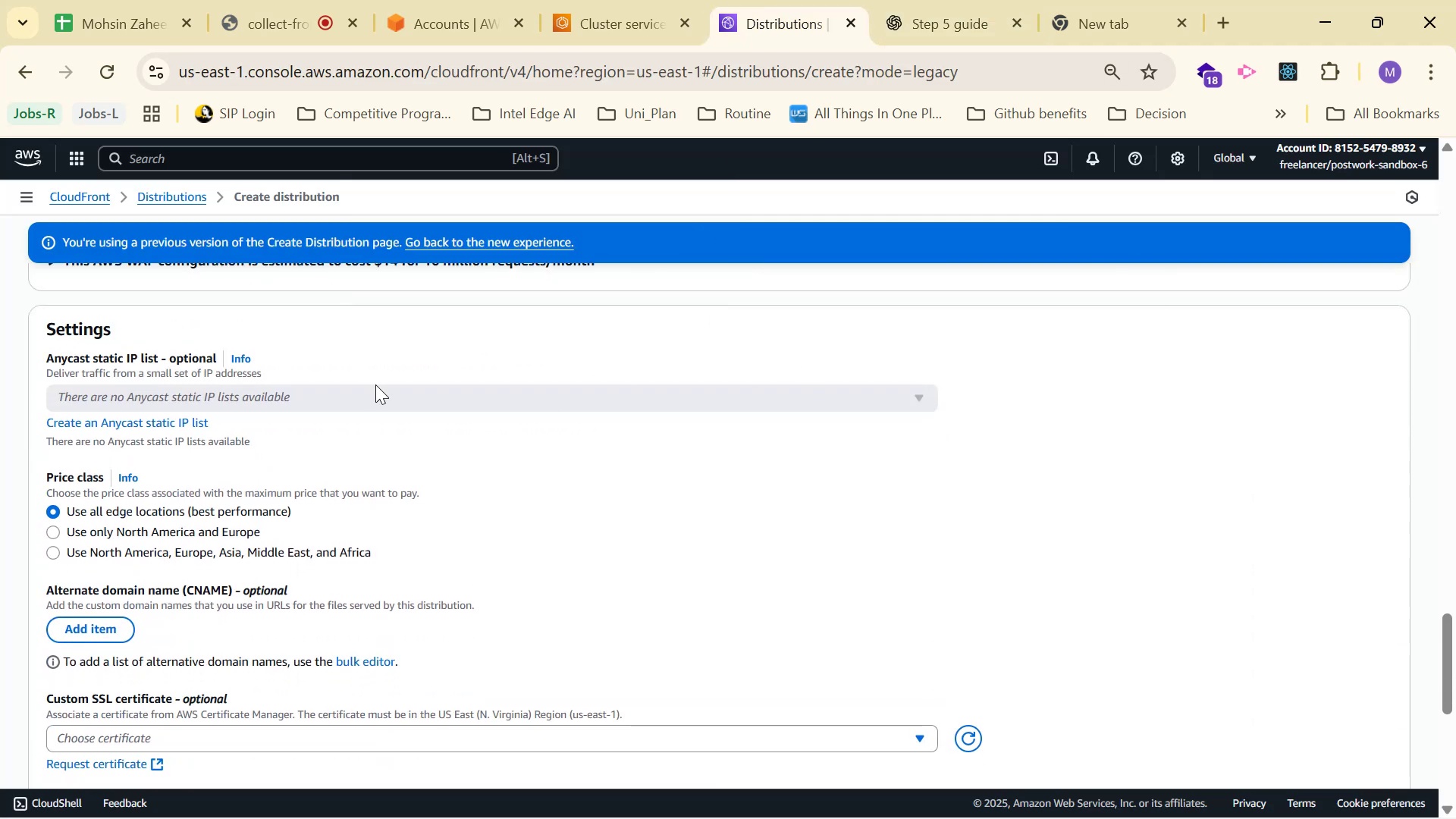 
double_click([366, 394])
 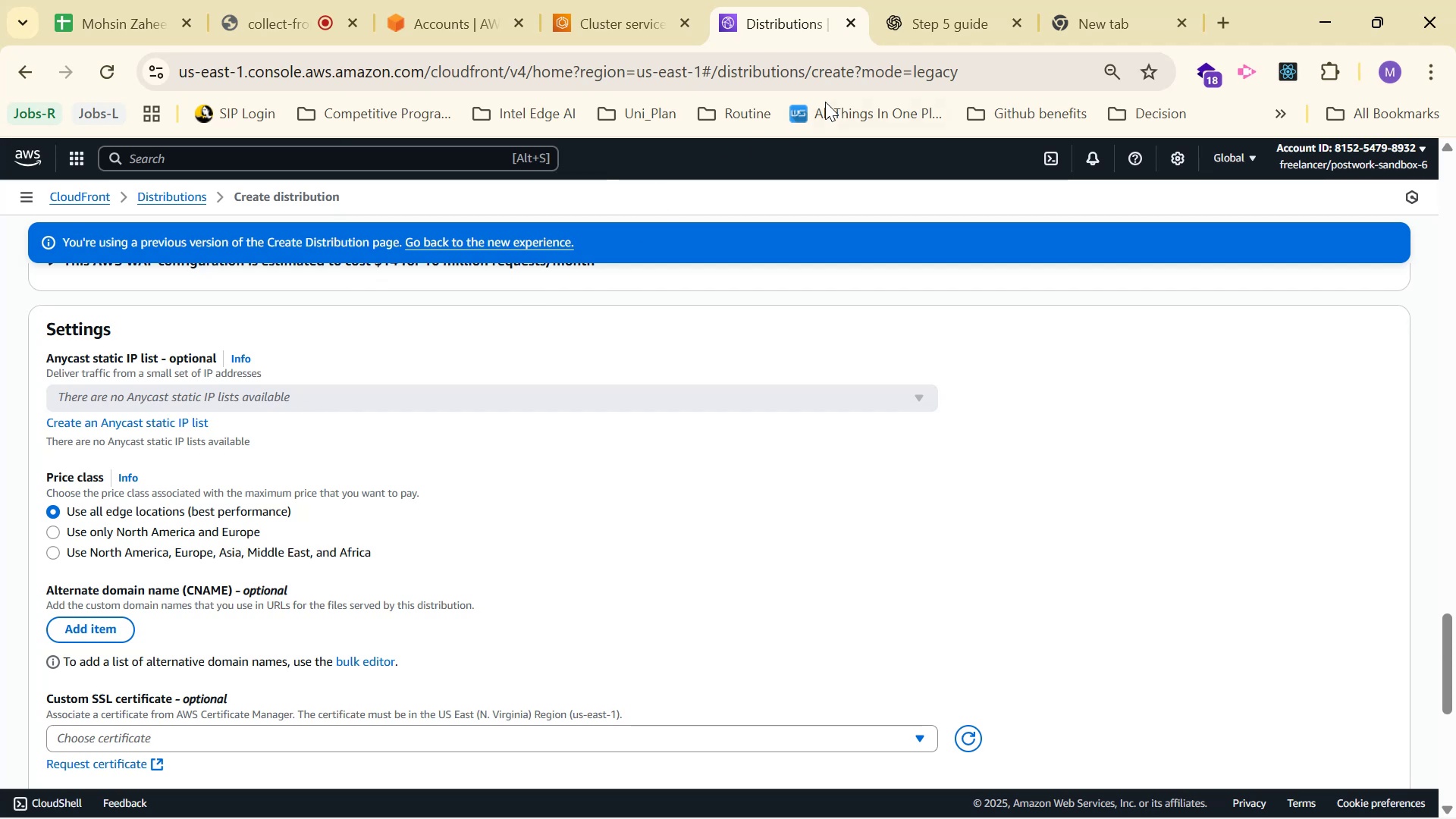 
left_click([982, 0])
 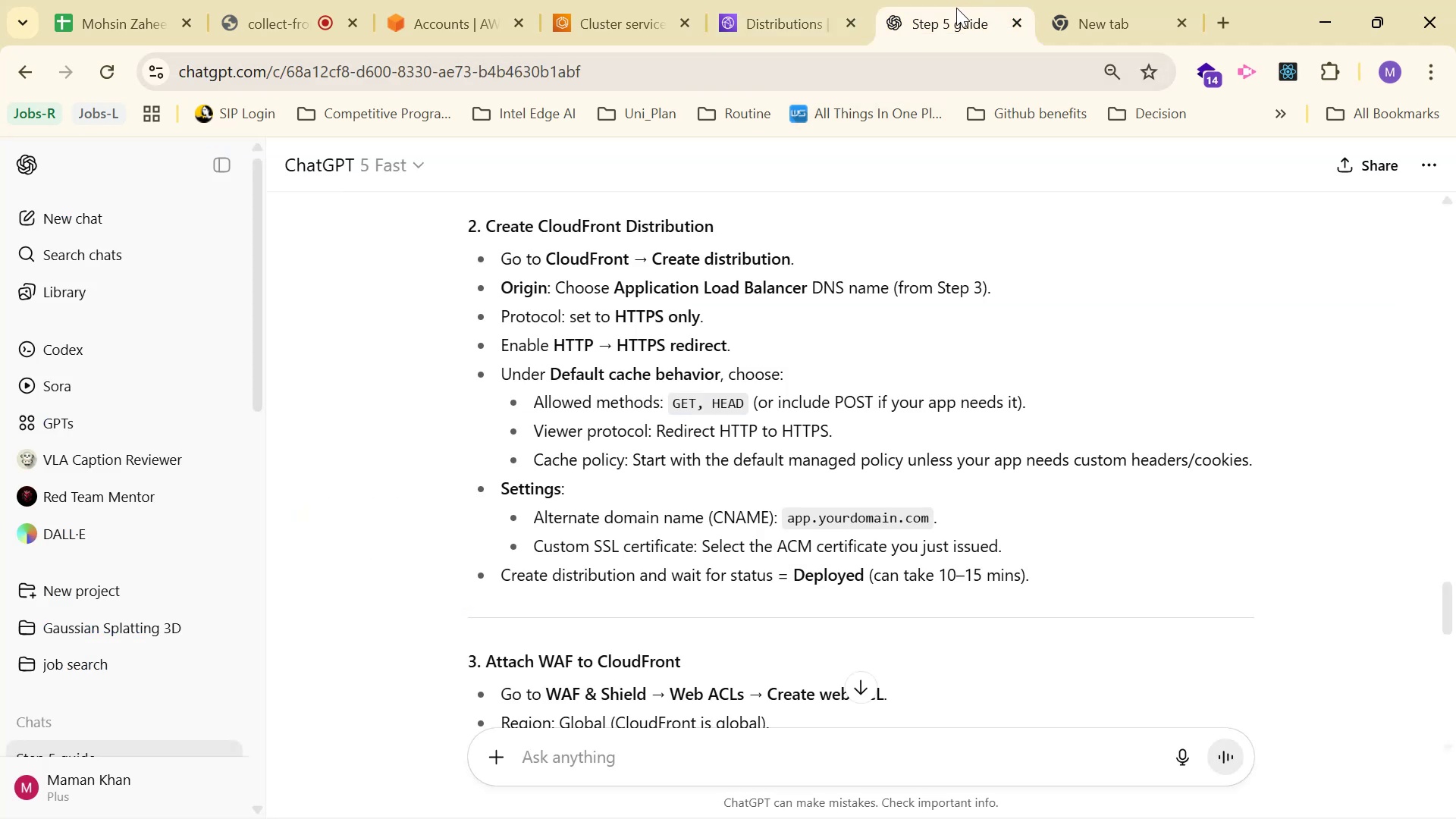 
wait(8.83)
 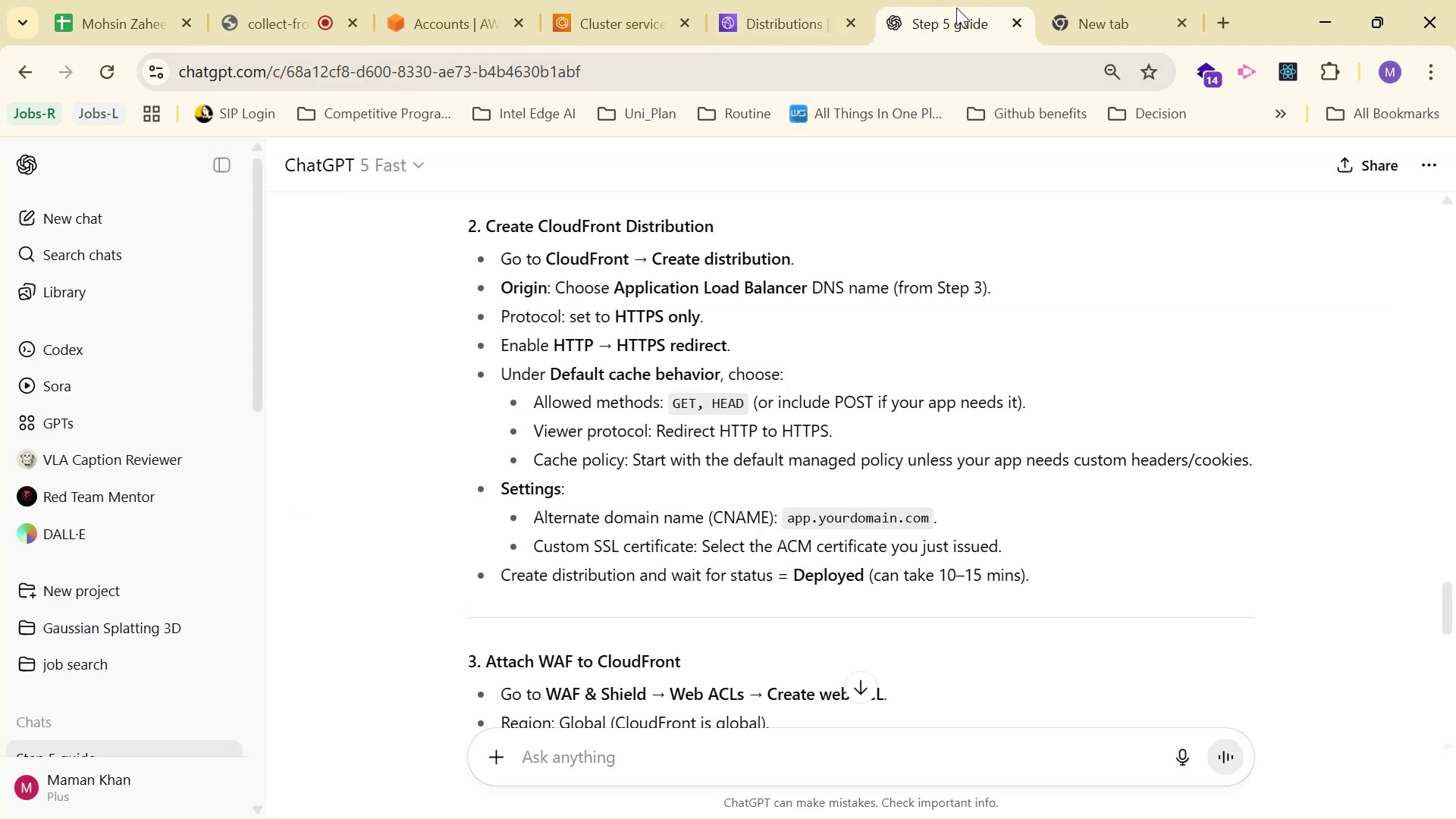 
left_click([758, 15])
 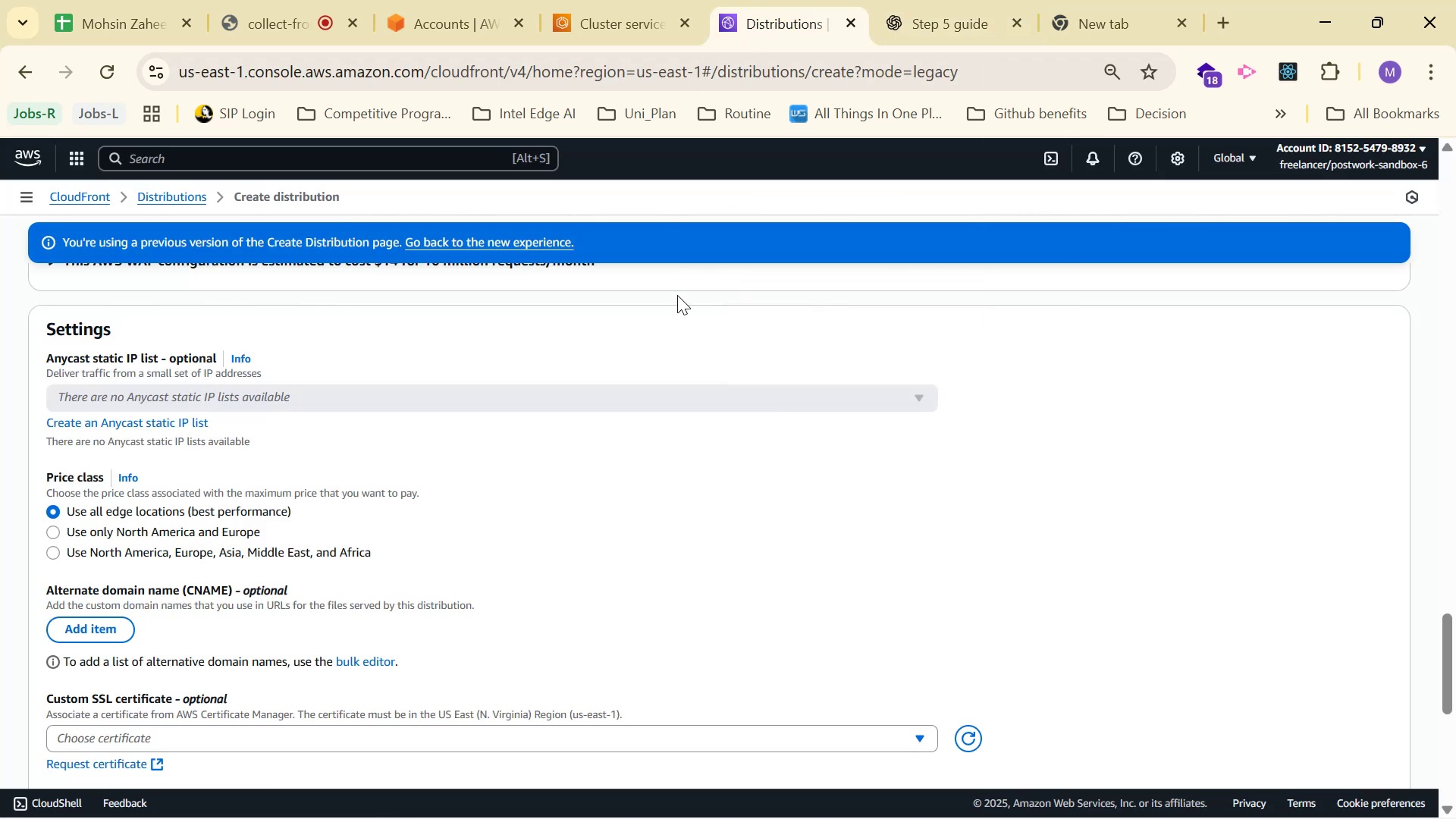 
scroll: coordinate [676, 331], scroll_direction: down, amount: 1.0
 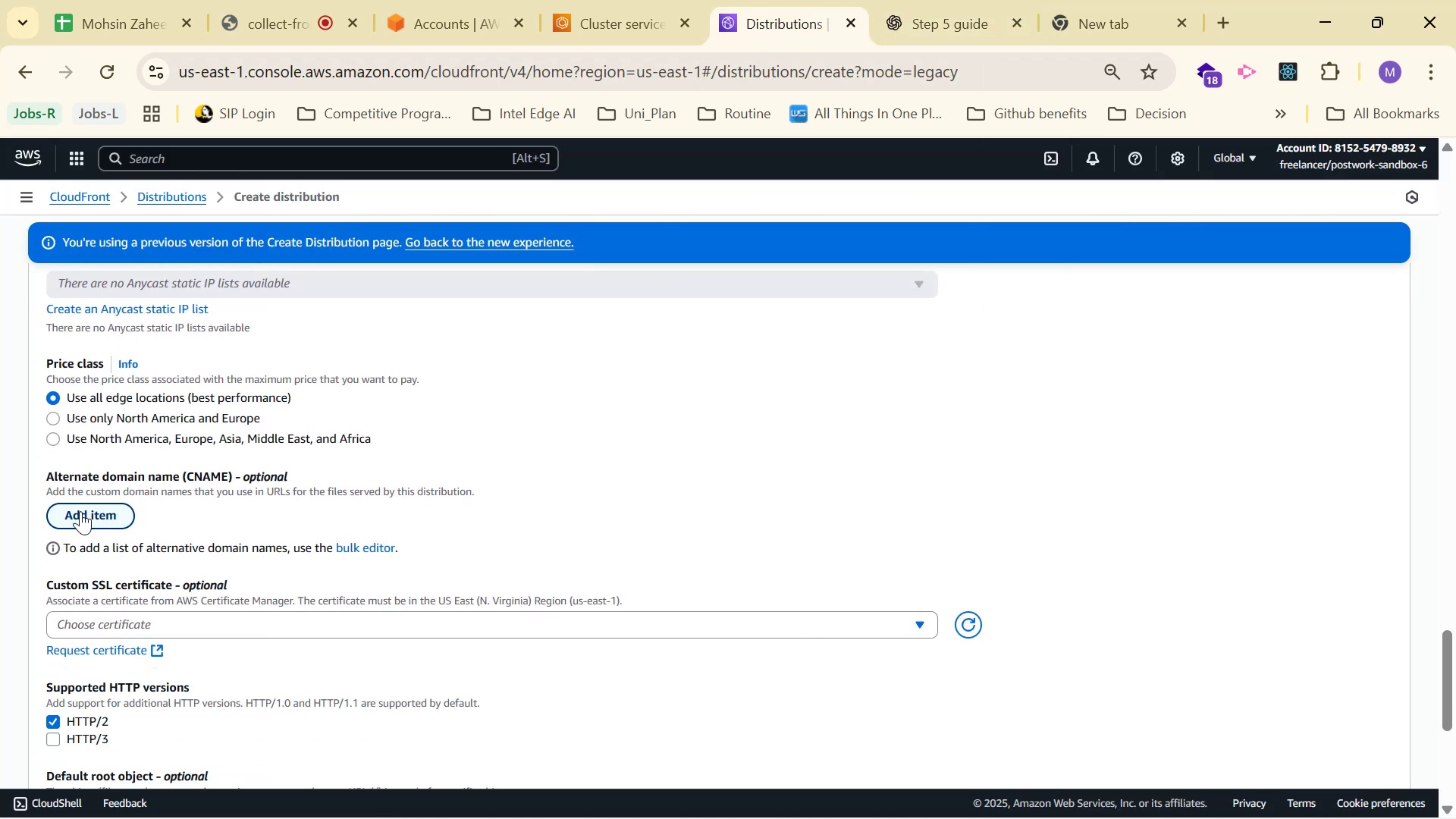 
left_click([212, 513])
 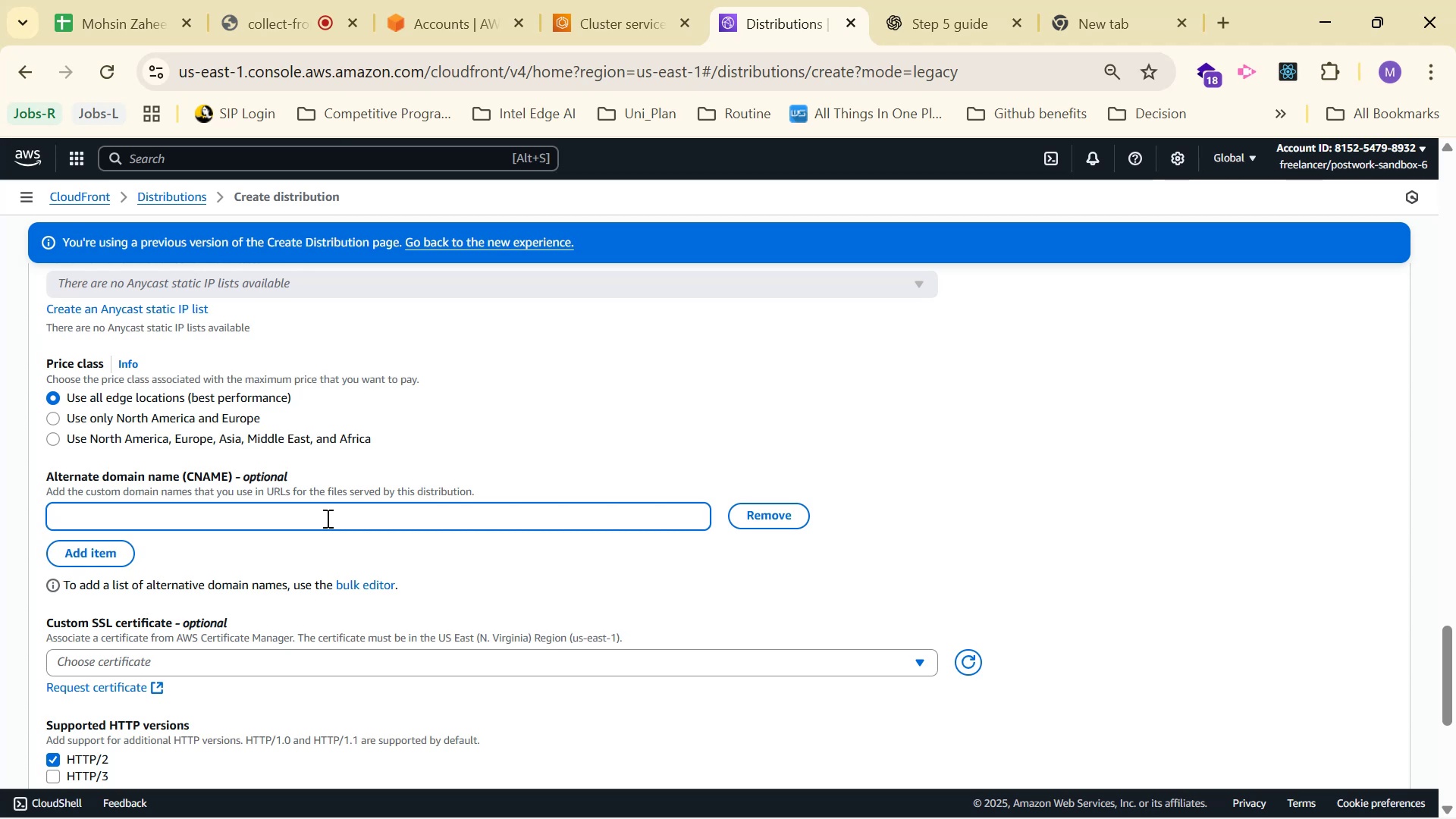 
wait(11.47)
 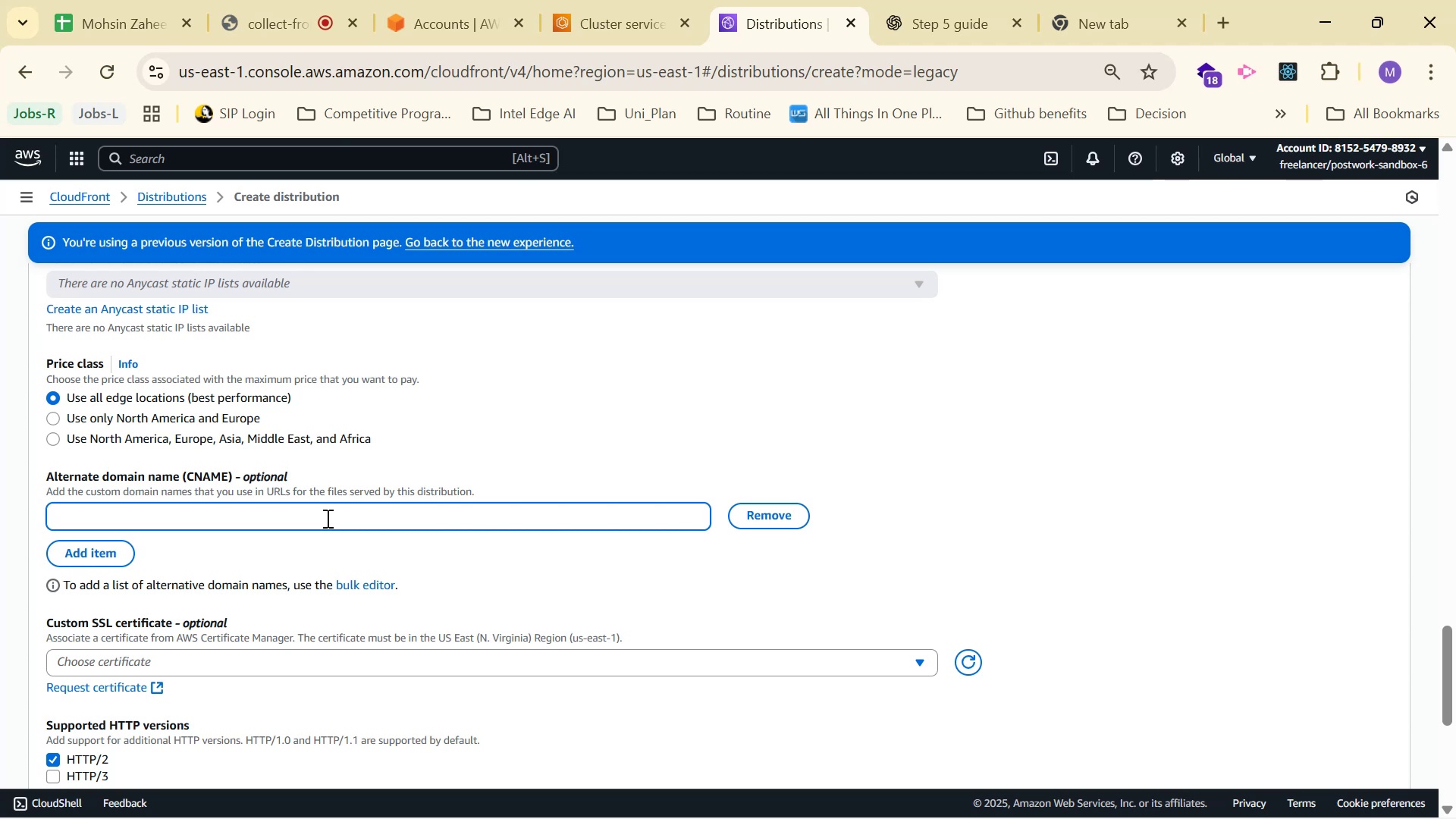 
left_click([922, 0])
 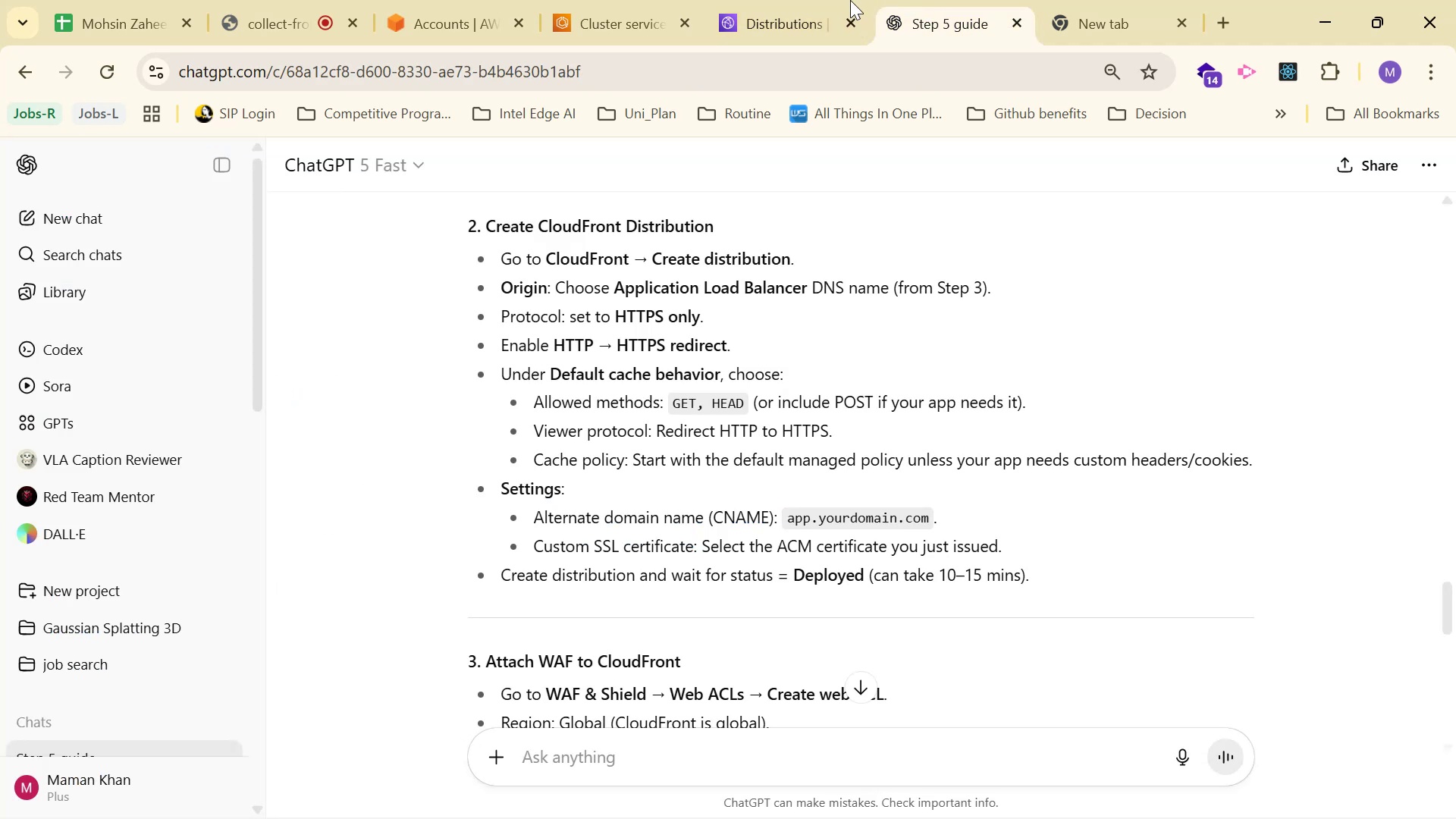 
left_click([835, 0])
 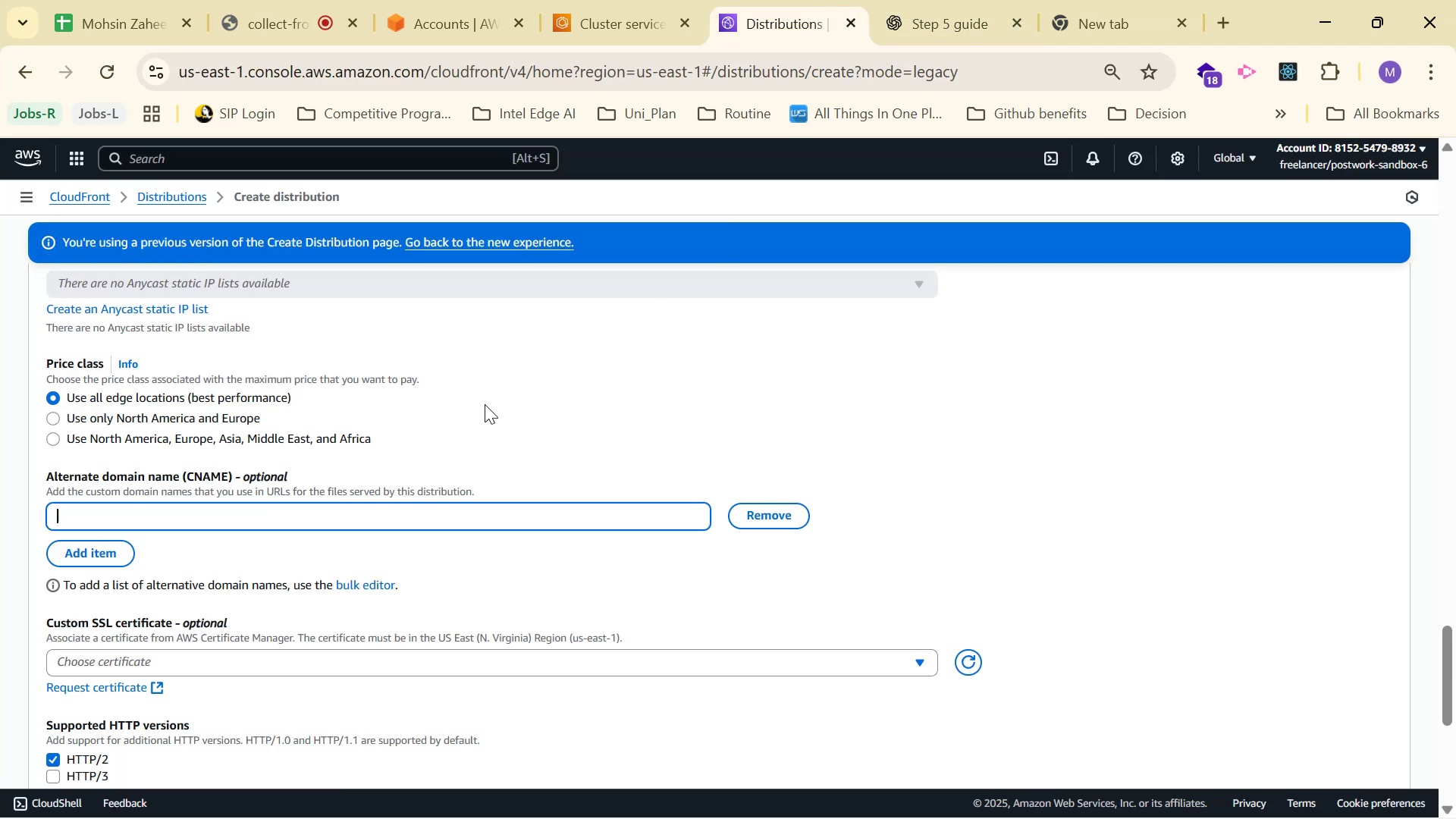 
type(app.no)
key(Backspace)
type(otestaking.link)
 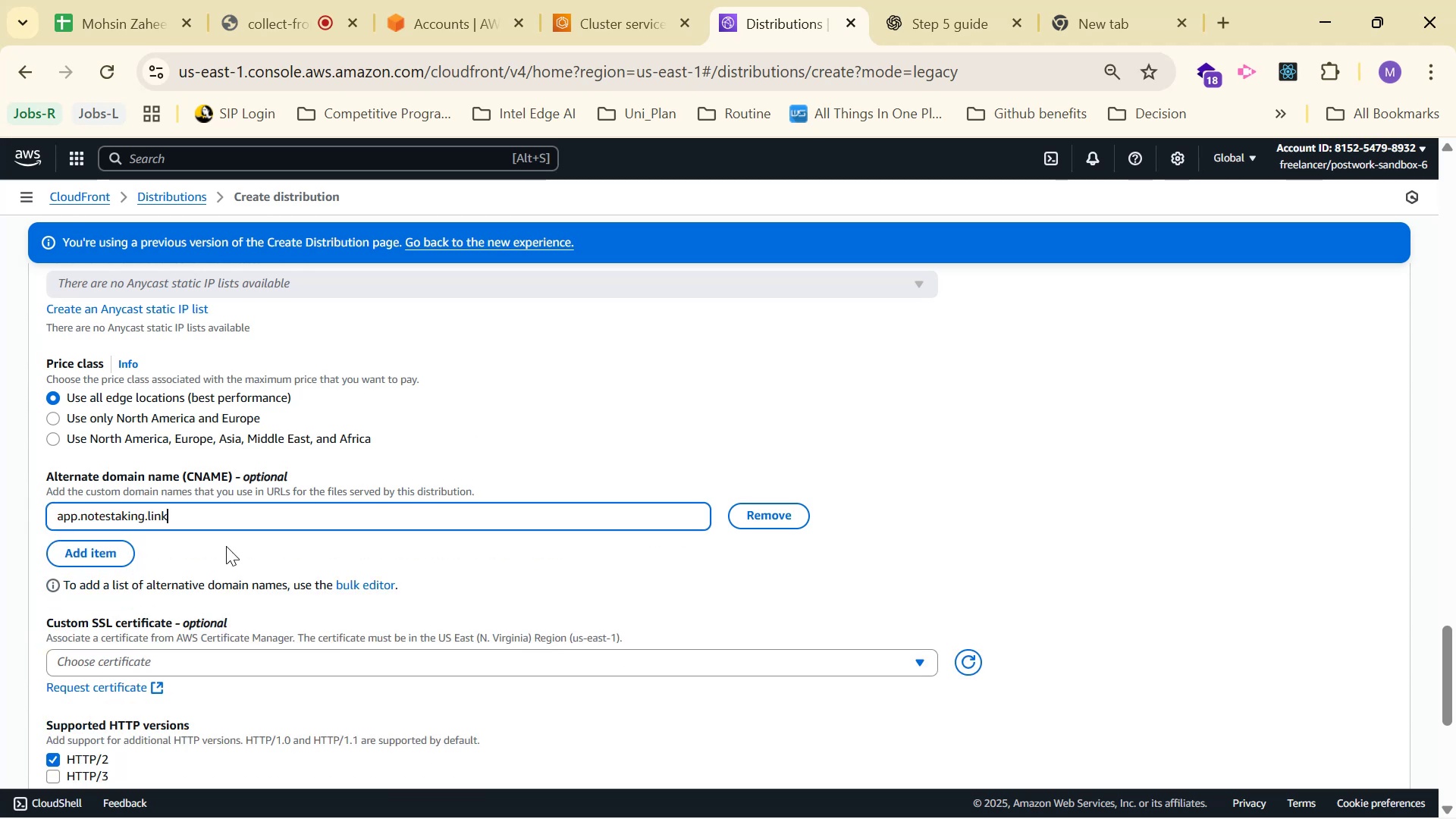 
left_click_drag(start_coordinate=[90, 536], to_coordinate=[94, 543])
 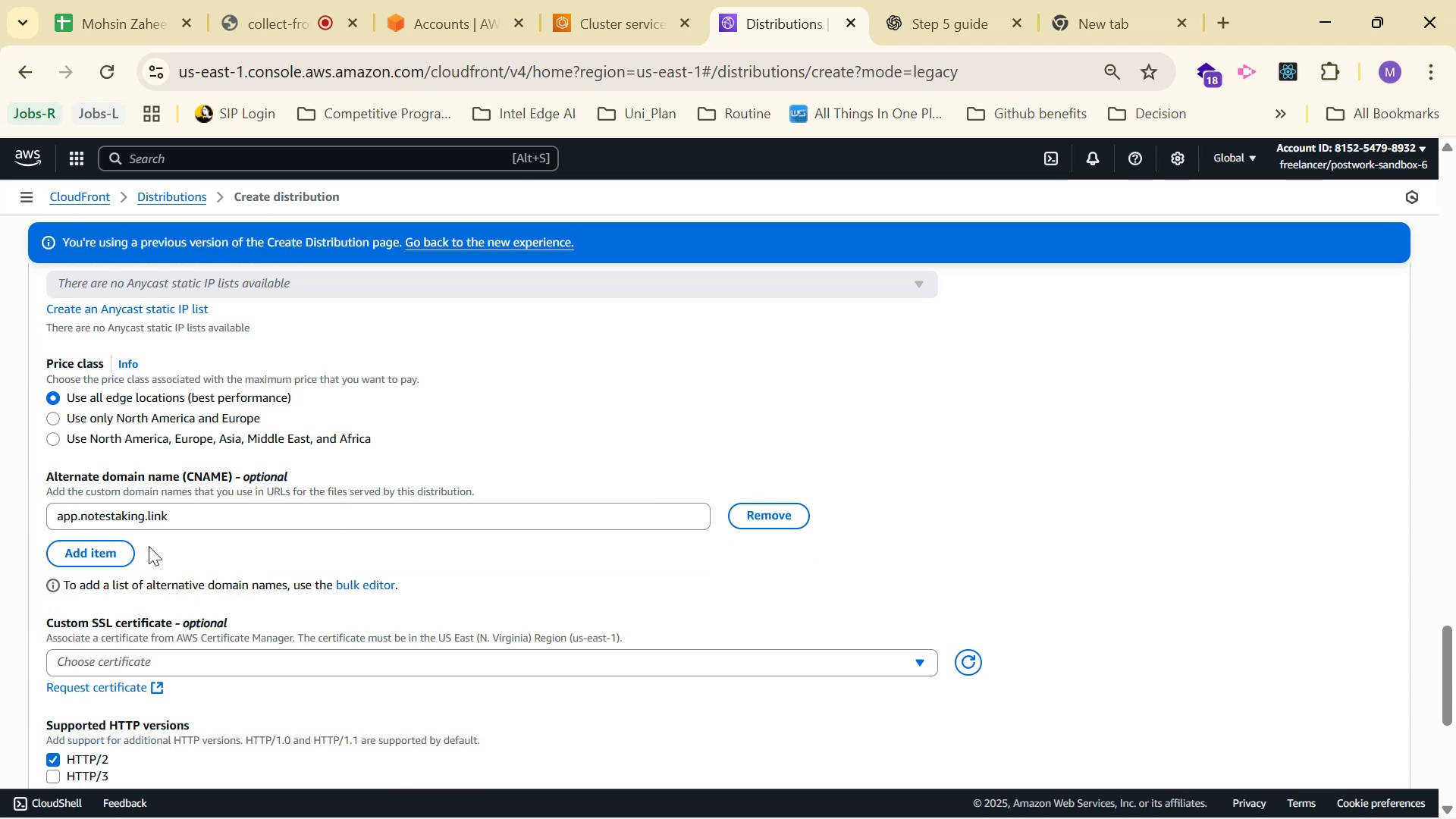 
scroll: coordinate [315, 559], scroll_direction: down, amount: 1.0
 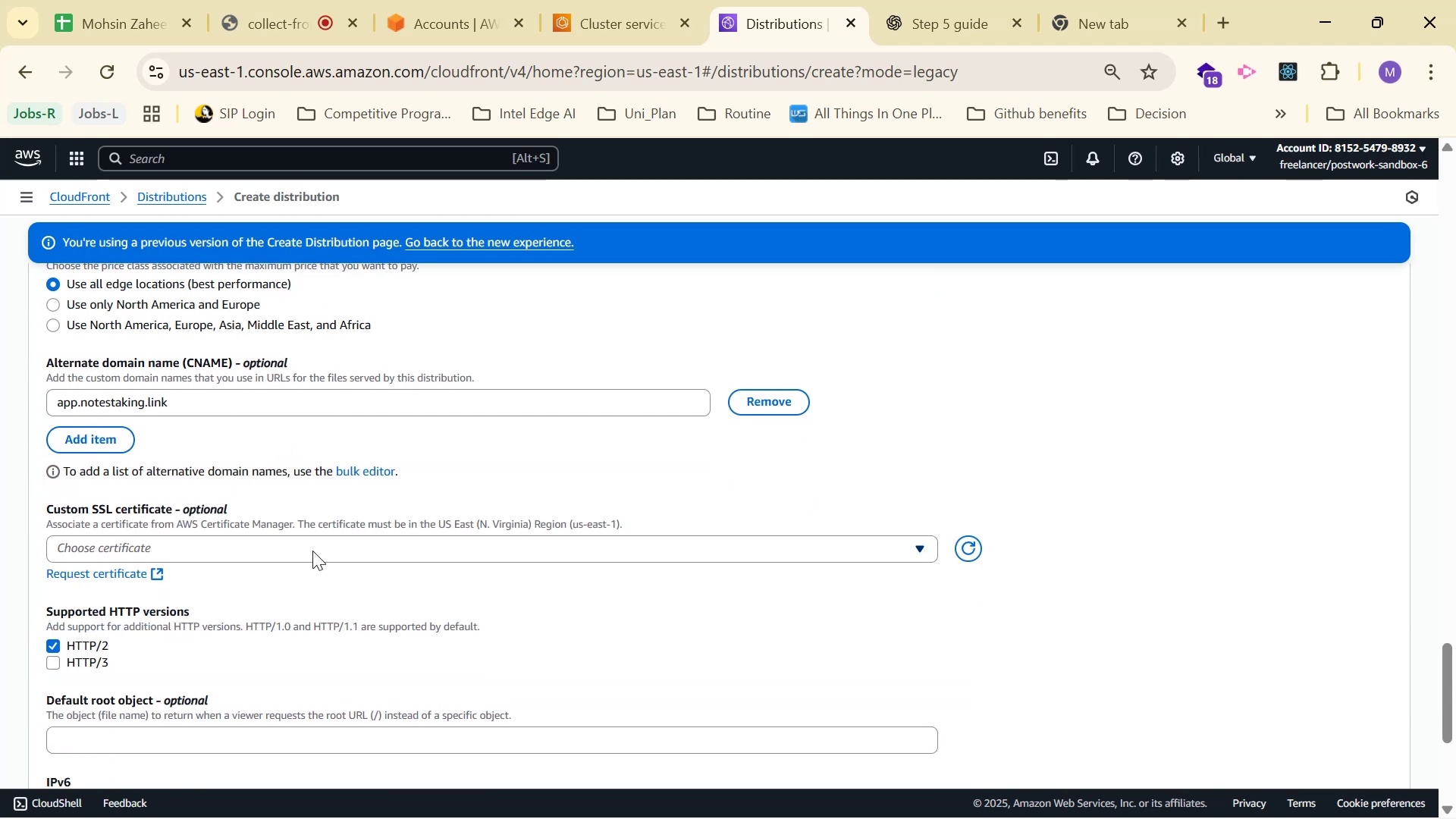 
left_click([375, 554])
 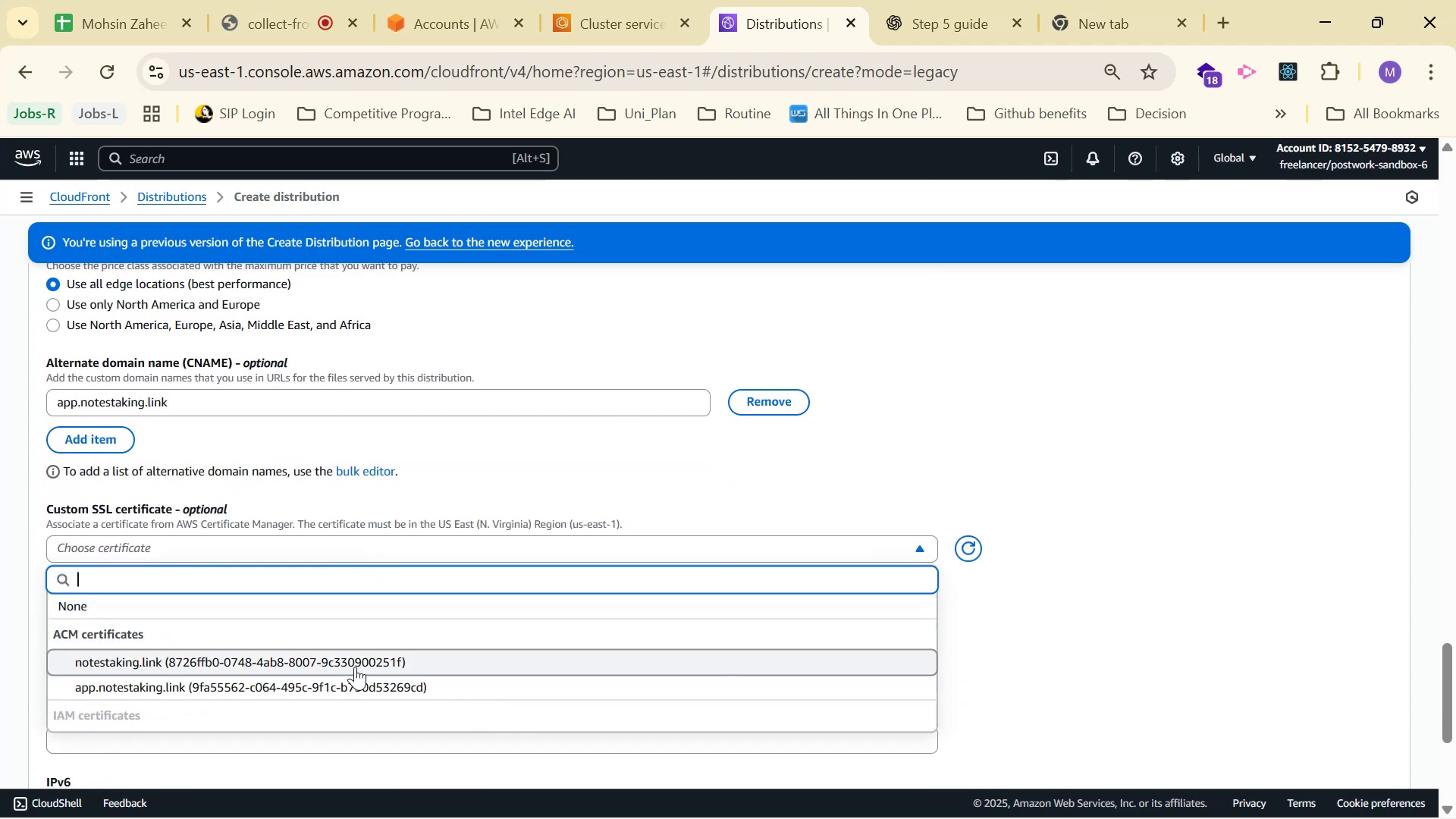 
left_click([360, 682])
 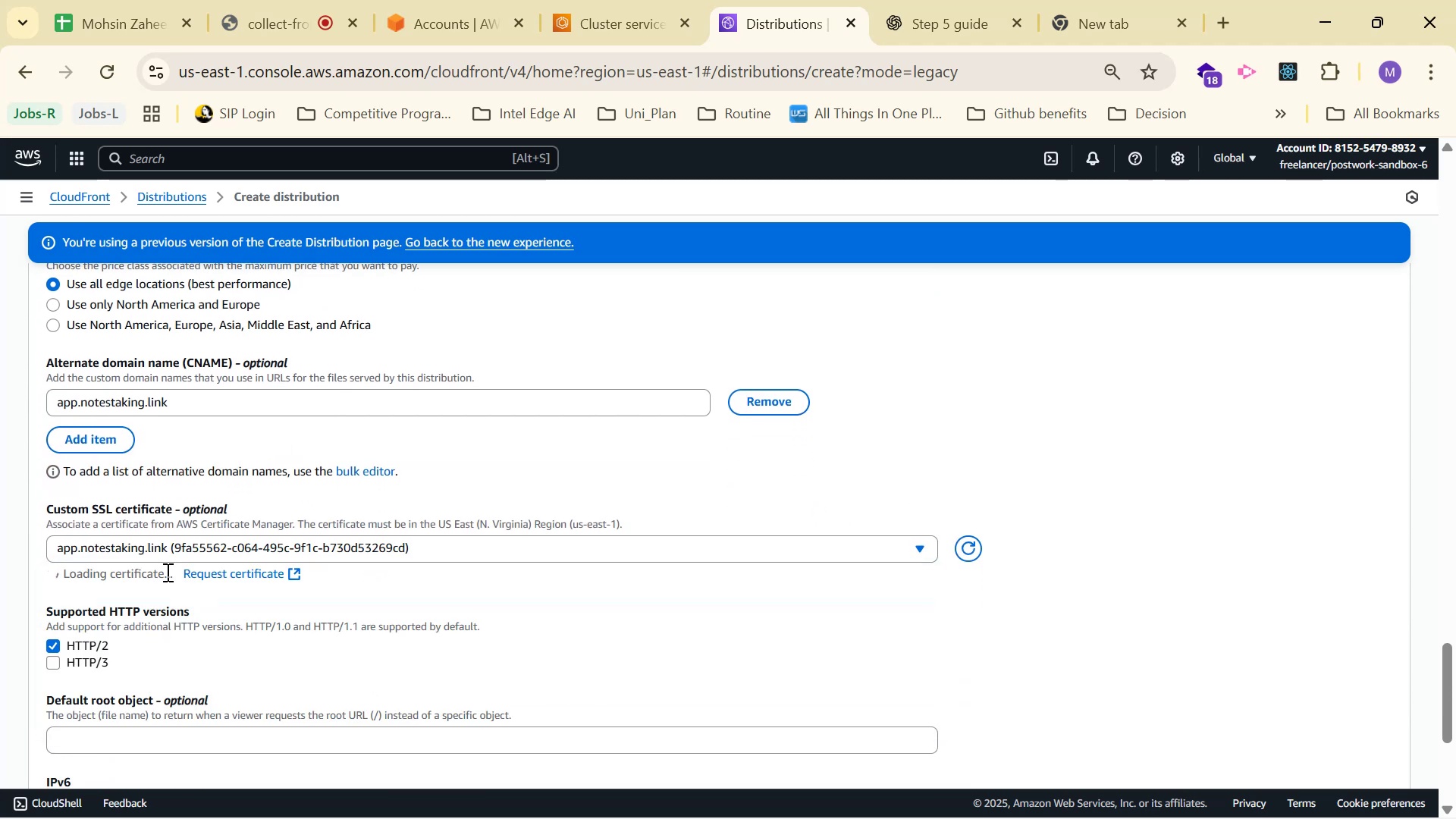 
left_click_drag(start_coordinate=[166, 546], to_coordinate=[69, 548])
 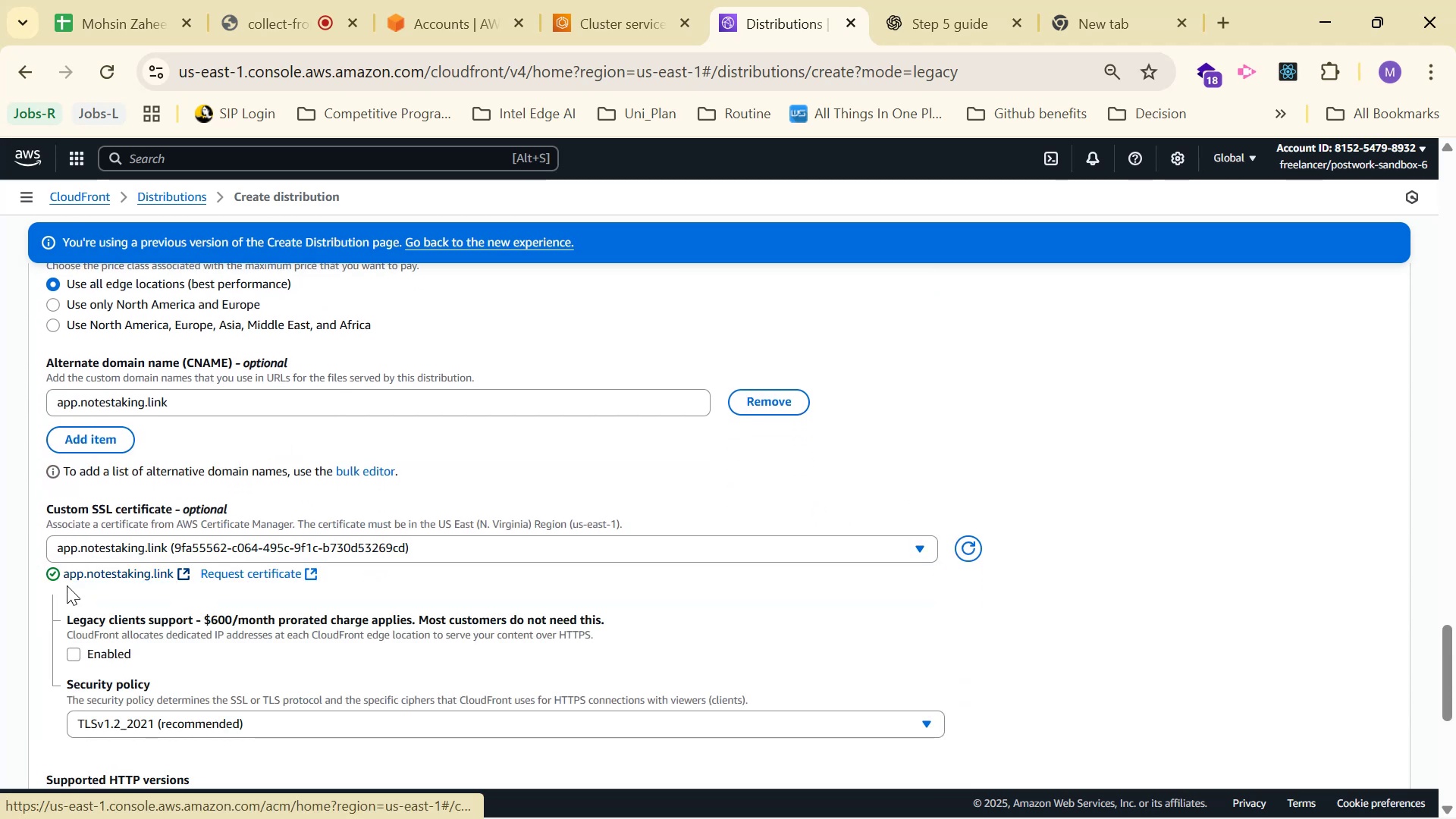 
left_click_drag(start_coordinate=[62, 579], to_coordinate=[167, 583])
 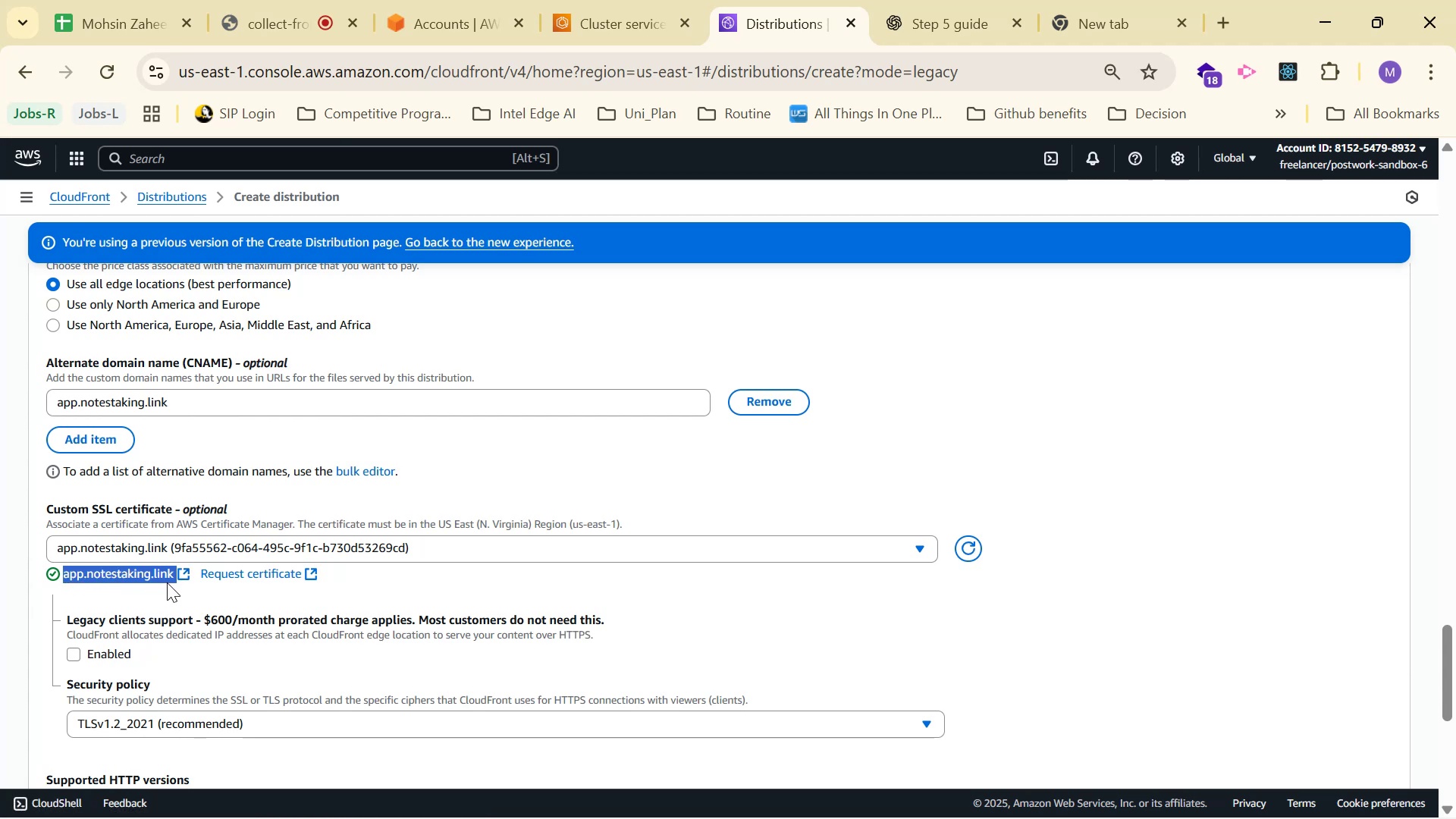 
key(Control+C)
 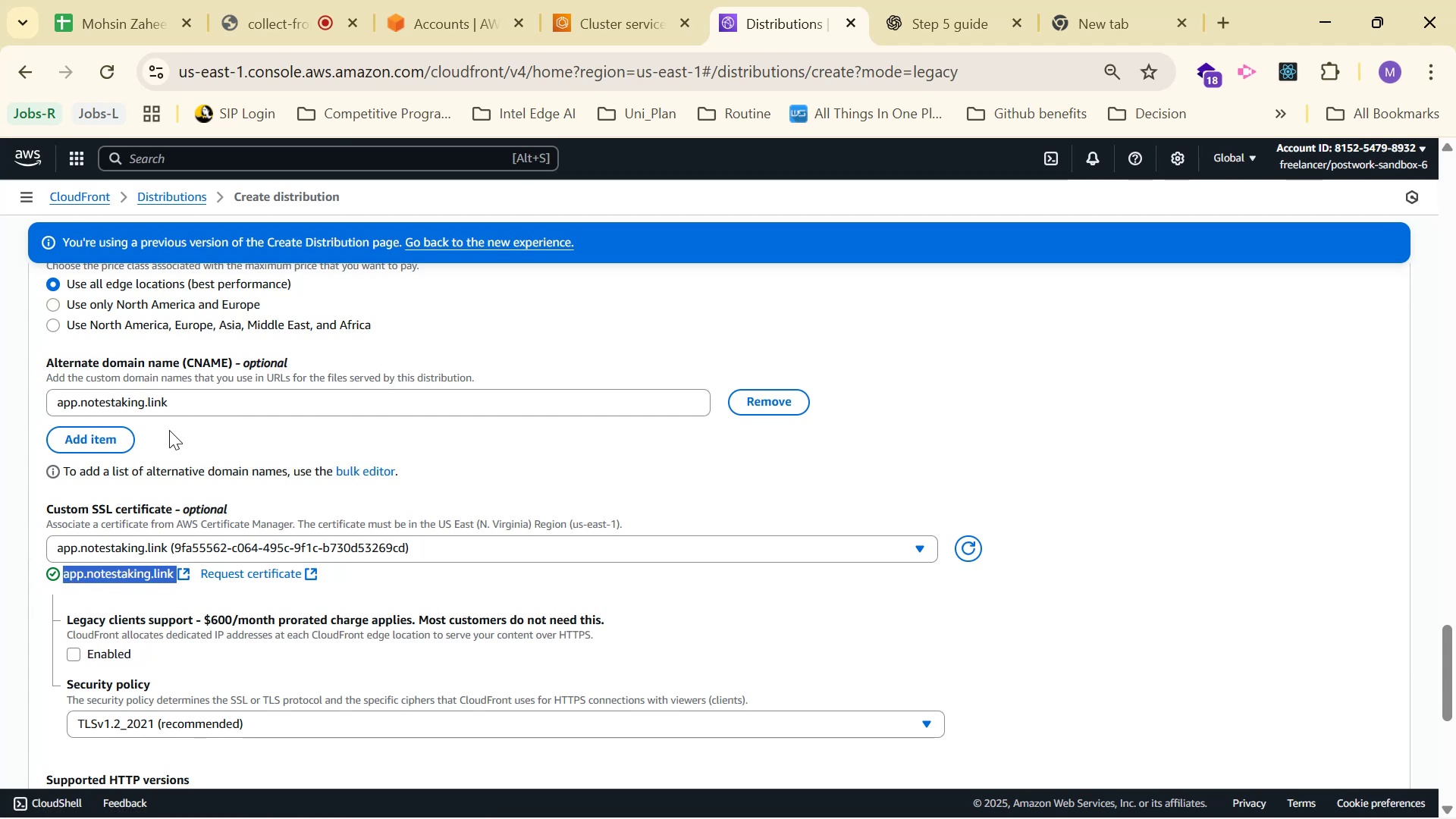 
left_click_drag(start_coordinate=[188, 403], to_coordinate=[0, 400])
 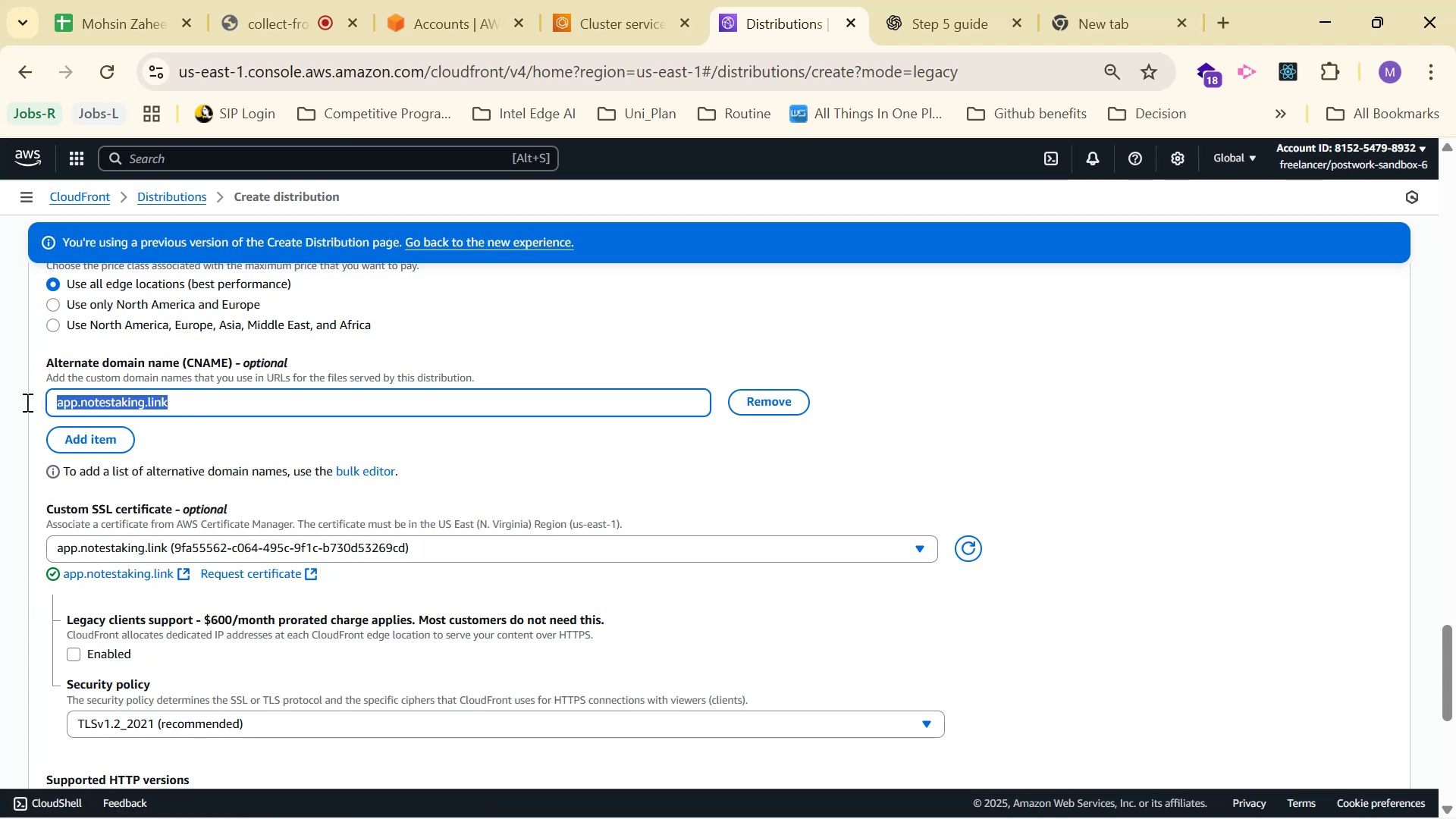 
key(Control+V)
 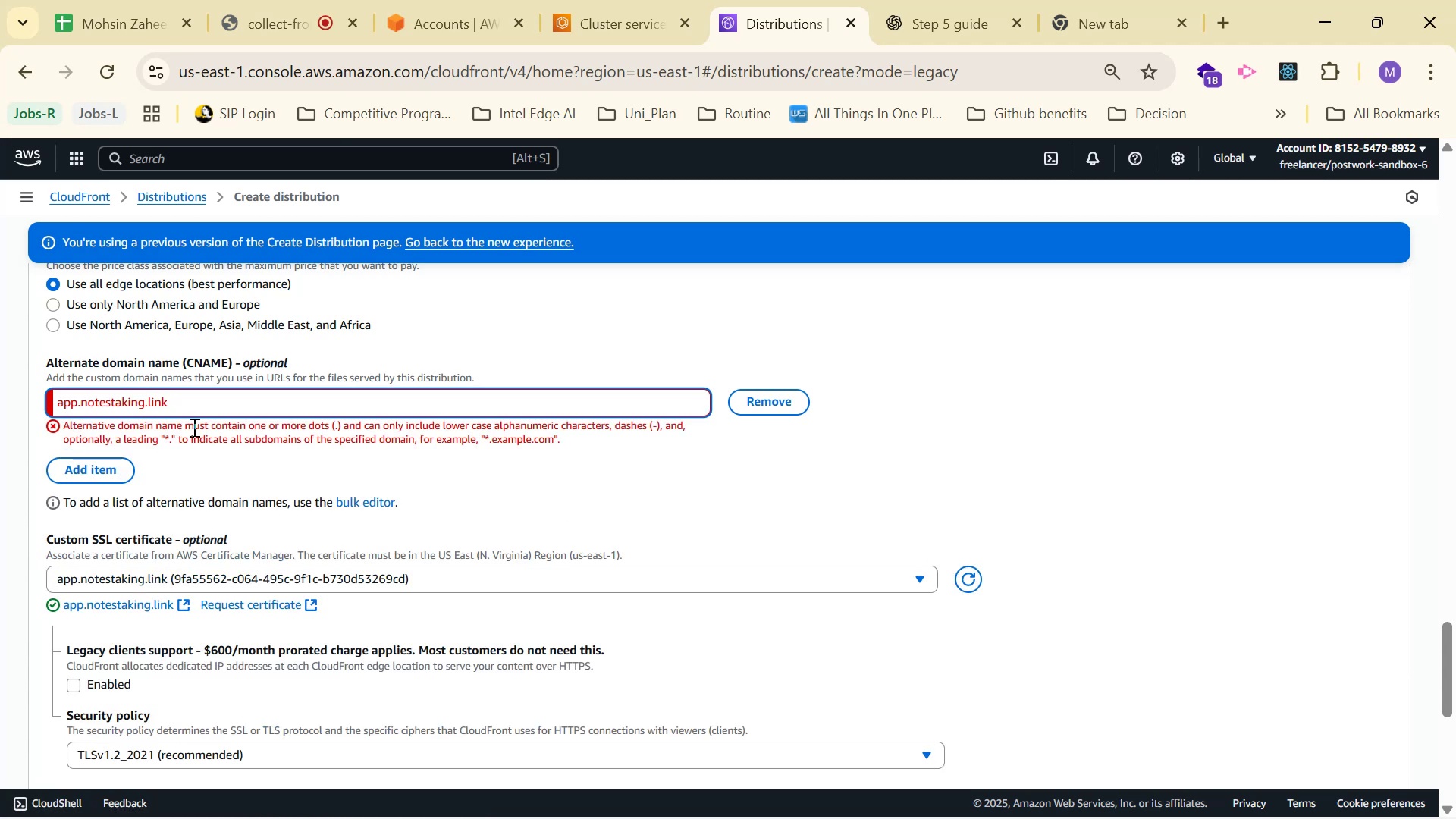 
key(Backspace)
 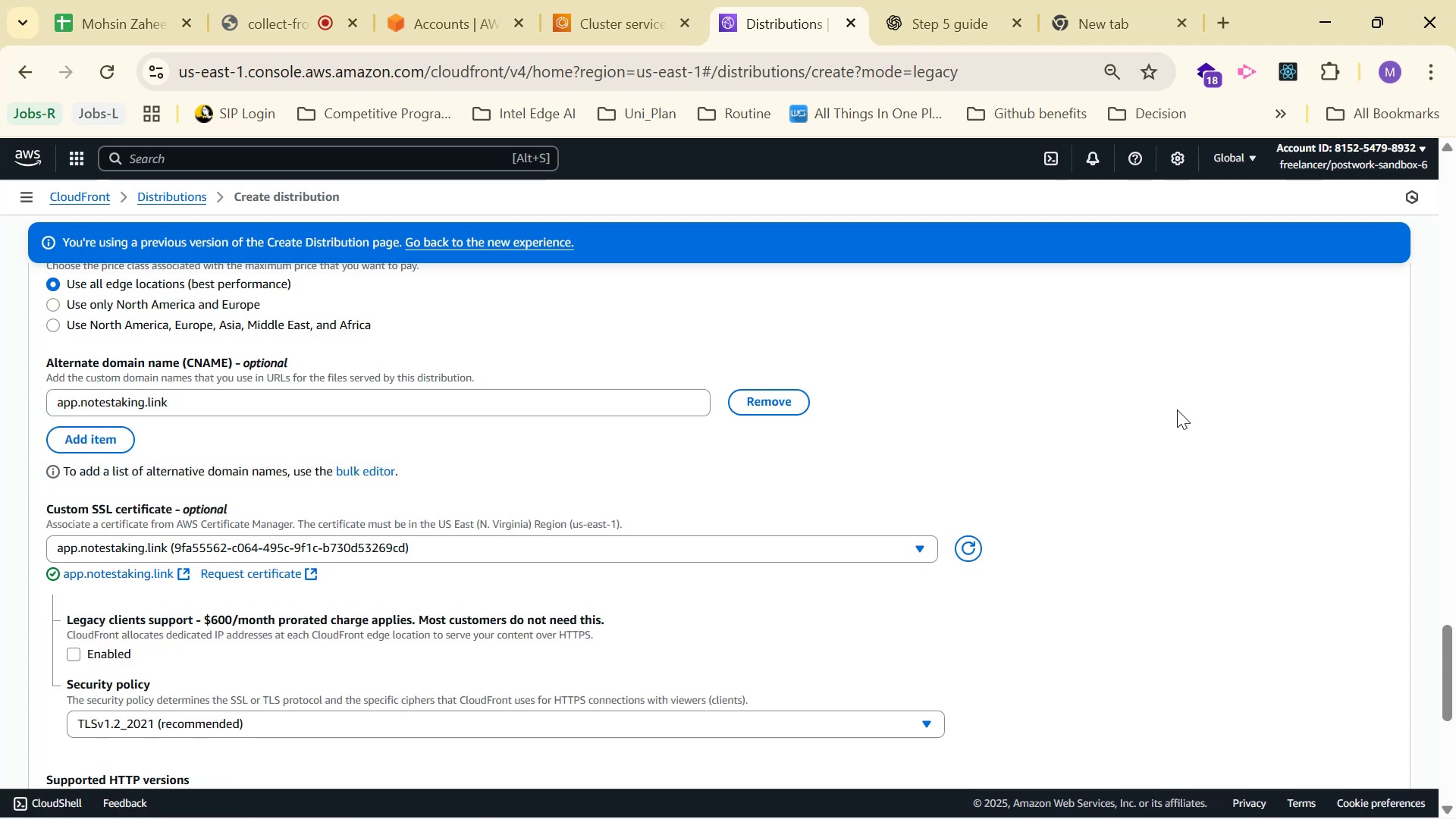 
scroll: coordinate [1169, 430], scroll_direction: down, amount: 2.0
 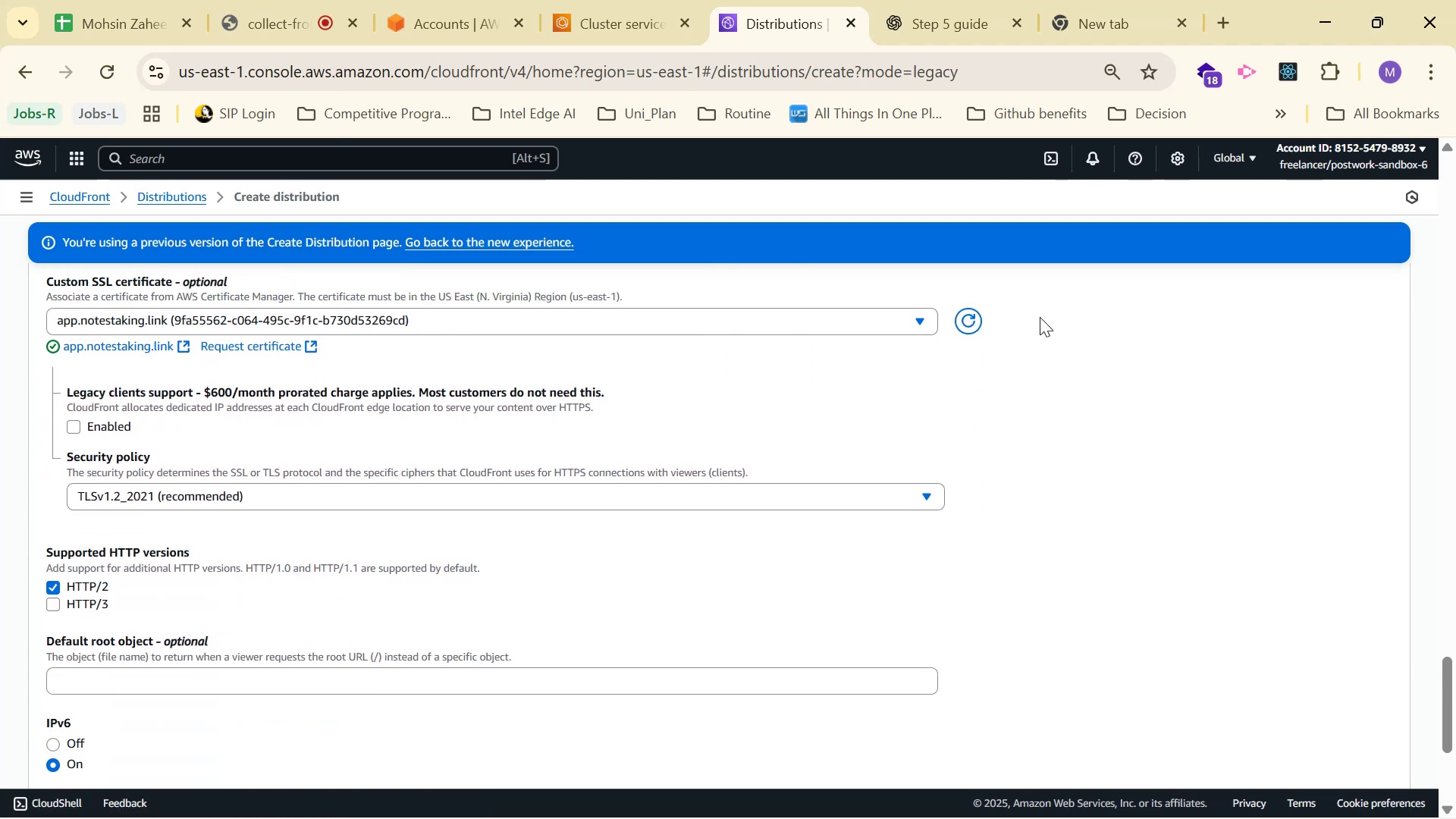 
left_click([976, 315])
 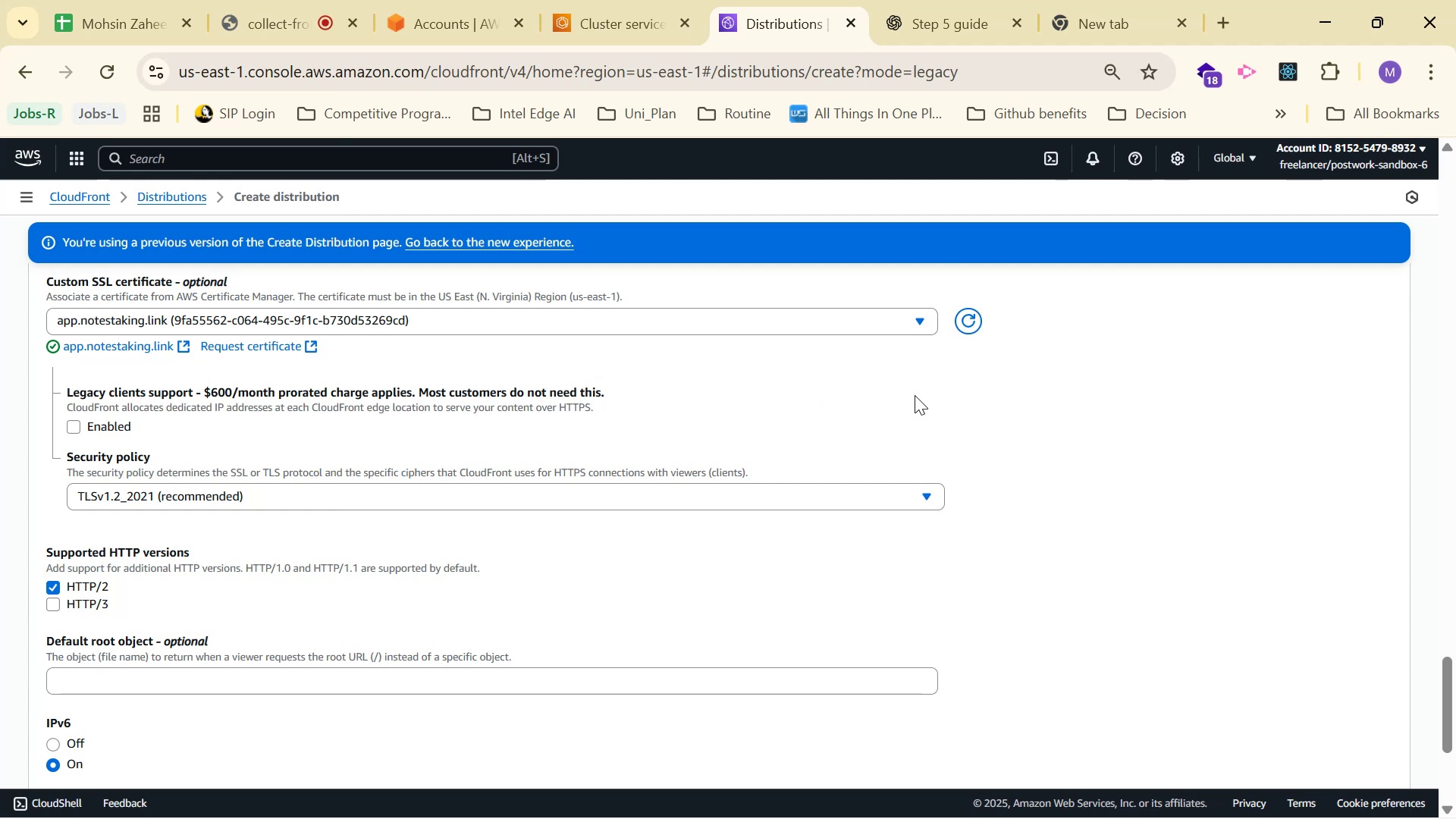 
wait(13.16)
 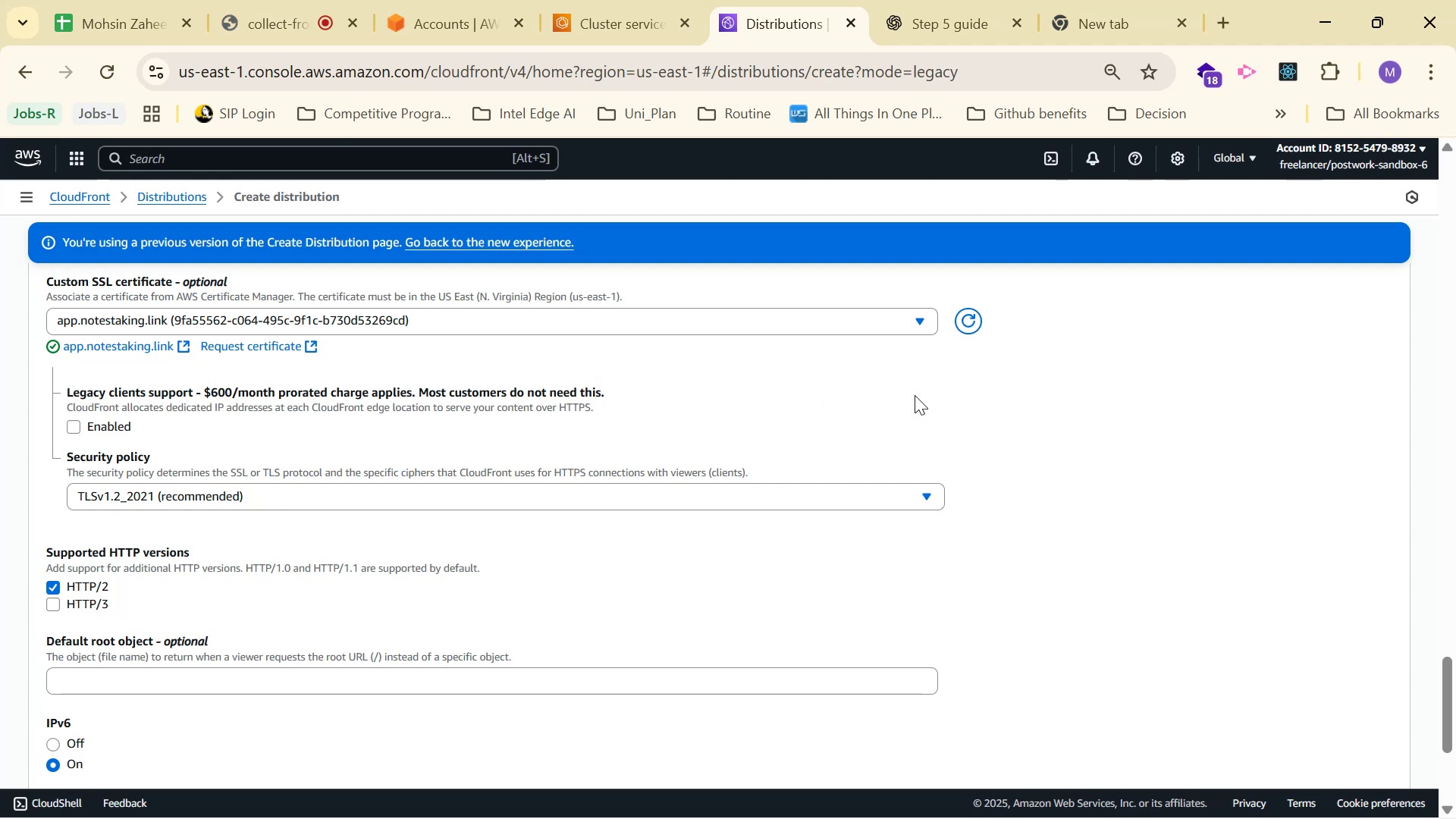 
scroll: coordinate [793, 318], scroll_direction: down, amount: 1.0
 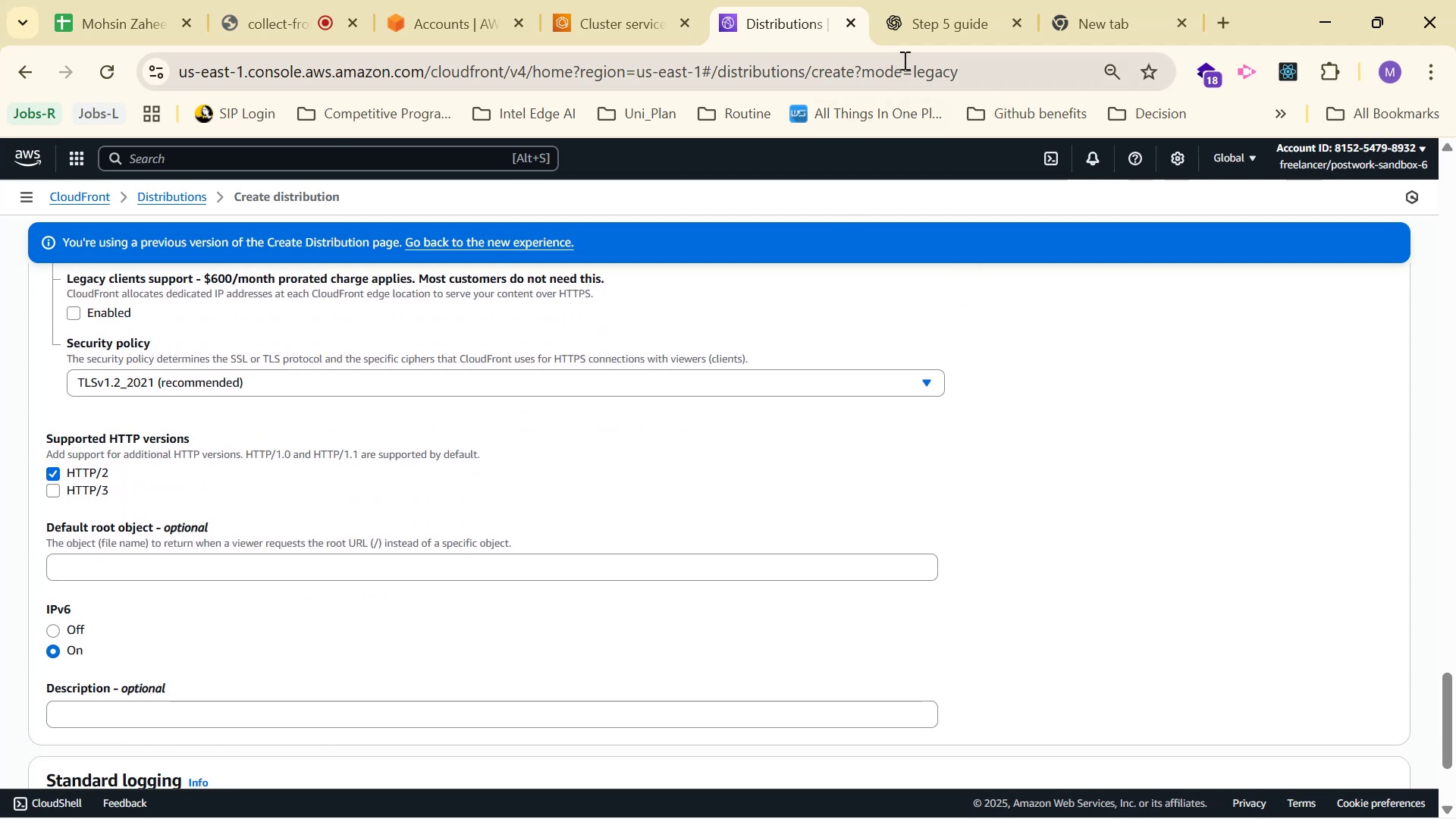 
left_click([918, 14])
 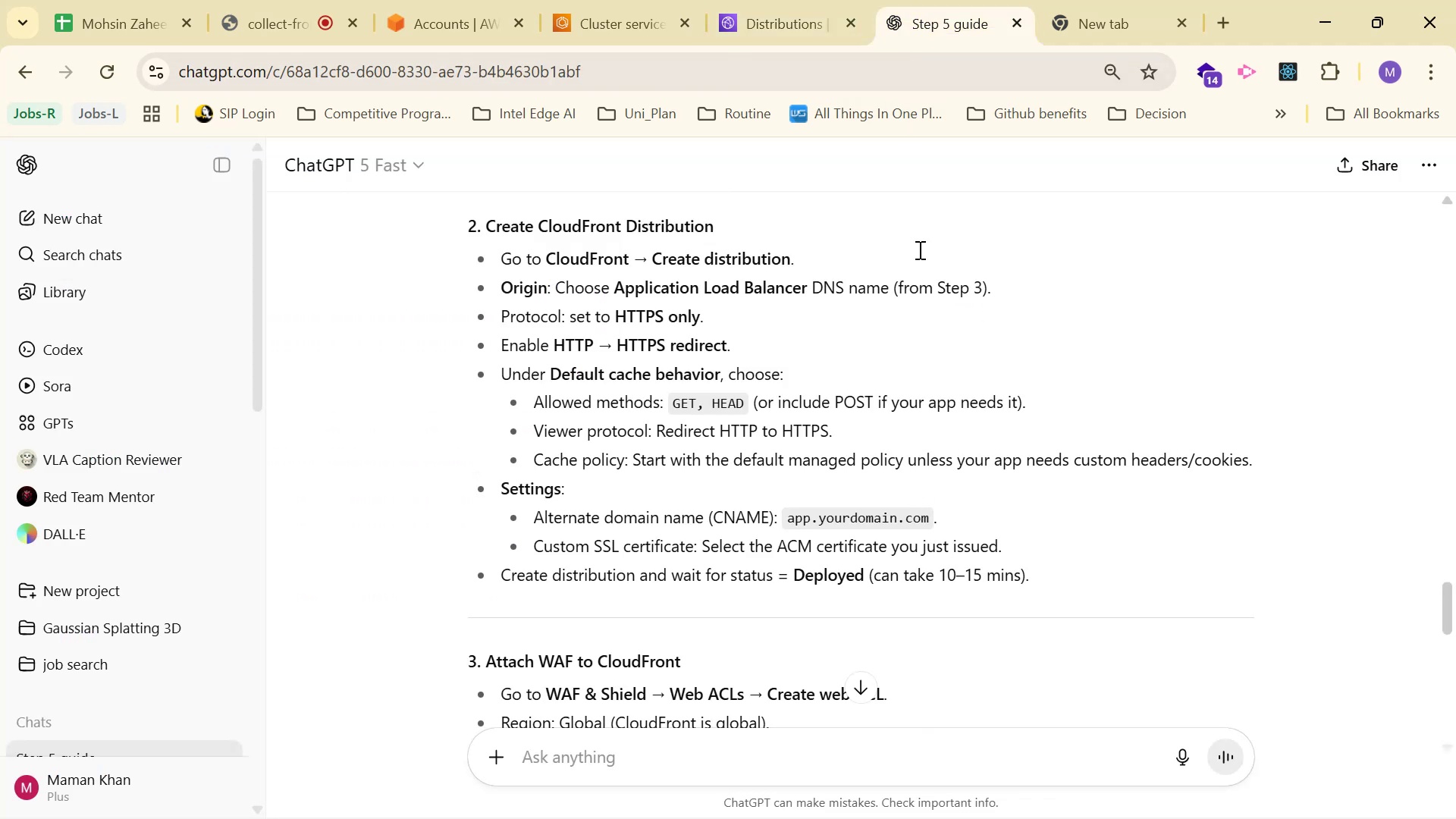 
left_click([795, 0])
 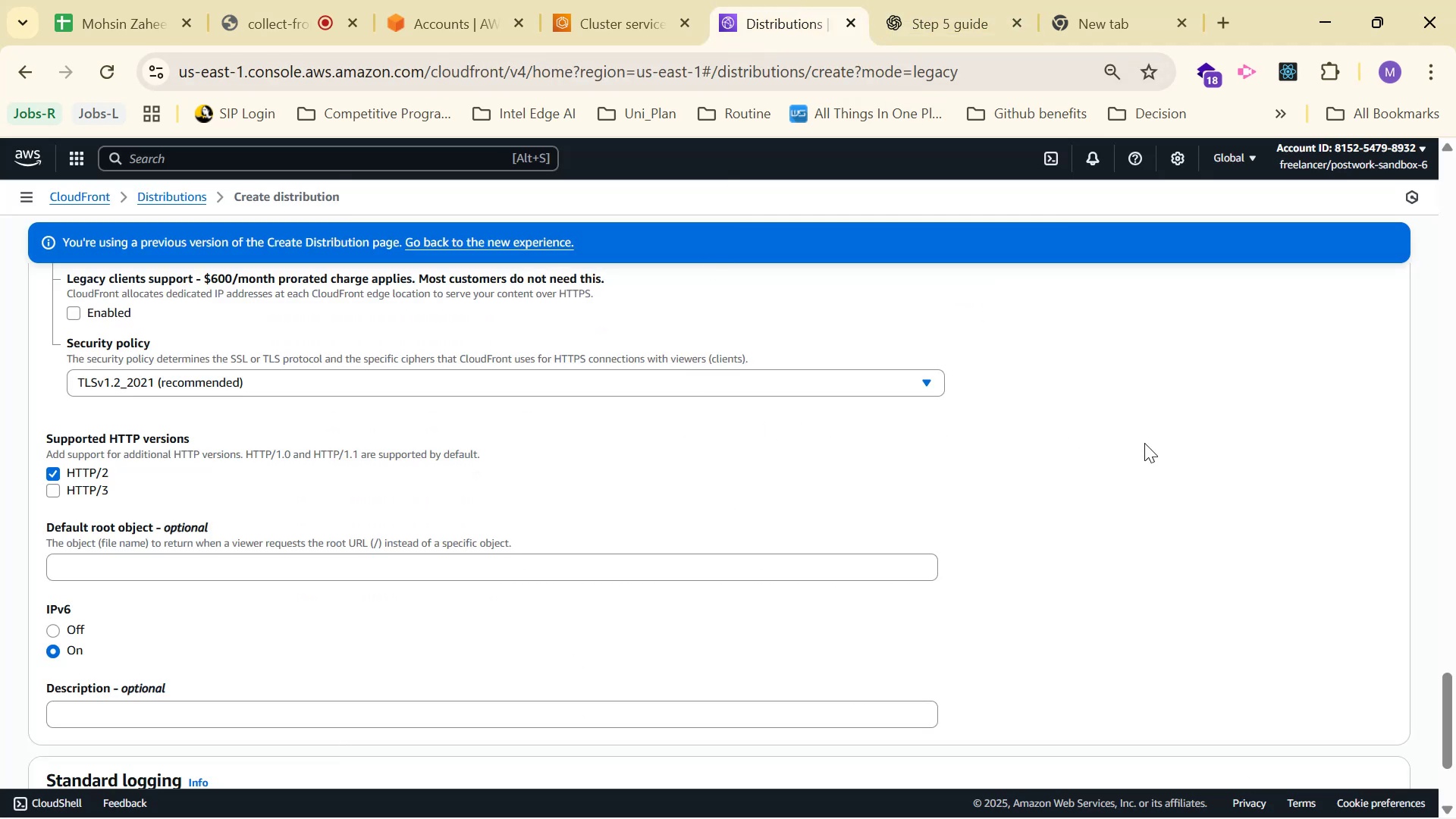 
scroll: coordinate [1144, 444], scroll_direction: down, amount: 2.0
 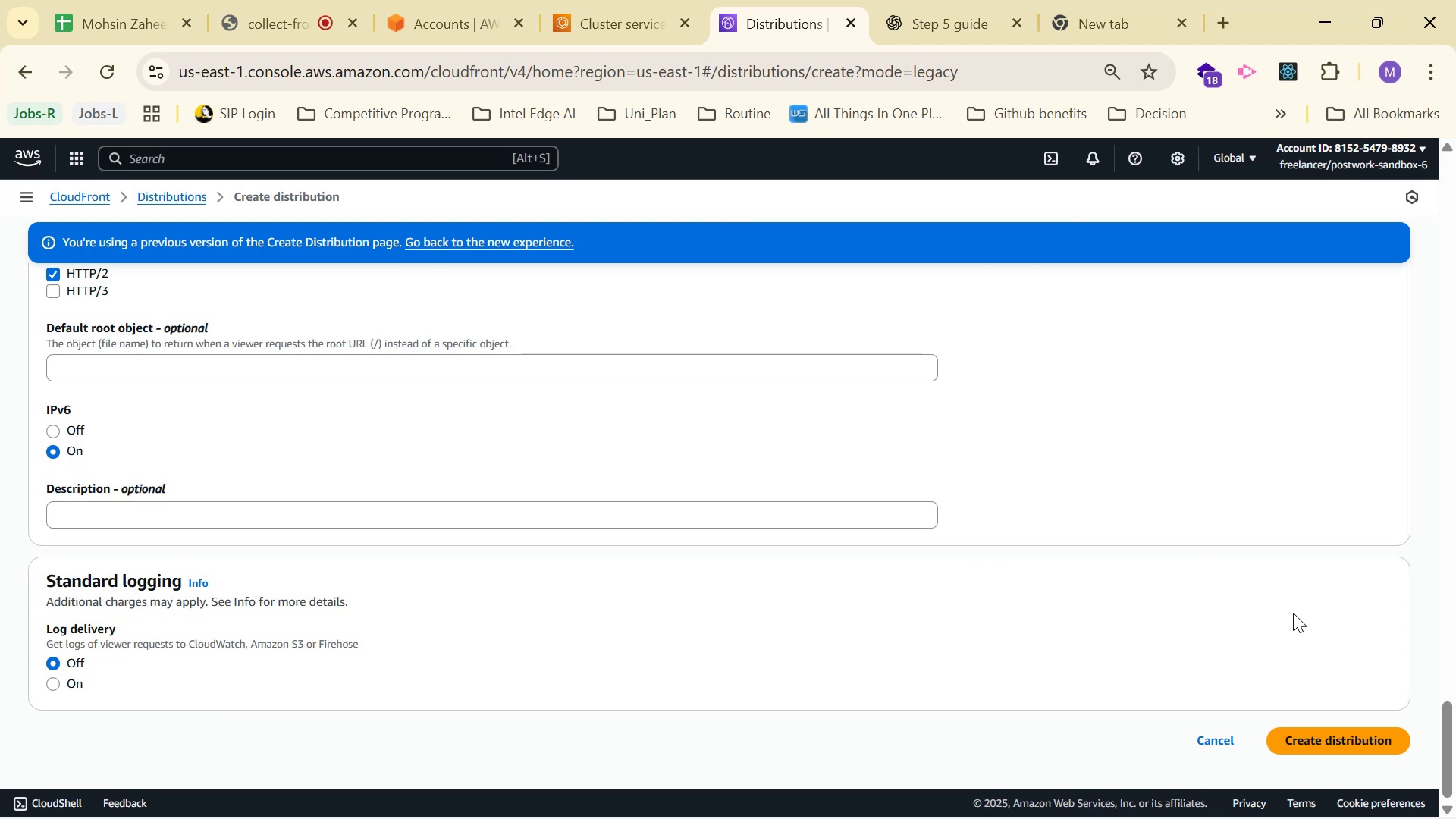 
wait(6.74)
 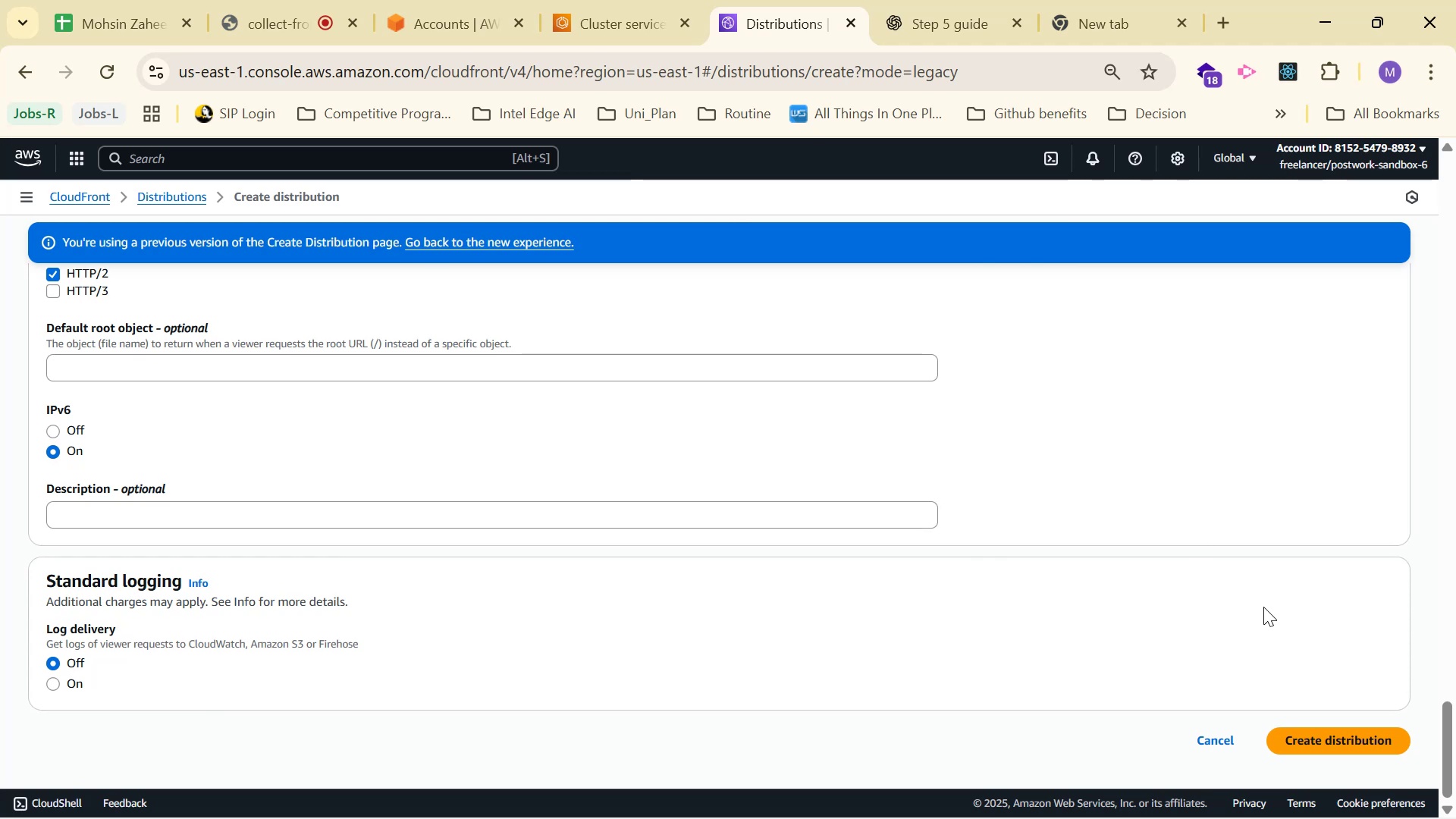 
left_click([1338, 732])
 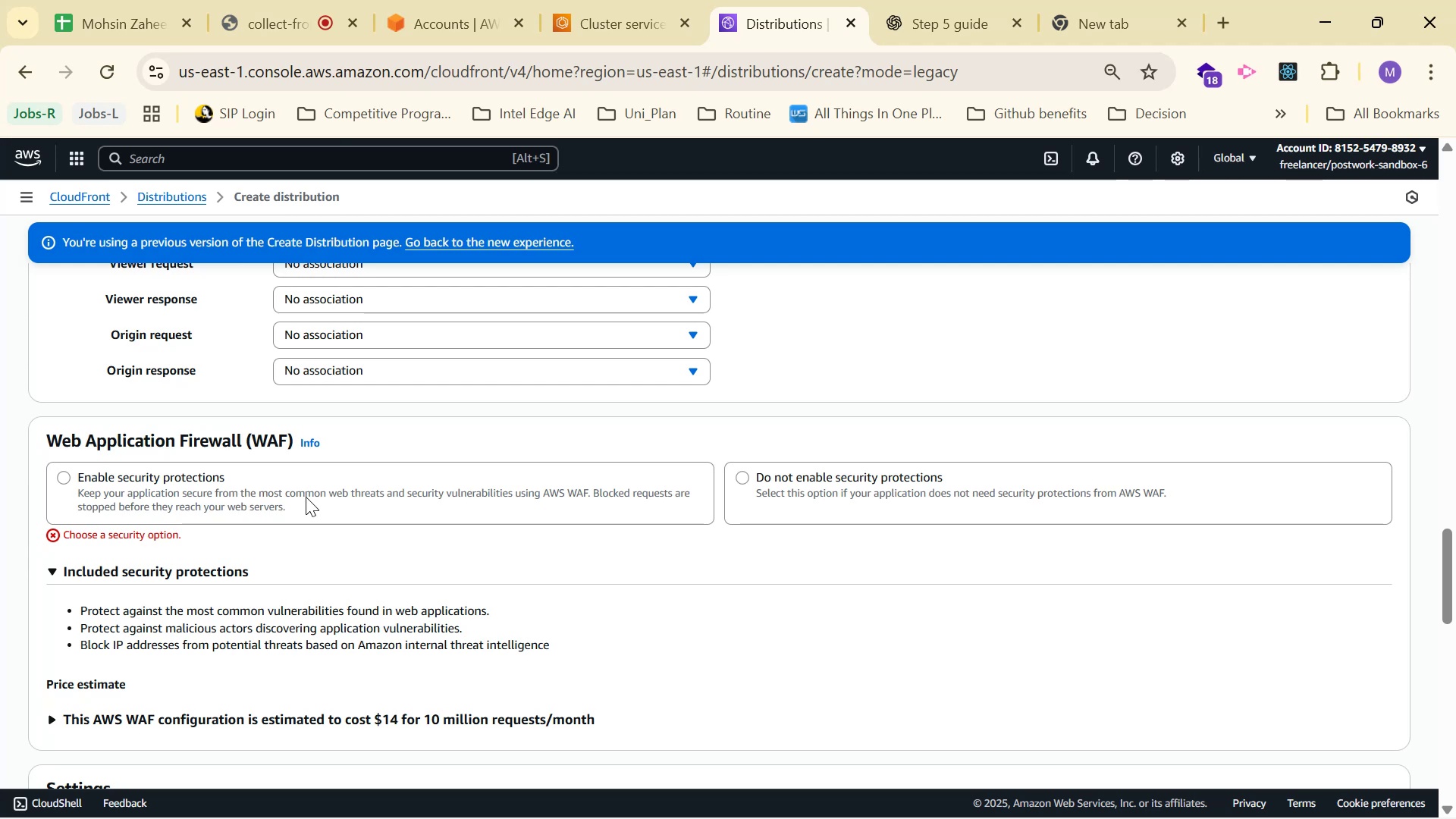 
scroll: coordinate [364, 524], scroll_direction: down, amount: 1.0
 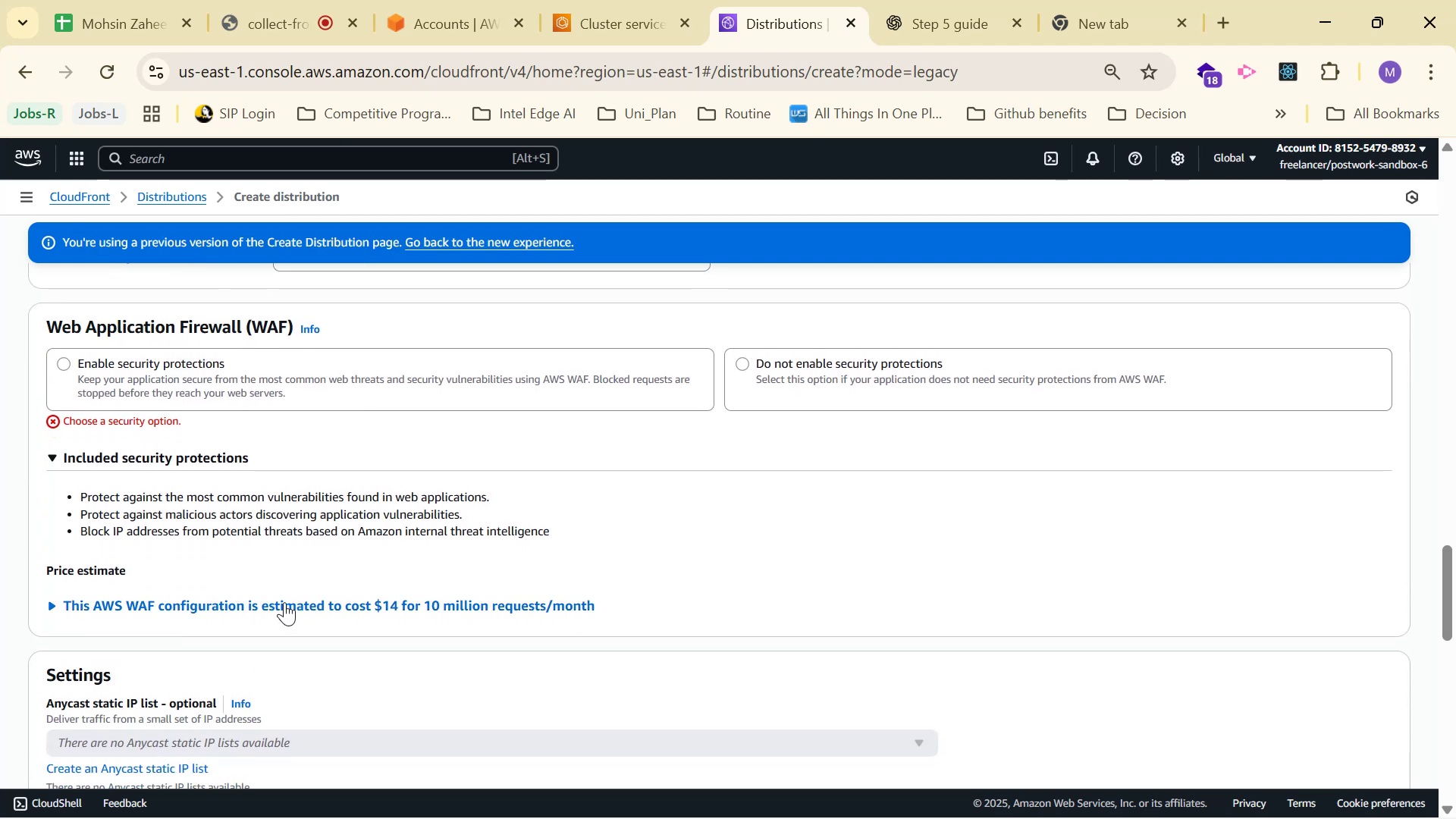 
left_click_drag(start_coordinate=[666, 604], to_coordinate=[31, 318])
 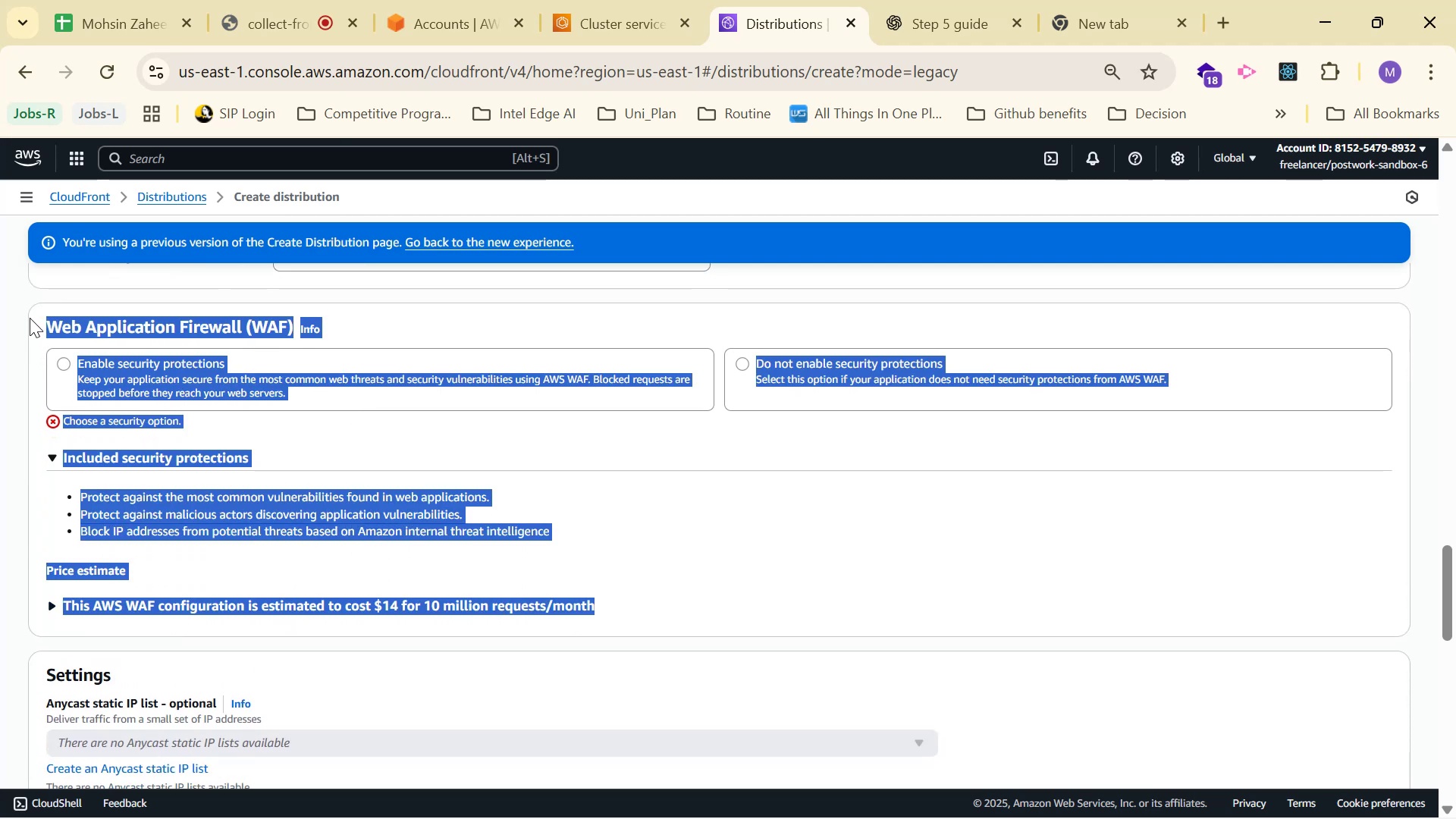 
key(Control+C)
 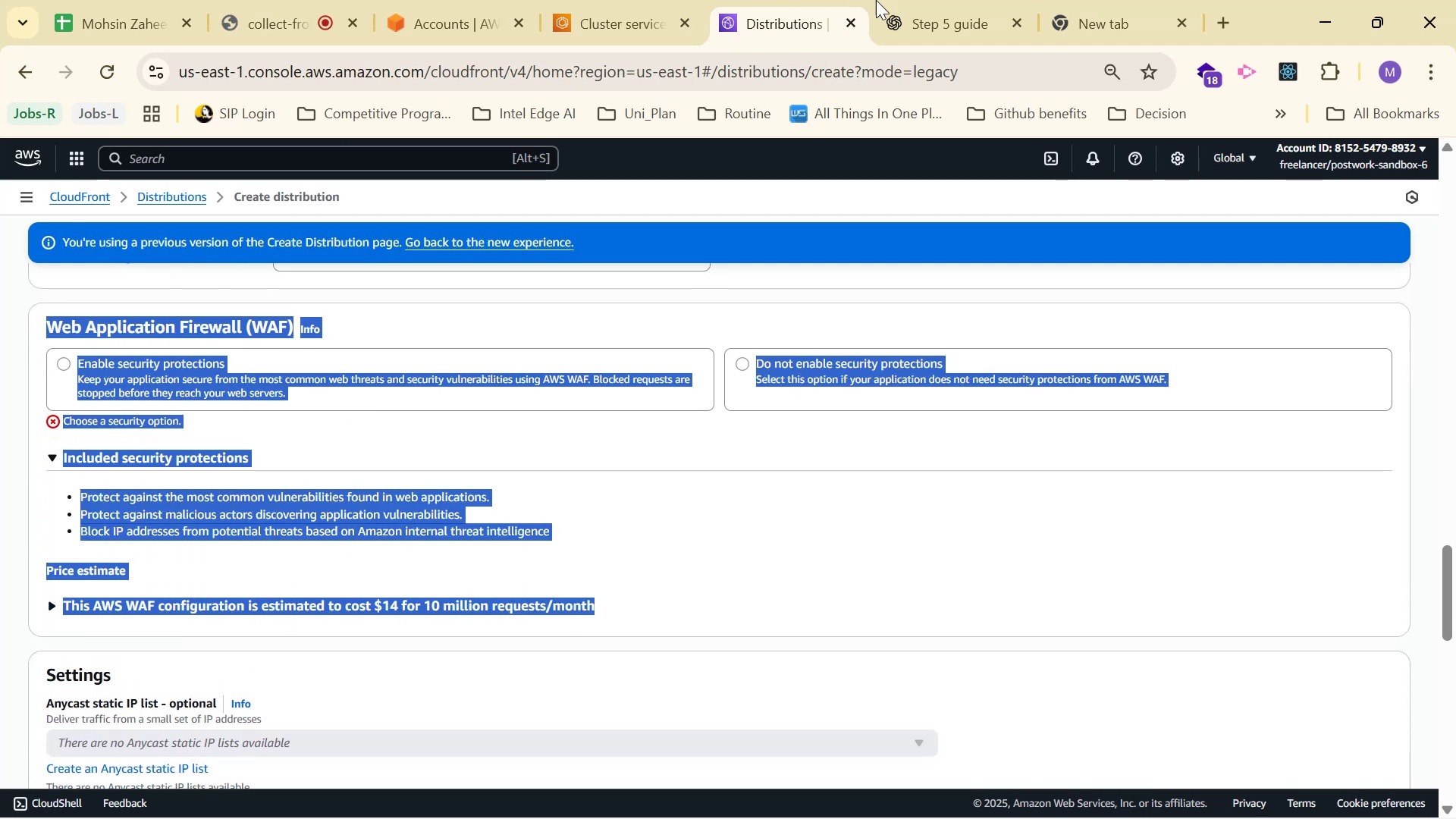 
left_click([937, 0])
 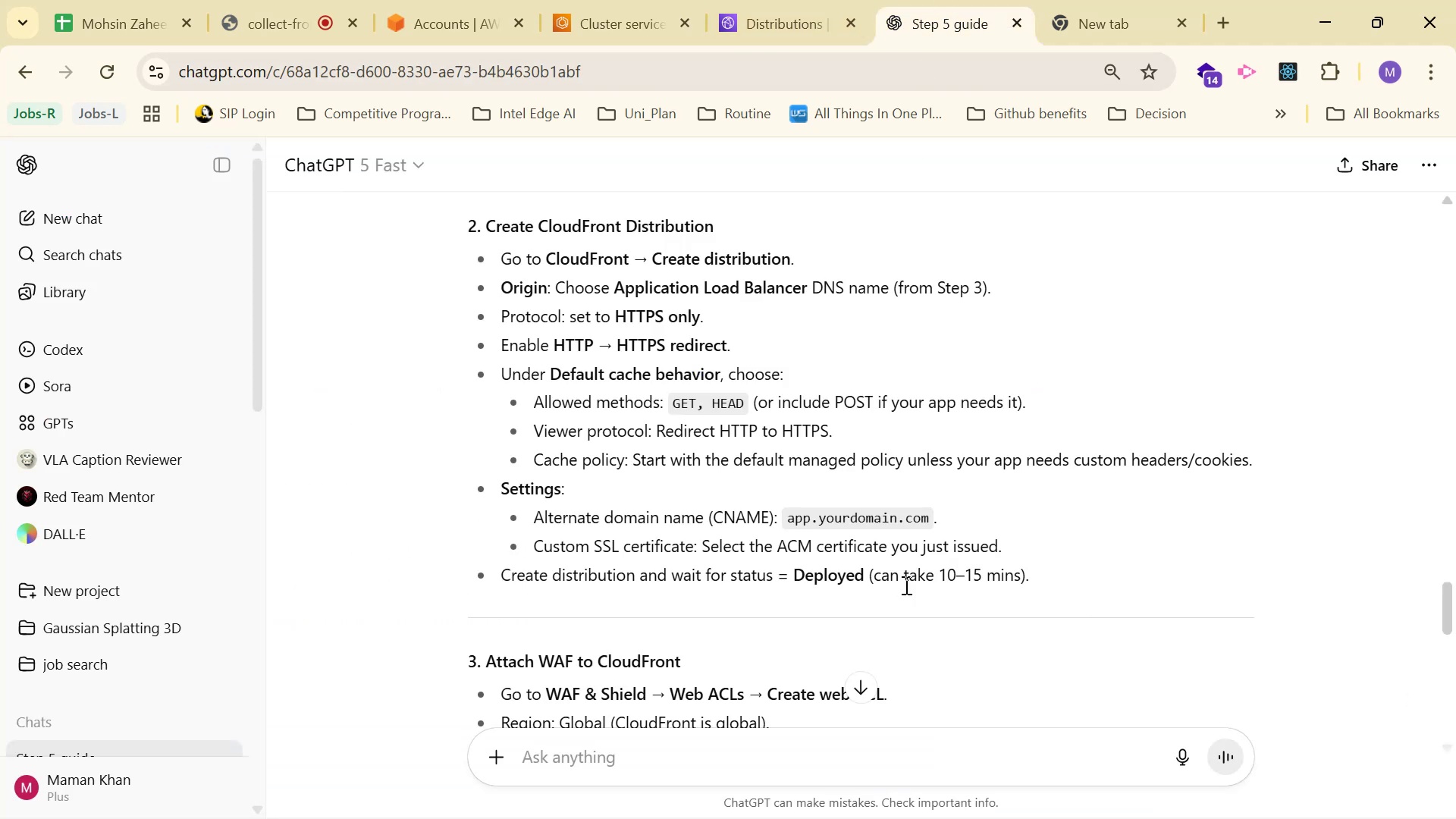 
scroll: coordinate [915, 640], scroll_direction: down, amount: 1.0
 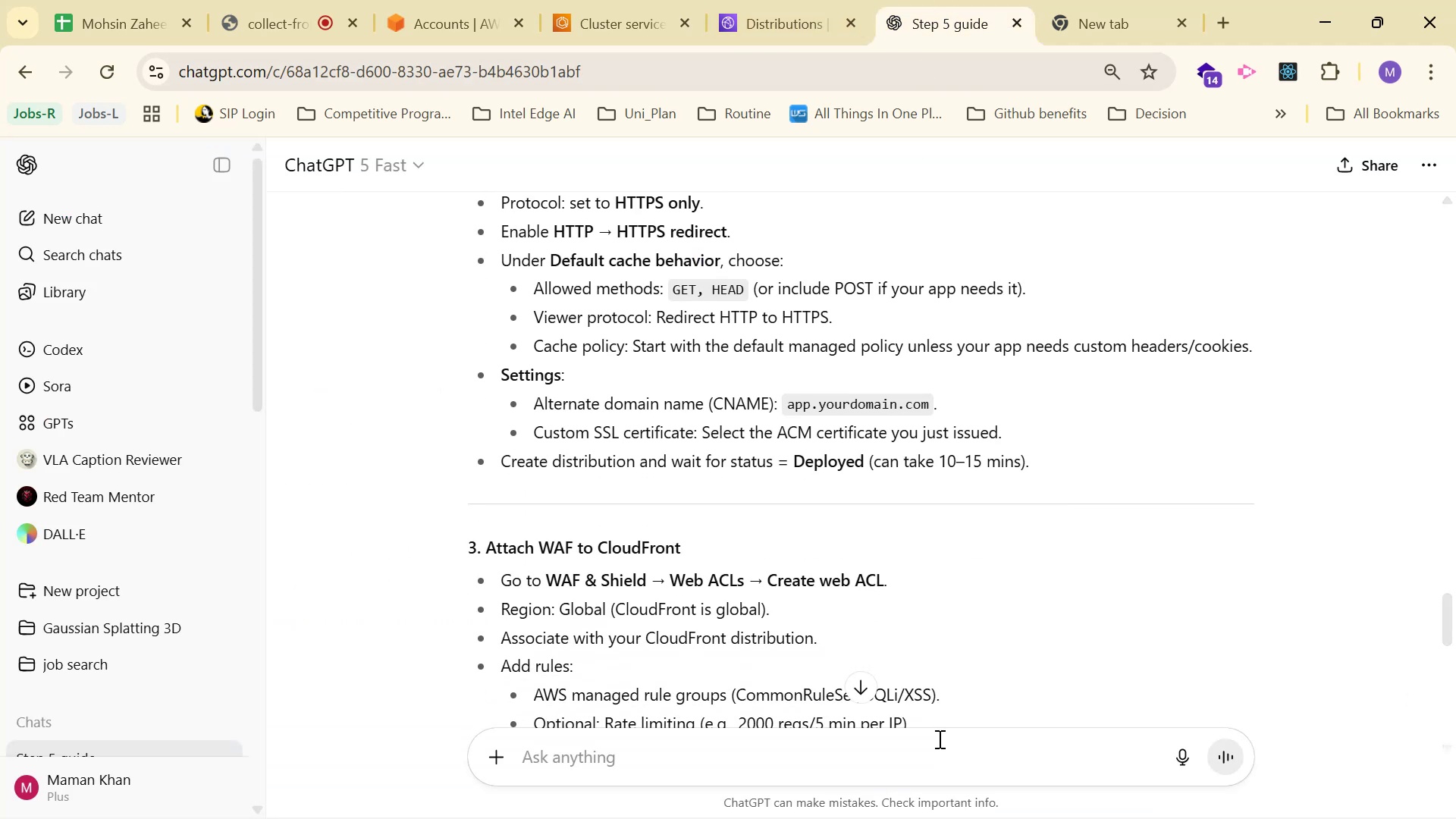 
key(Control+V)
 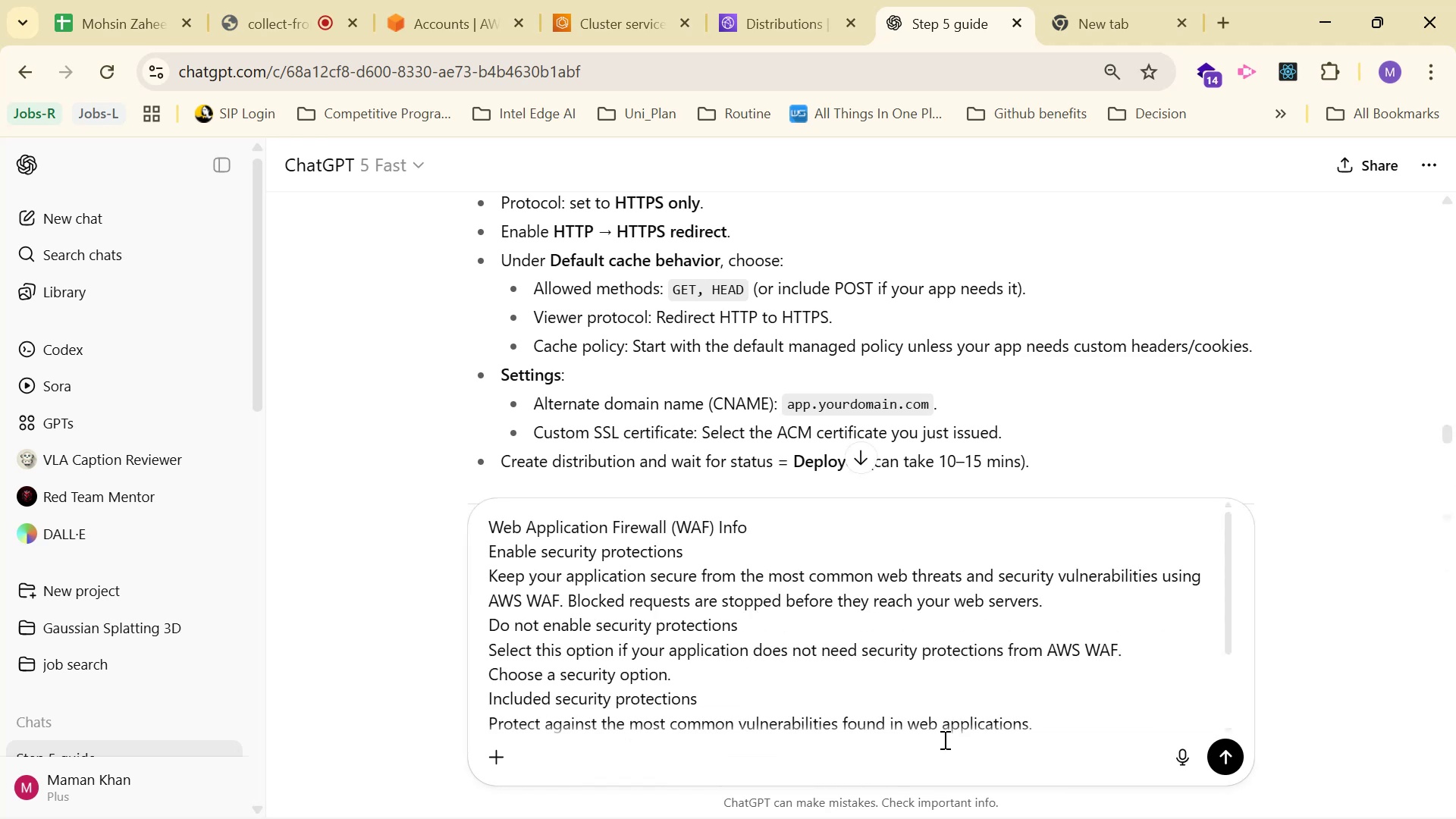 
key(Enter)
 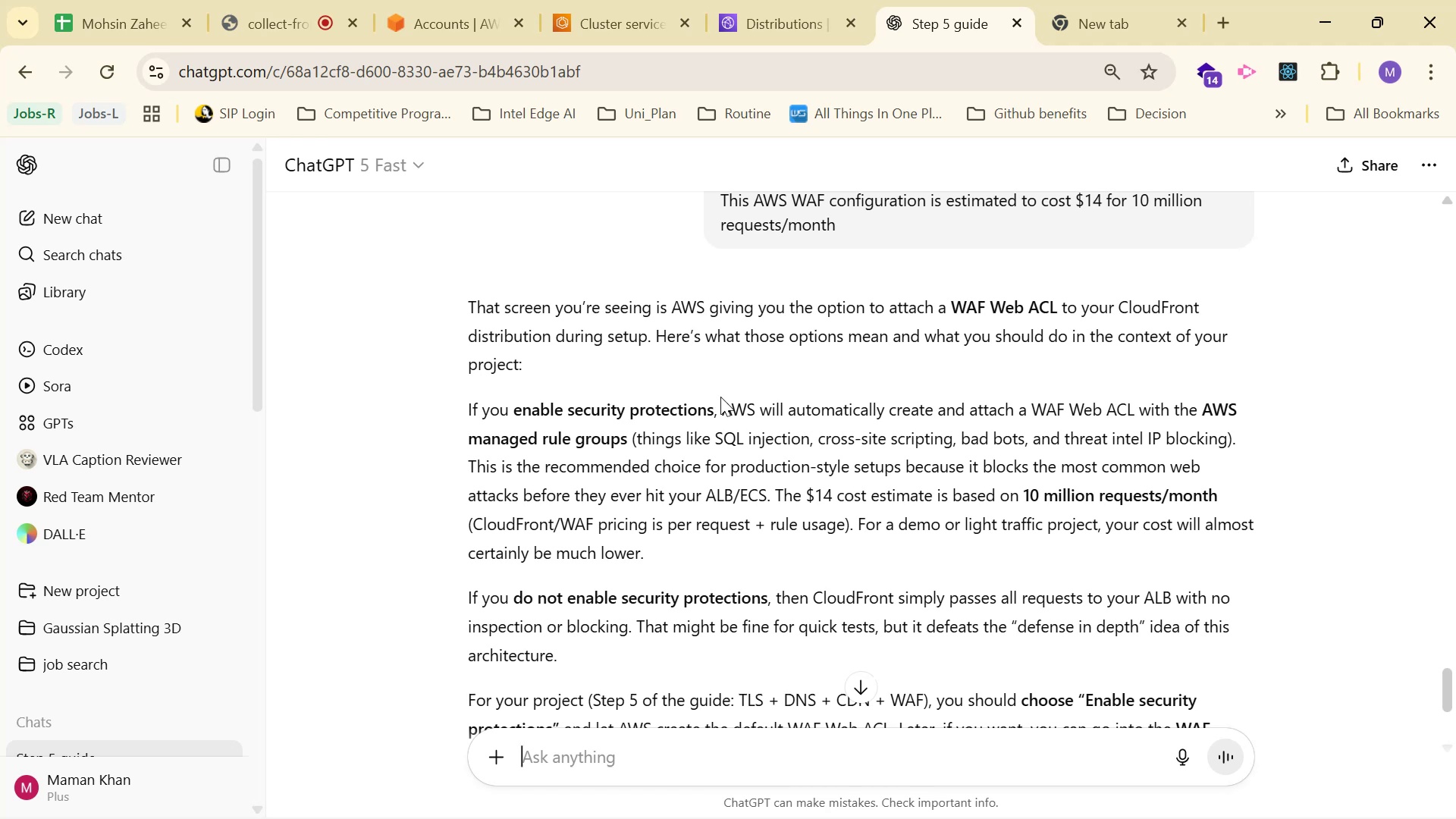 
wait(14.88)
 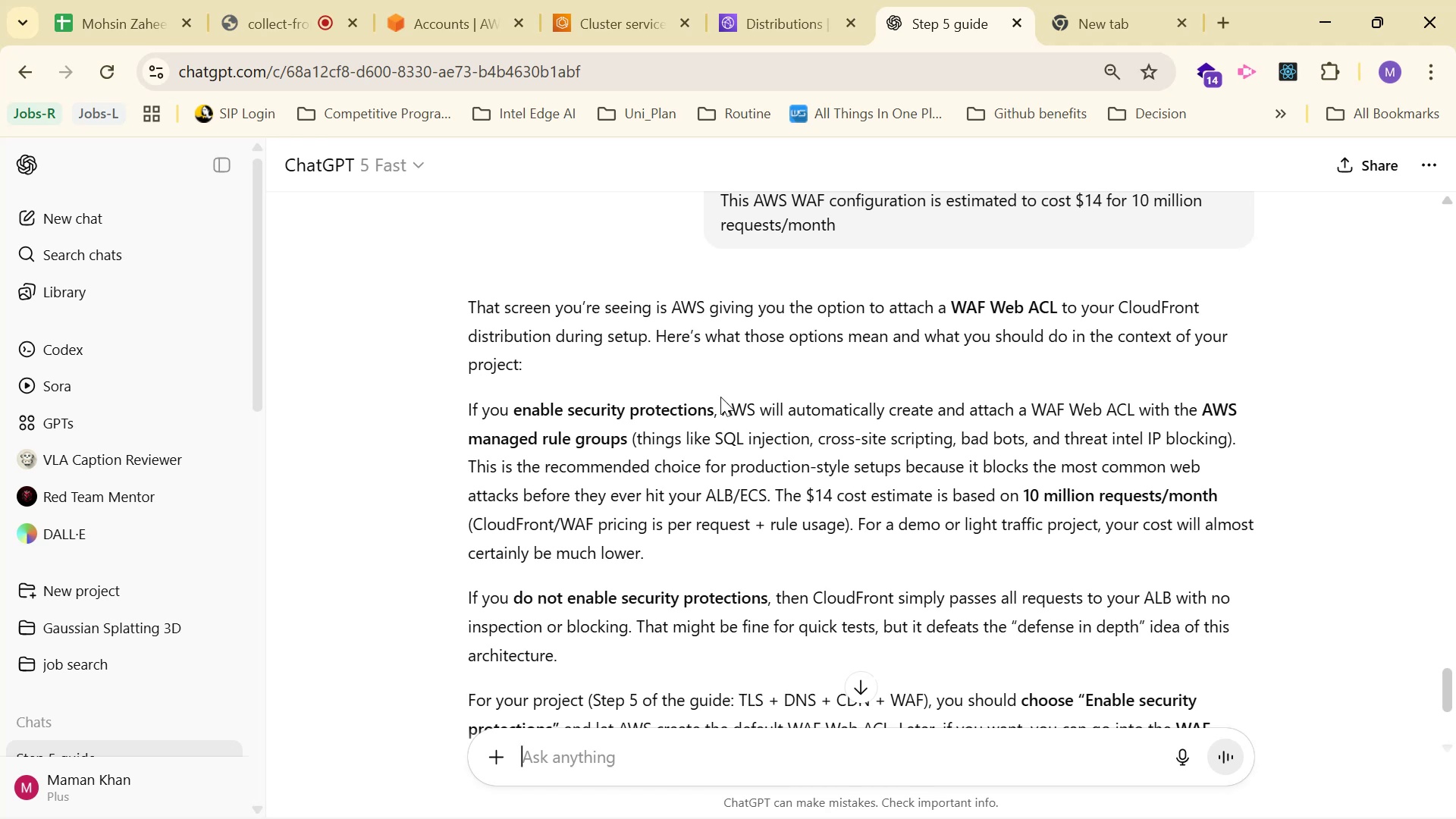 
scroll: coordinate [938, 506], scroll_direction: down, amount: 9.0
 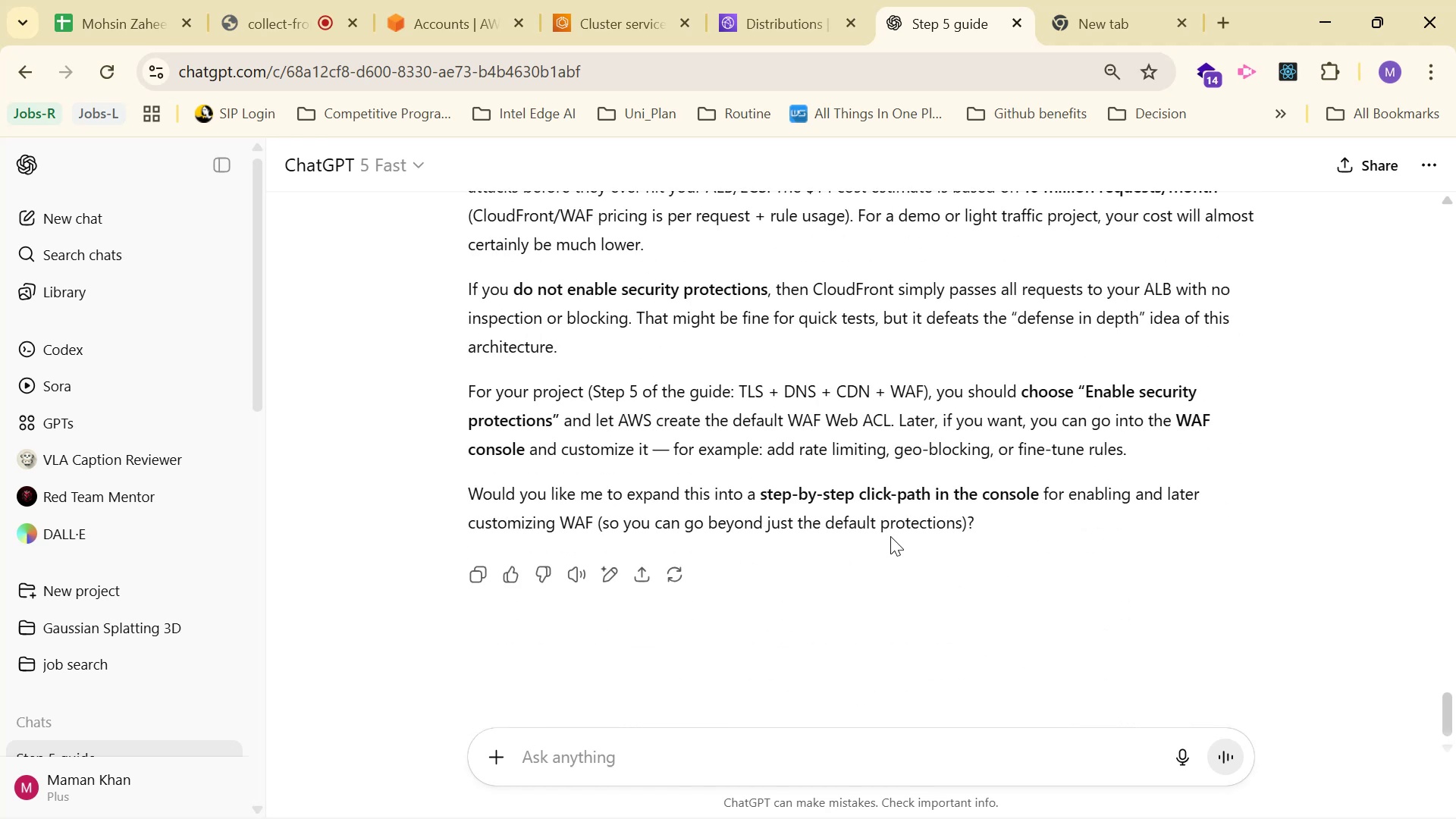 
left_click_drag(start_coordinate=[761, 491], to_coordinate=[927, 494])
 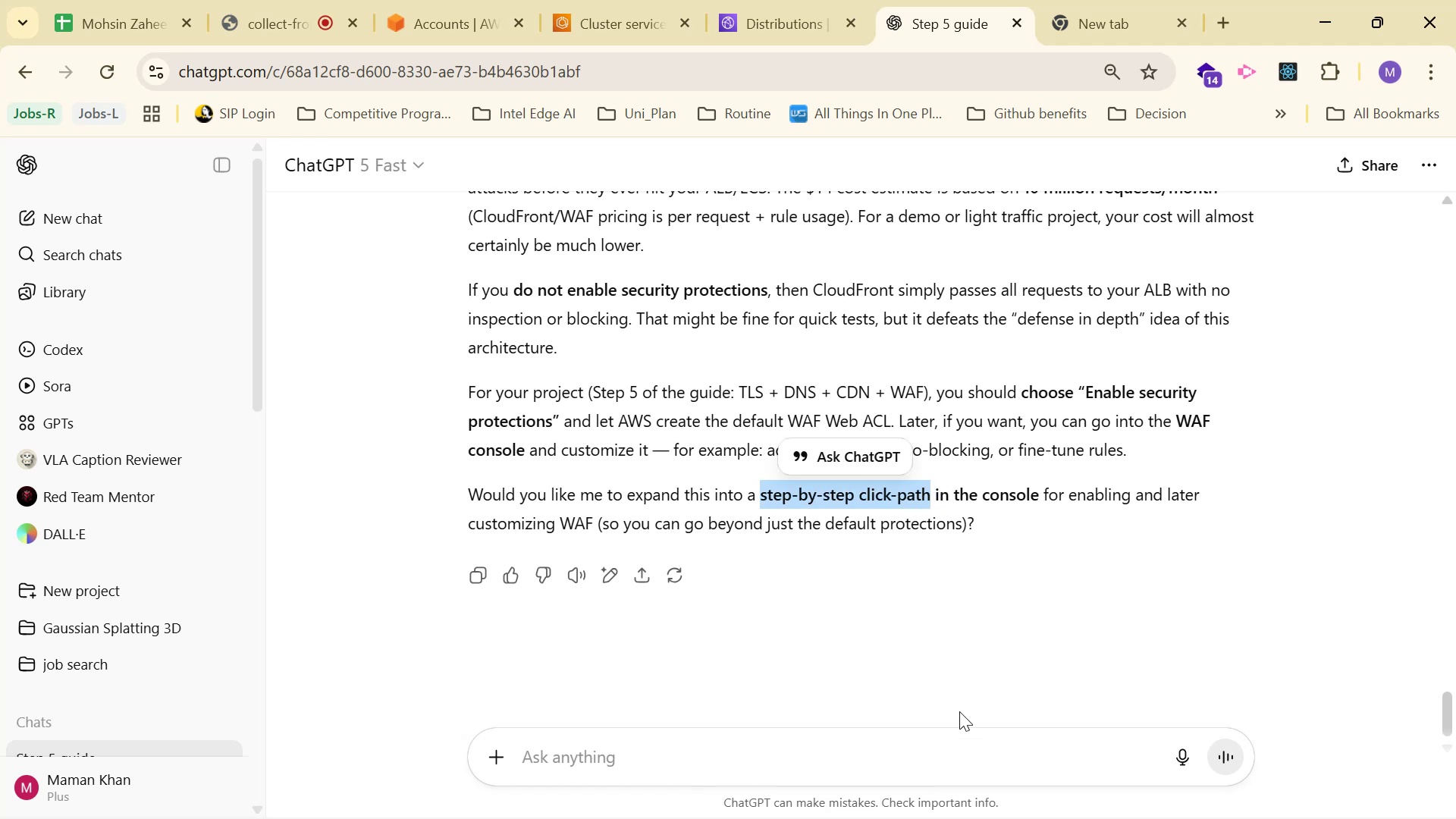 
key(Control+ControlLeft)
 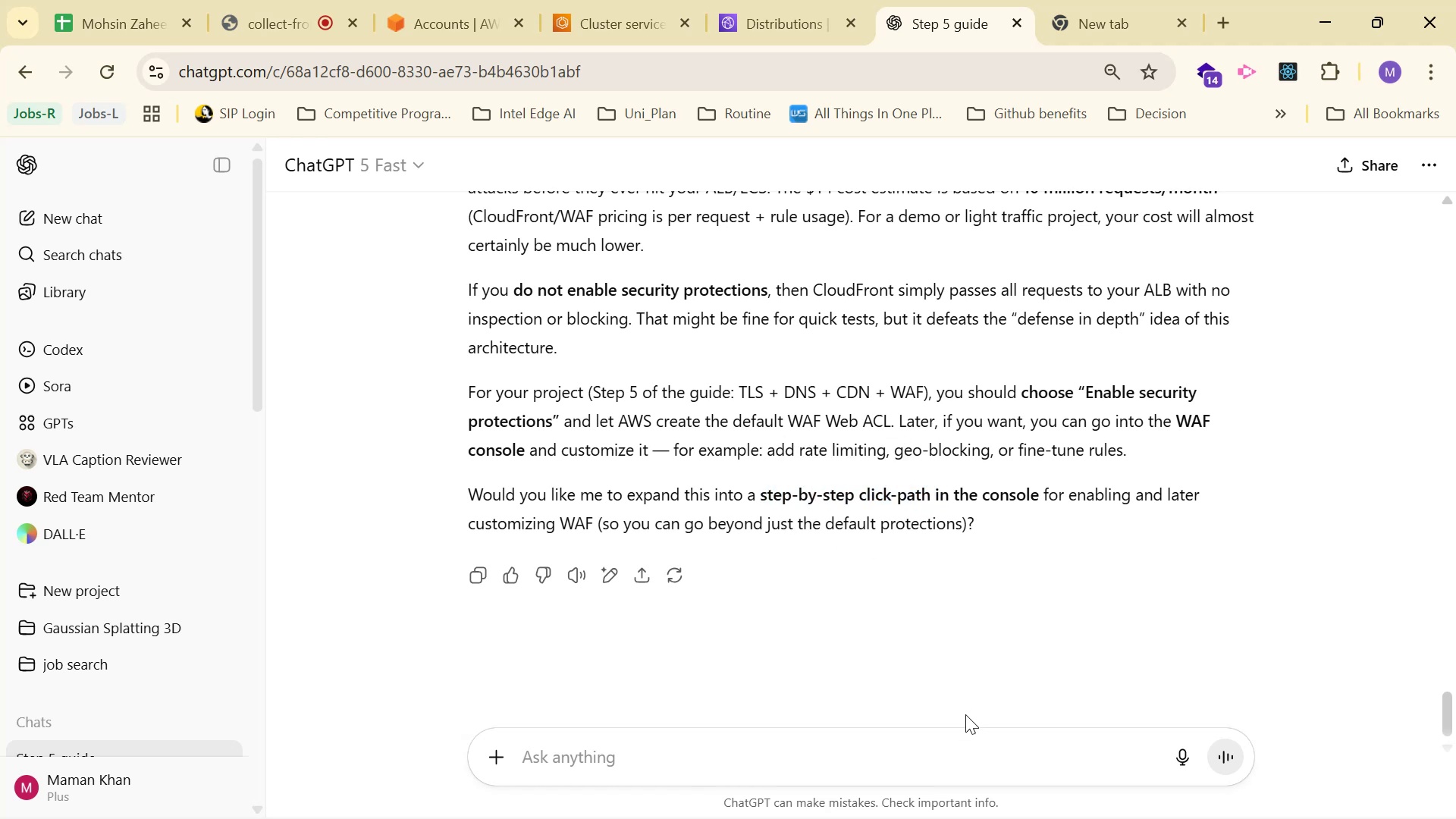 
key(Control+ControlLeft)
 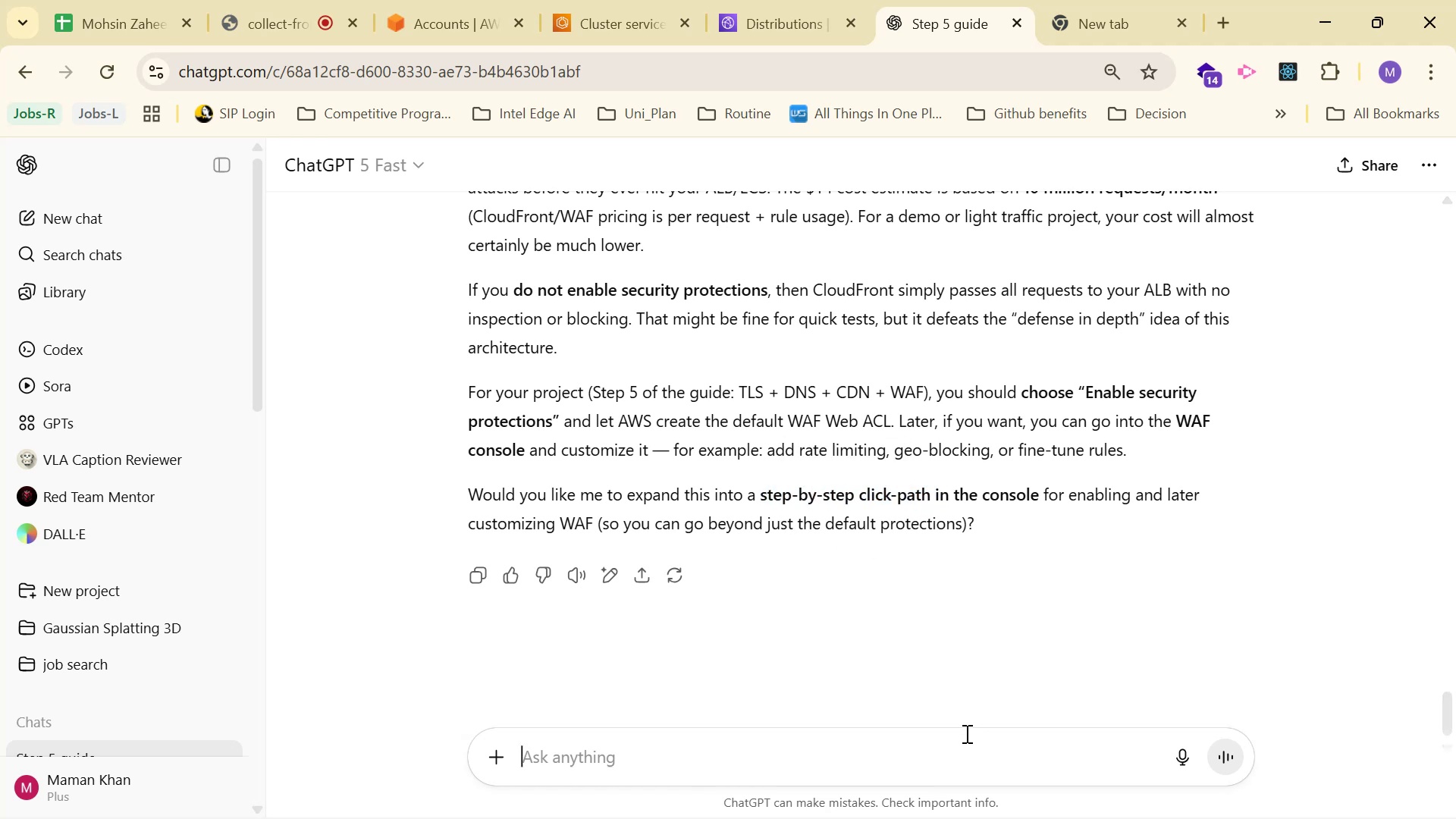 
key(Control+V)
 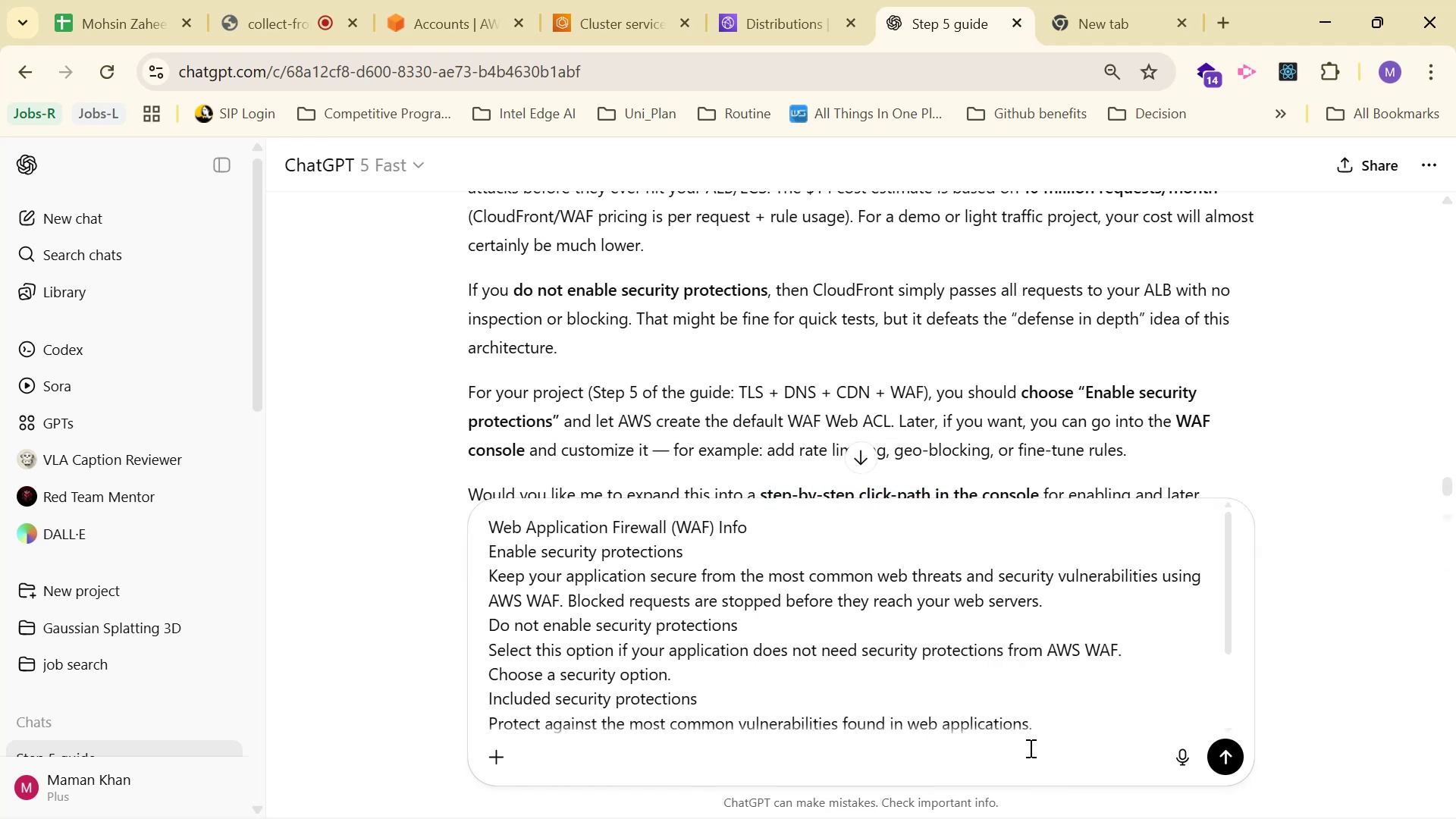 
key(Control+A)
 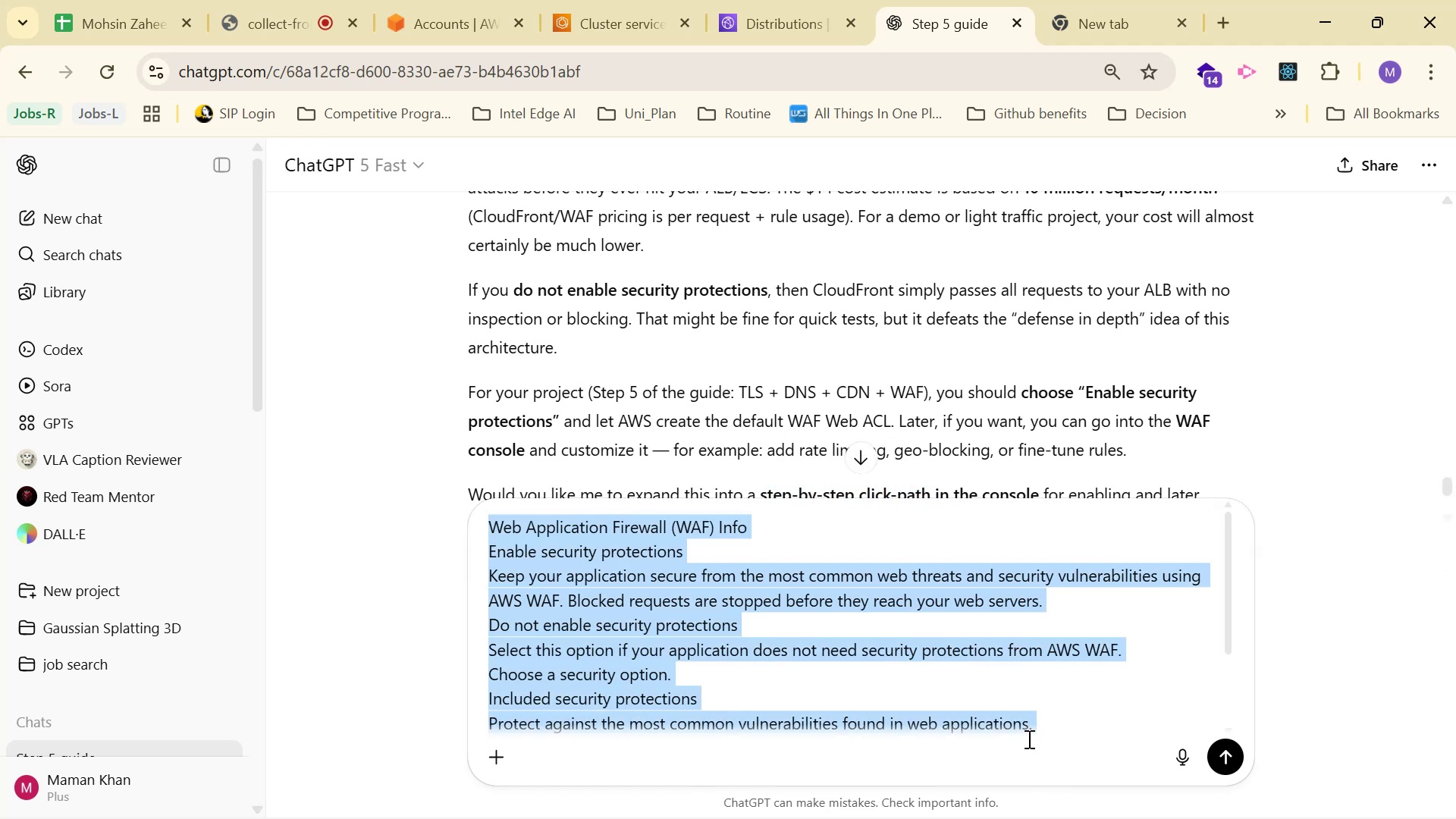 
key(Backspace)
 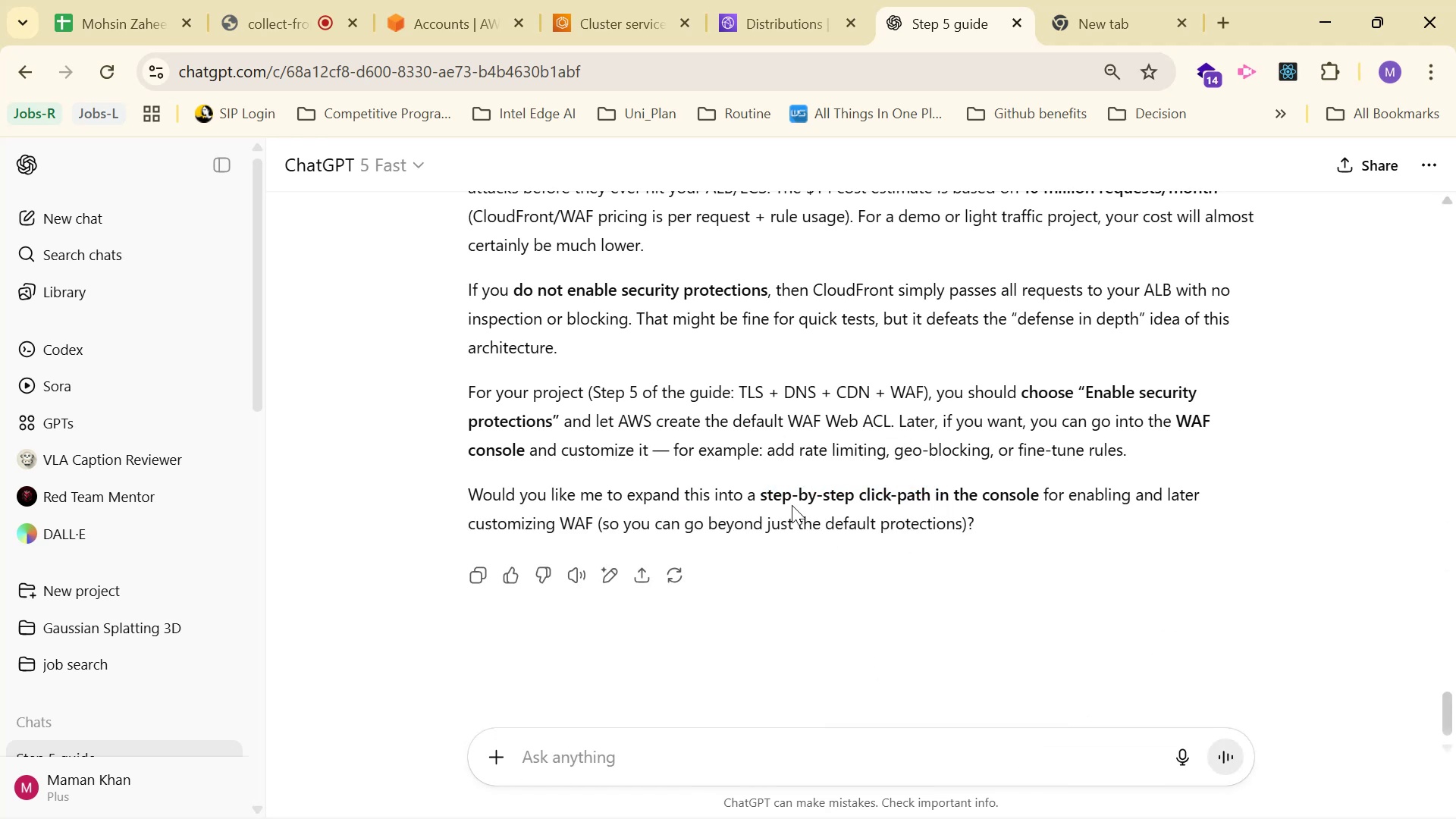 
left_click_drag(start_coordinate=[763, 494], to_coordinate=[866, 492])
 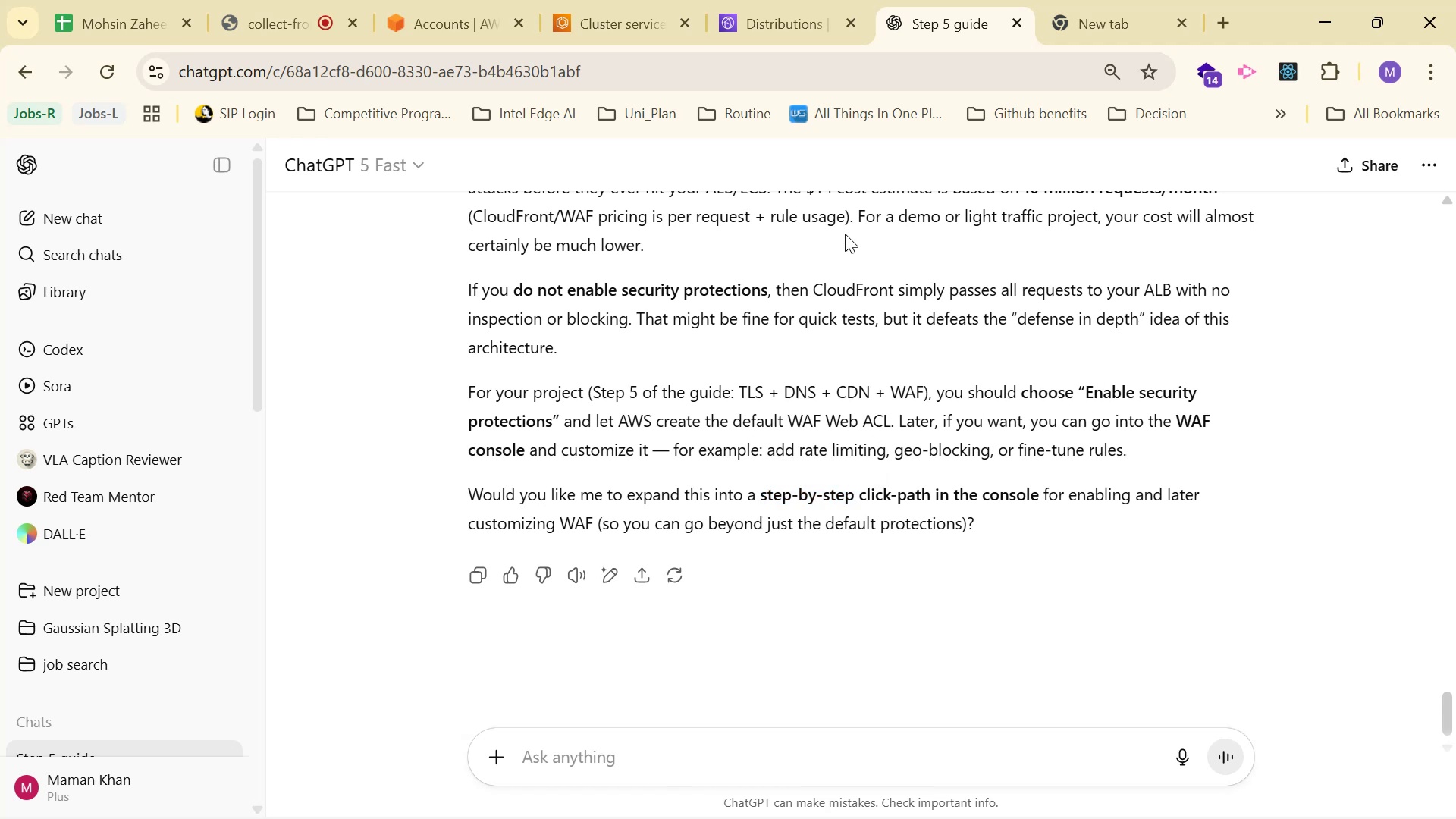 
scroll: coordinate [833, 220], scroll_direction: up, amount: 1.0
 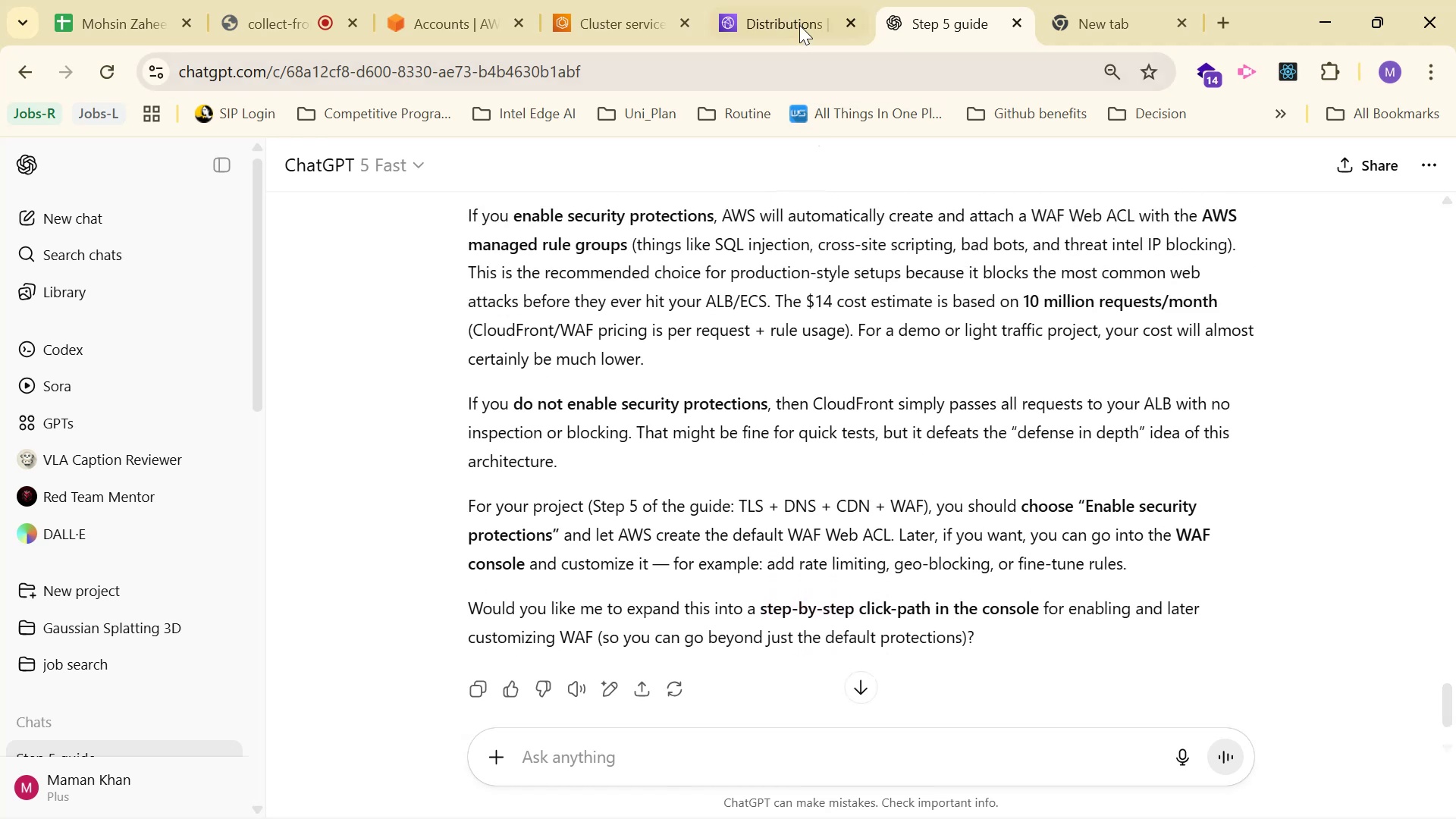 
left_click([774, 10])
 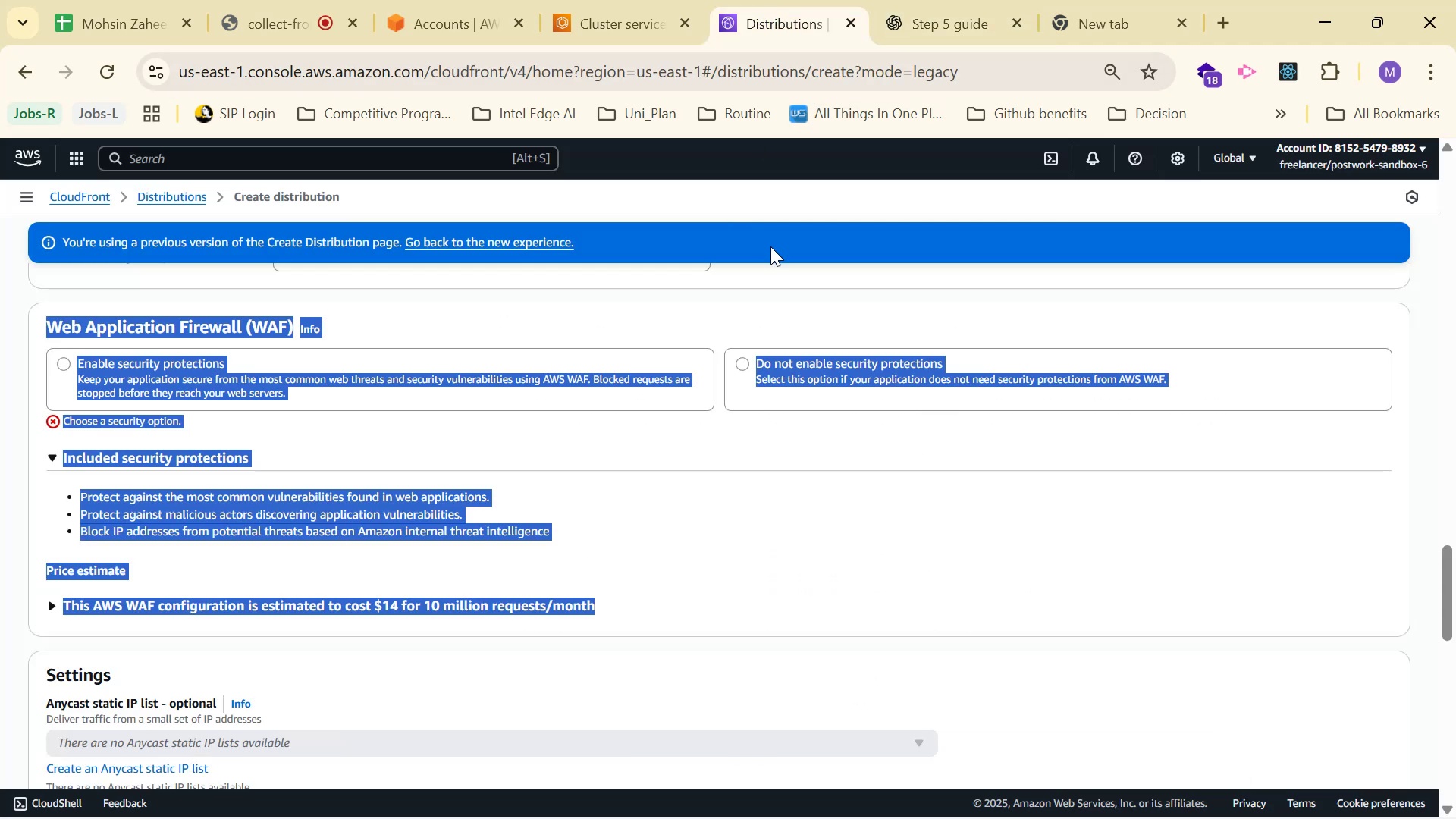 
left_click([802, 400])
 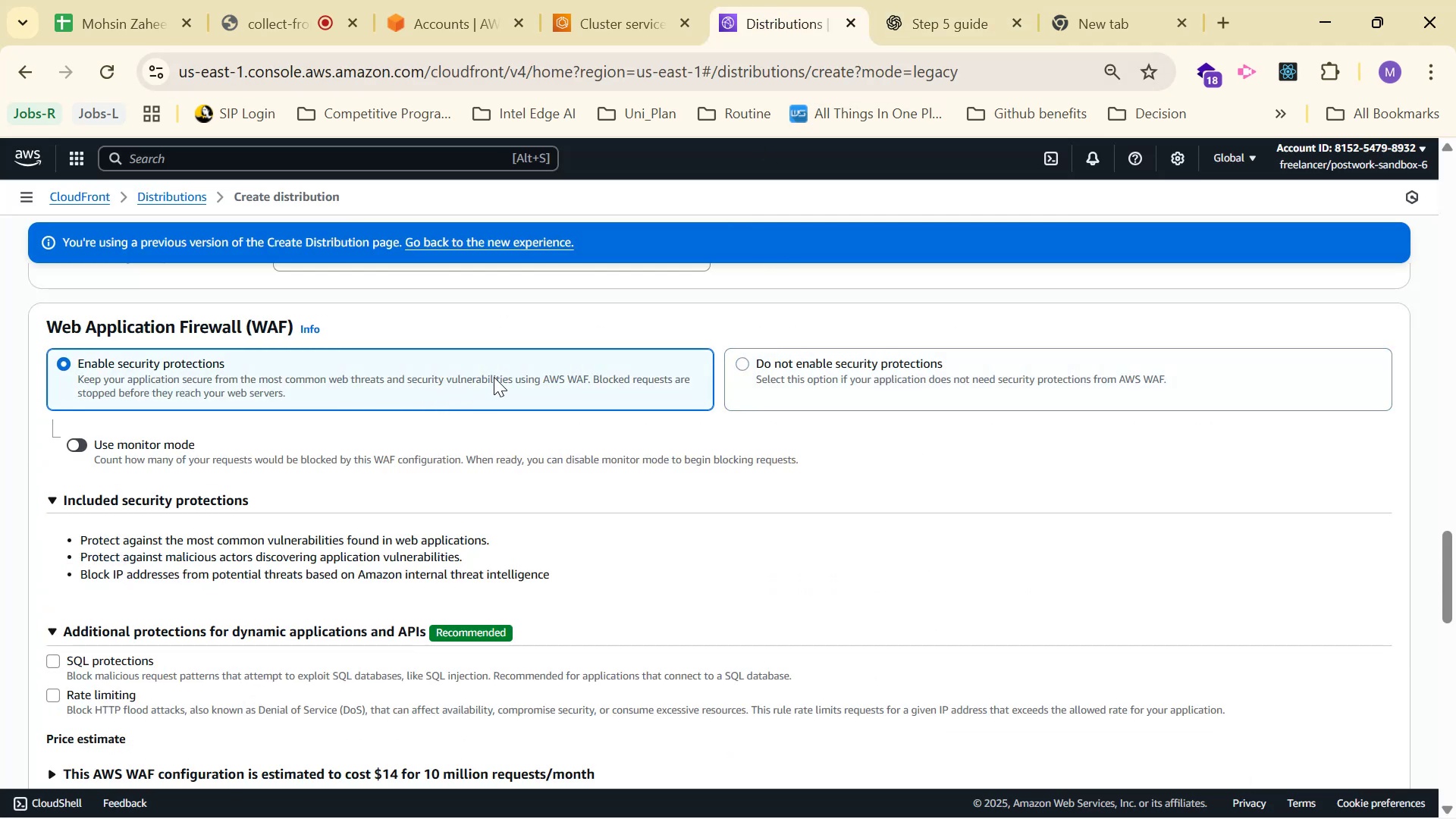 
left_click([936, 0])
 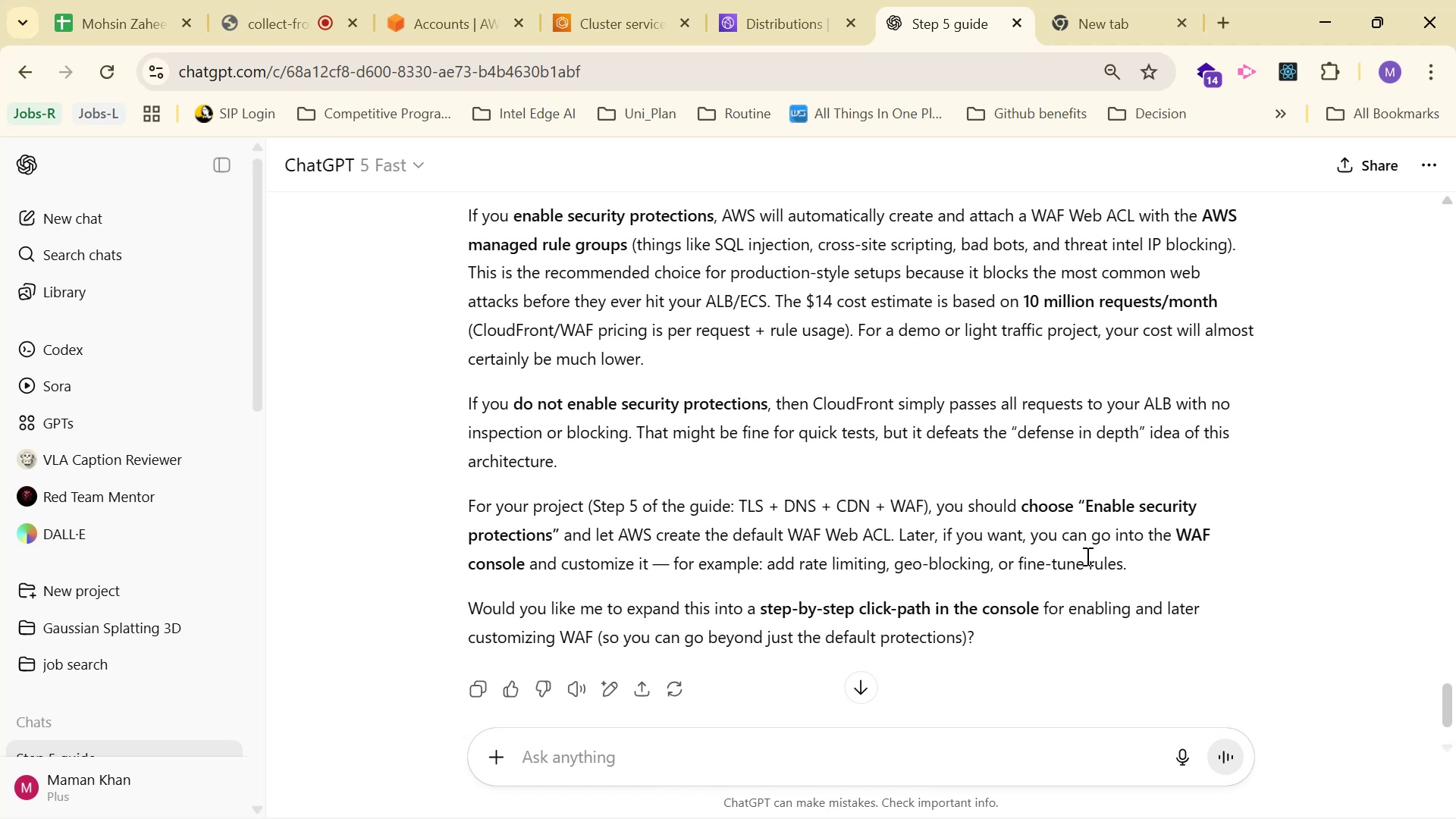 
wait(9.14)
 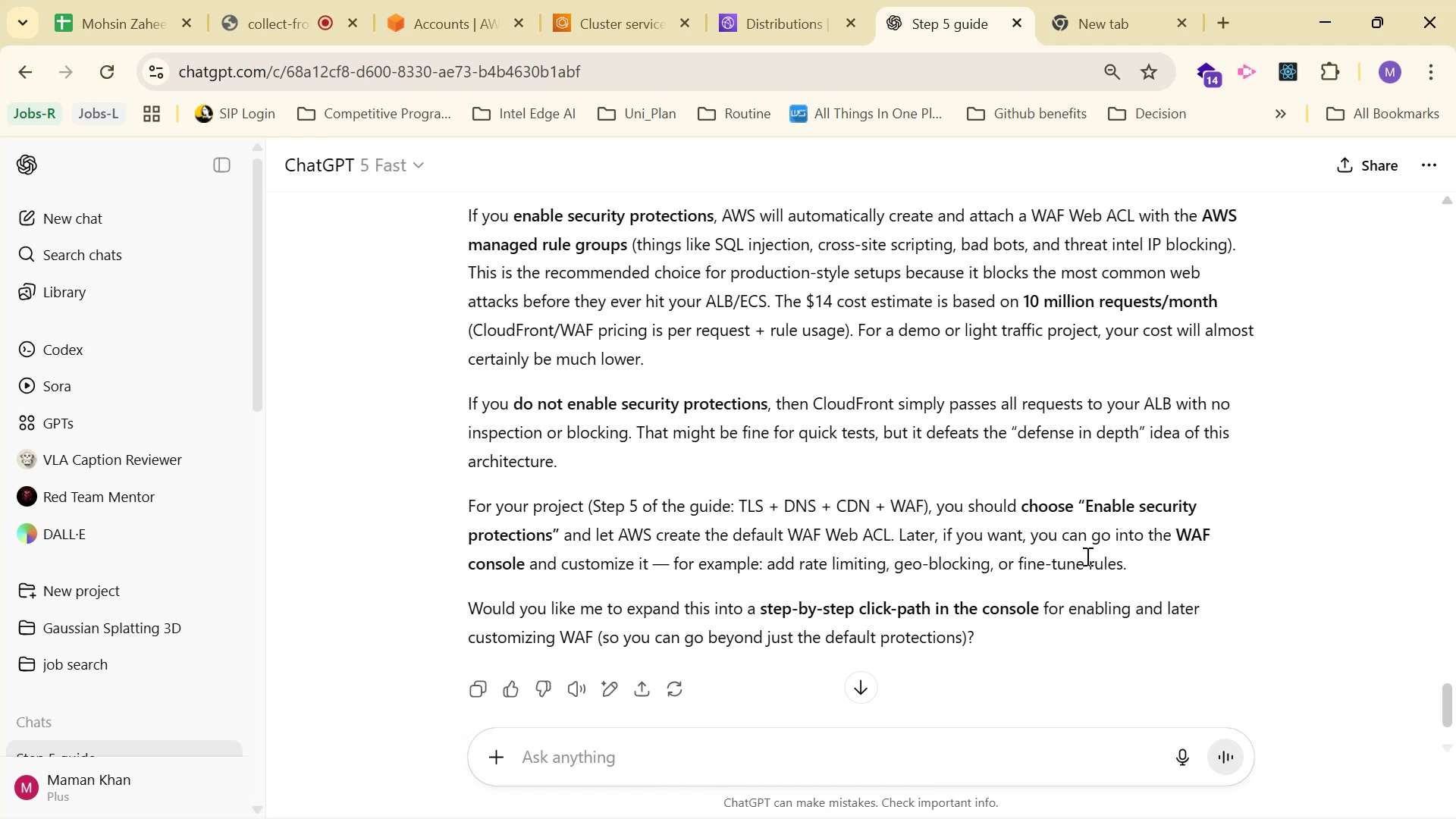 
left_click([779, 0])
 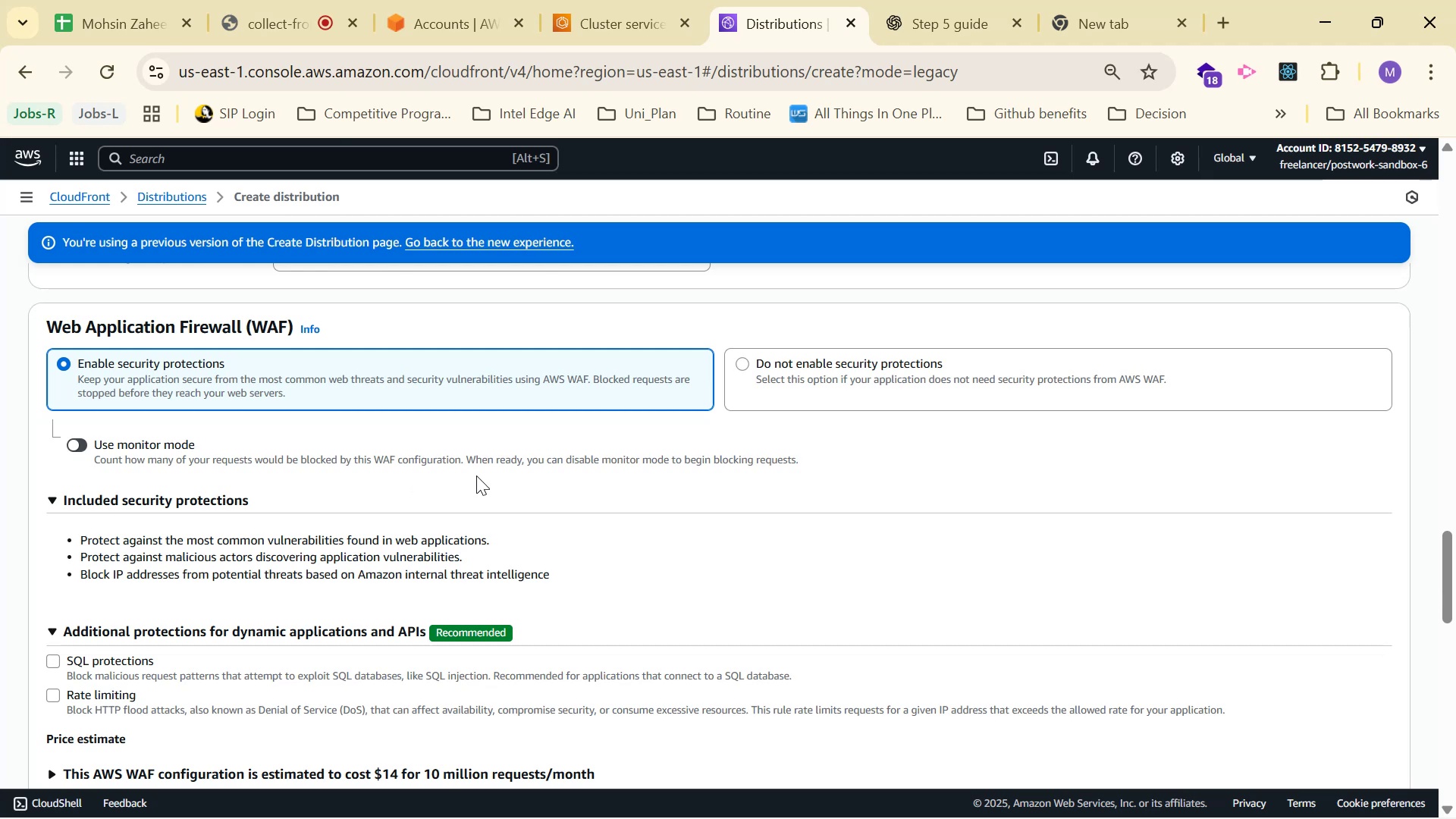 
wait(6.27)
 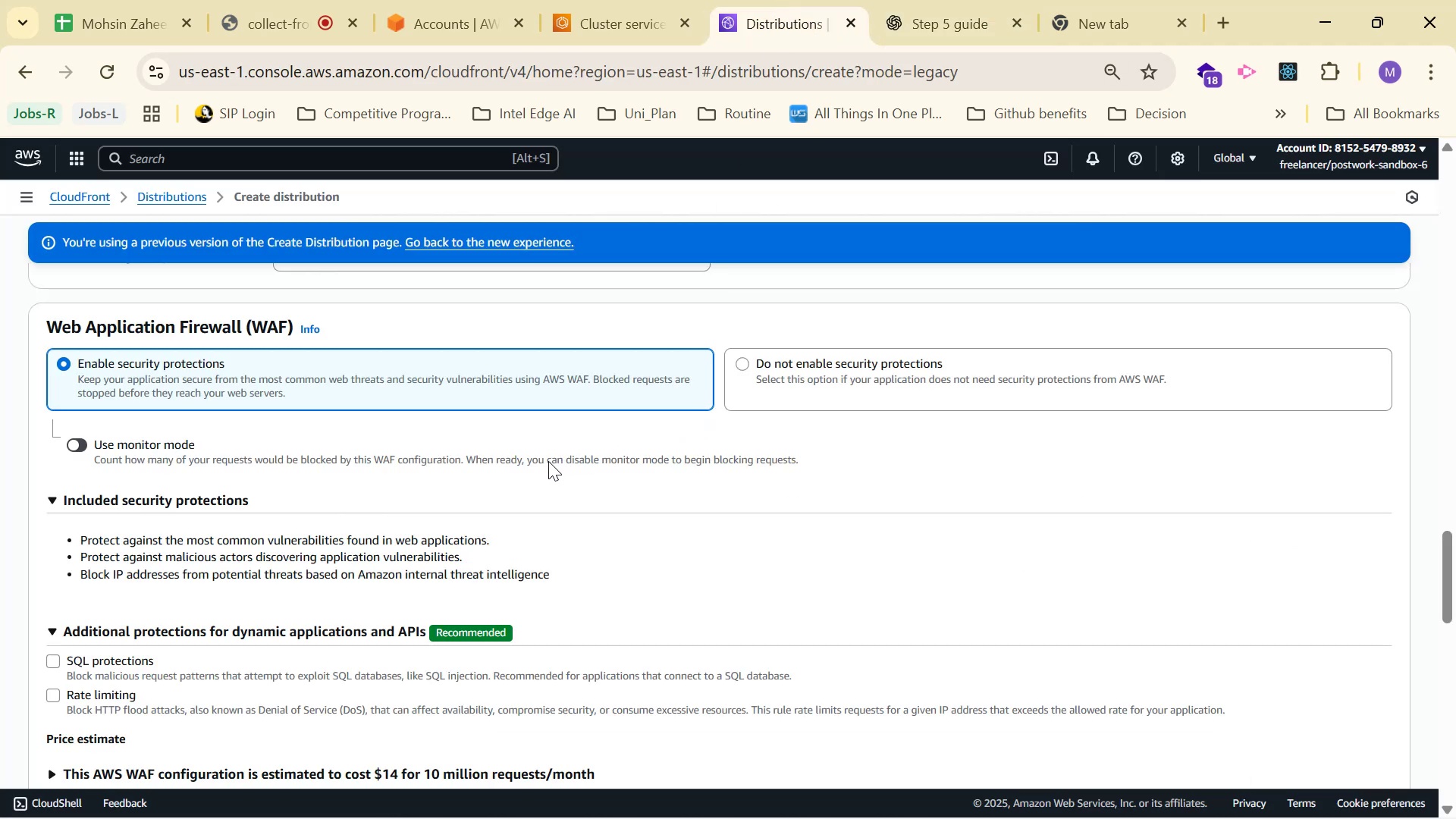 
scroll: coordinate [808, 462], scroll_direction: down, amount: 1.0
 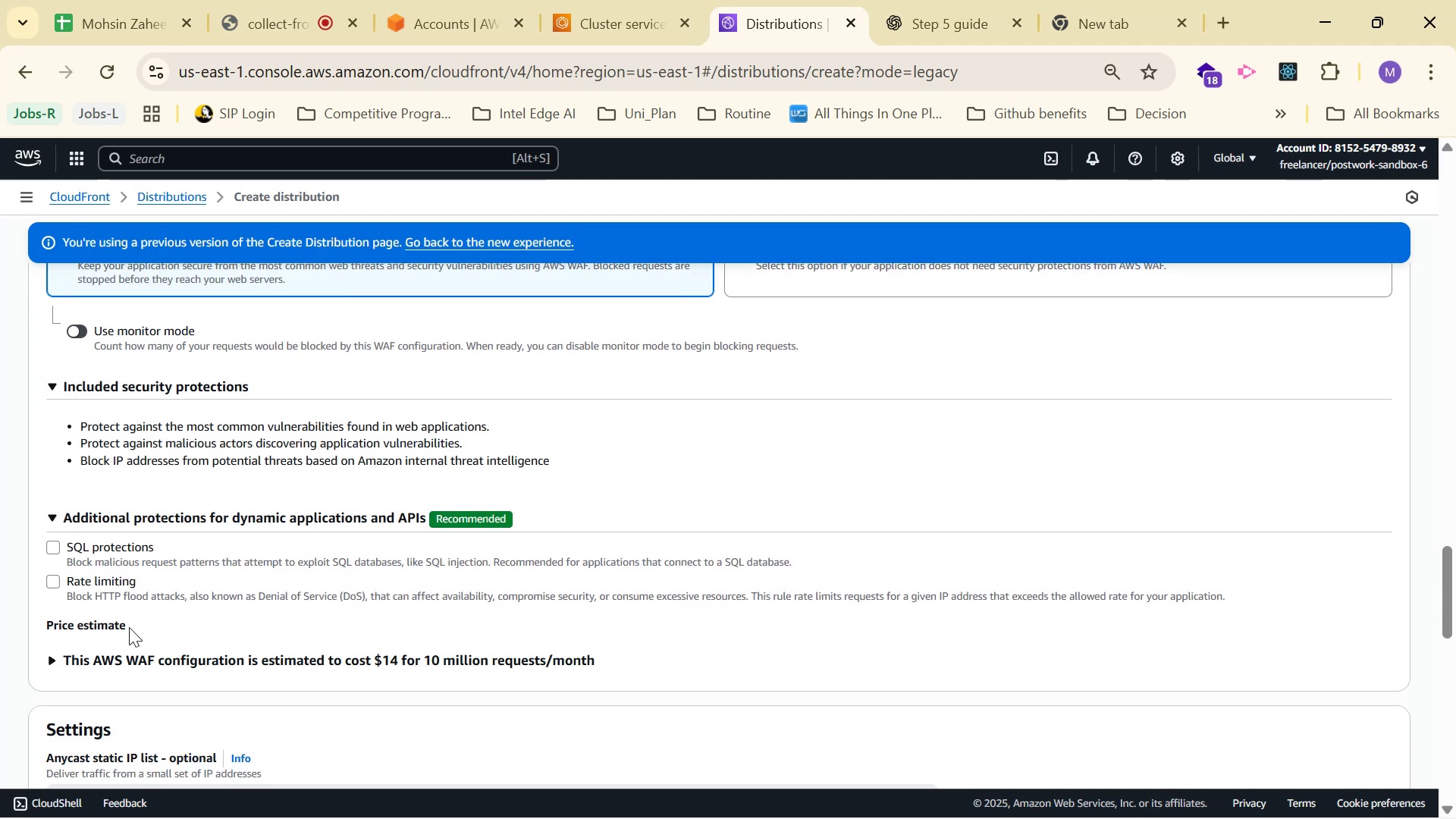 
wait(7.13)
 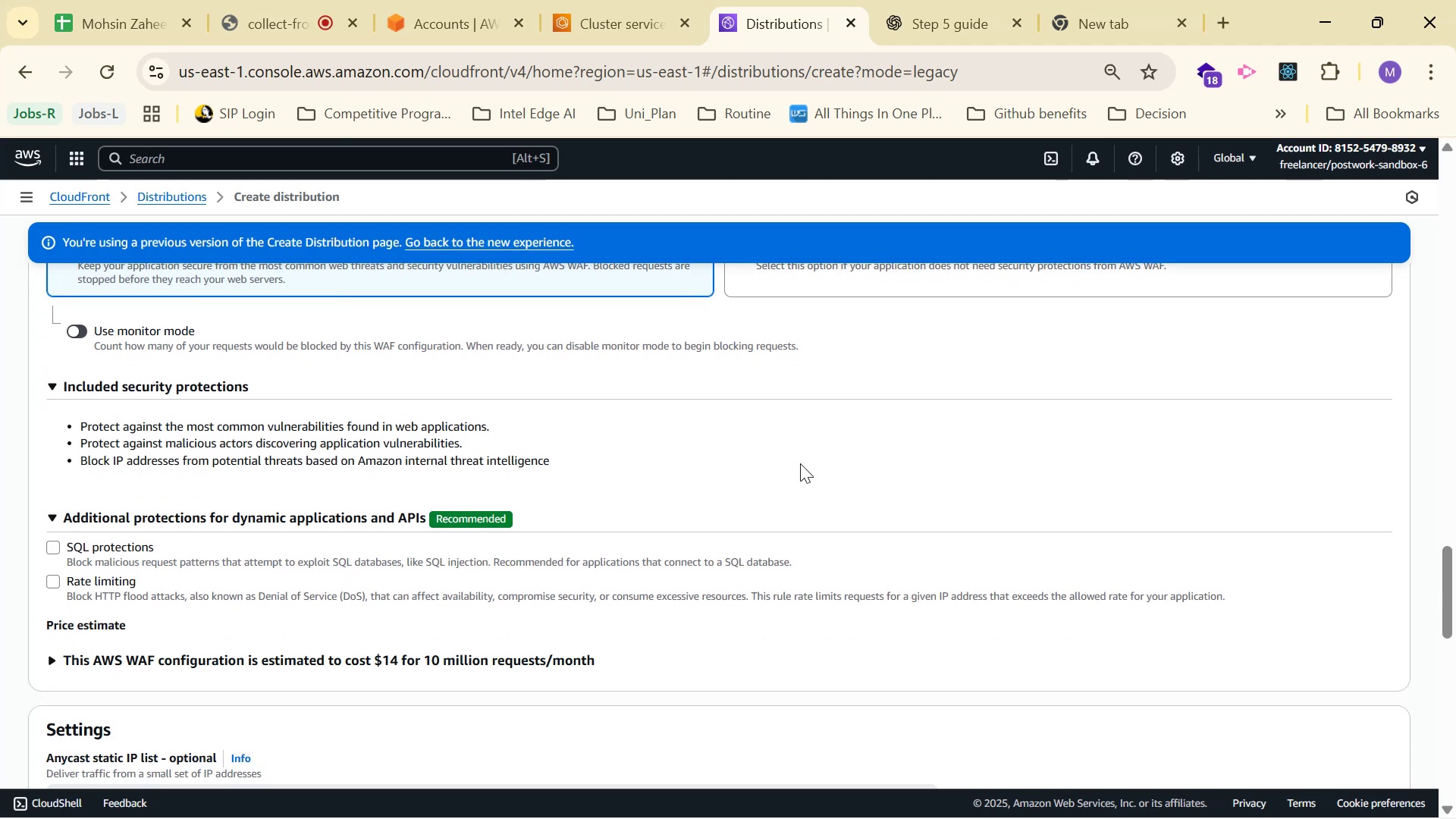 
scroll: coordinate [264, 563], scroll_direction: down, amount: 1.0
 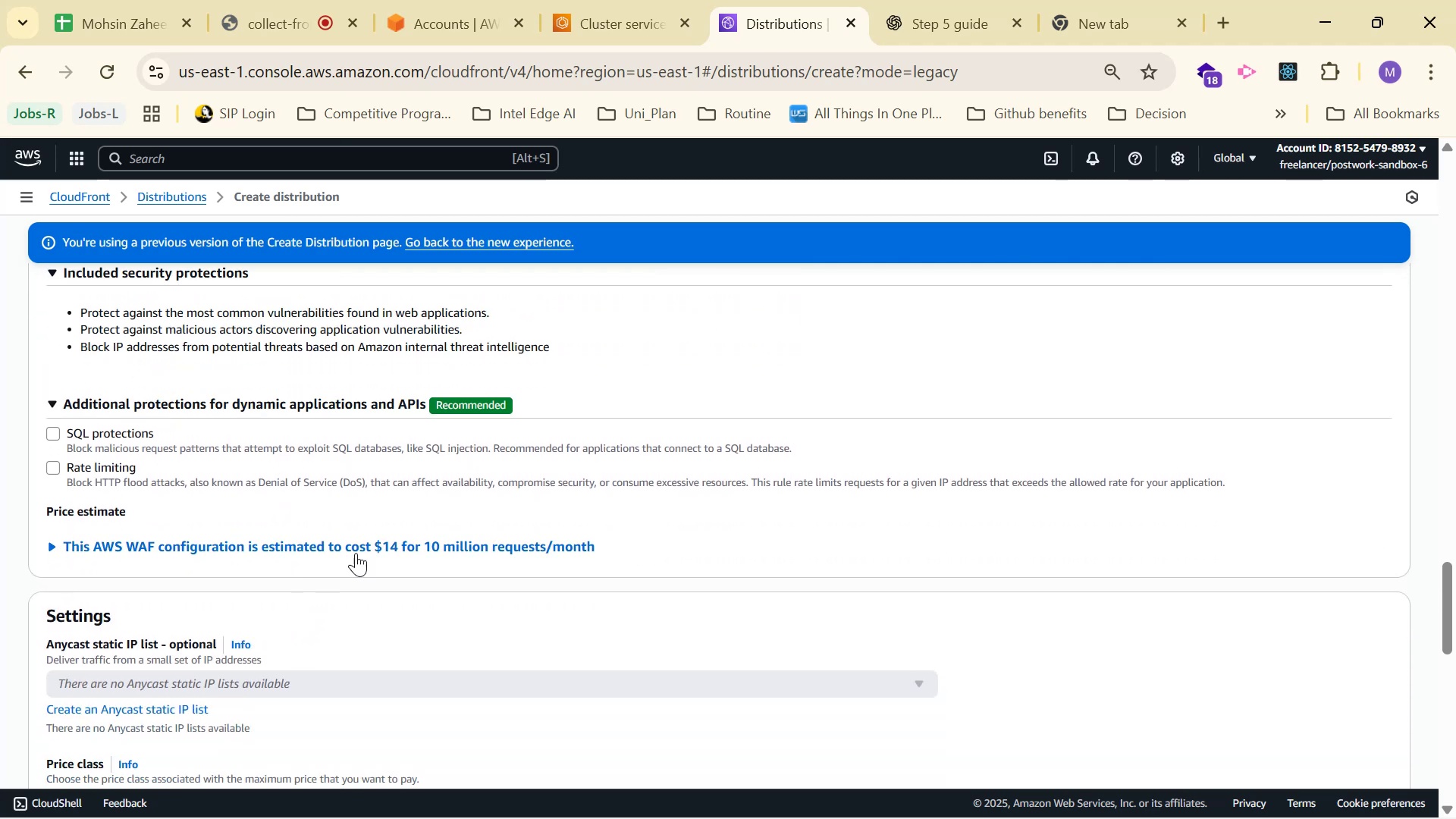 
scroll: coordinate [755, 507], scroll_direction: up, amount: 2.0
 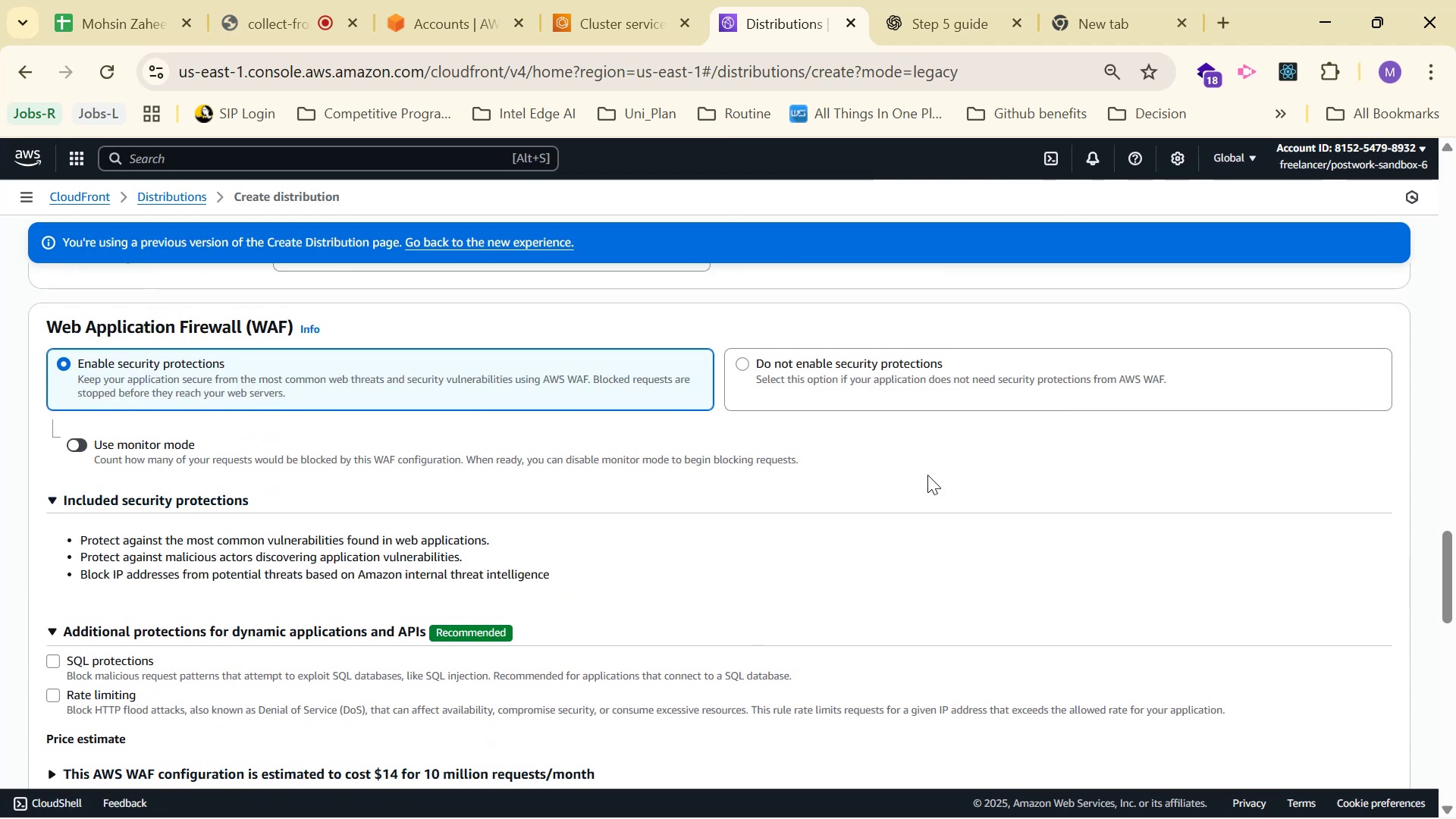 
scroll: coordinate [1336, 698], scroll_direction: down, amount: 16.0
 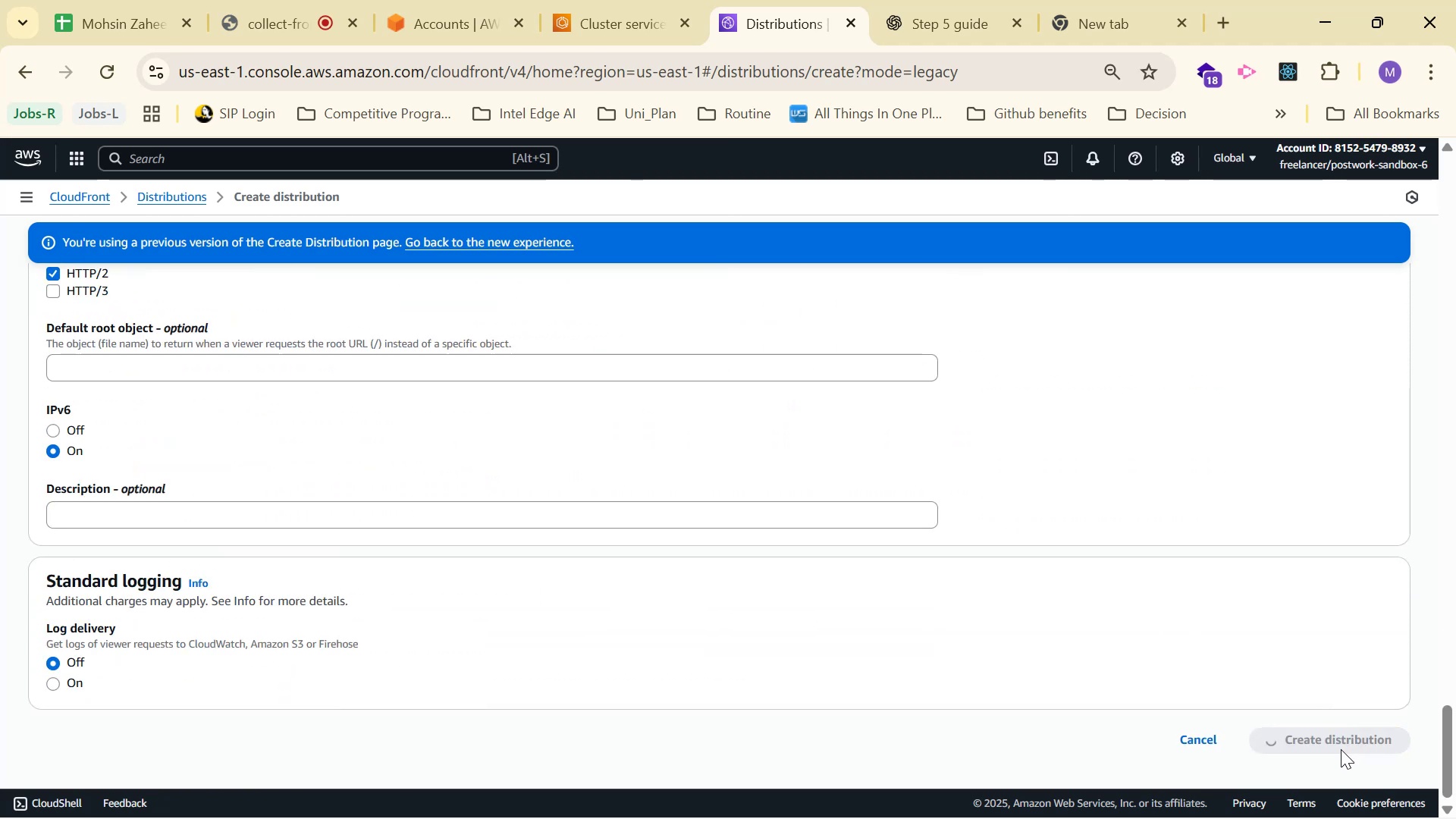 
mouse_move([1090, 423])
 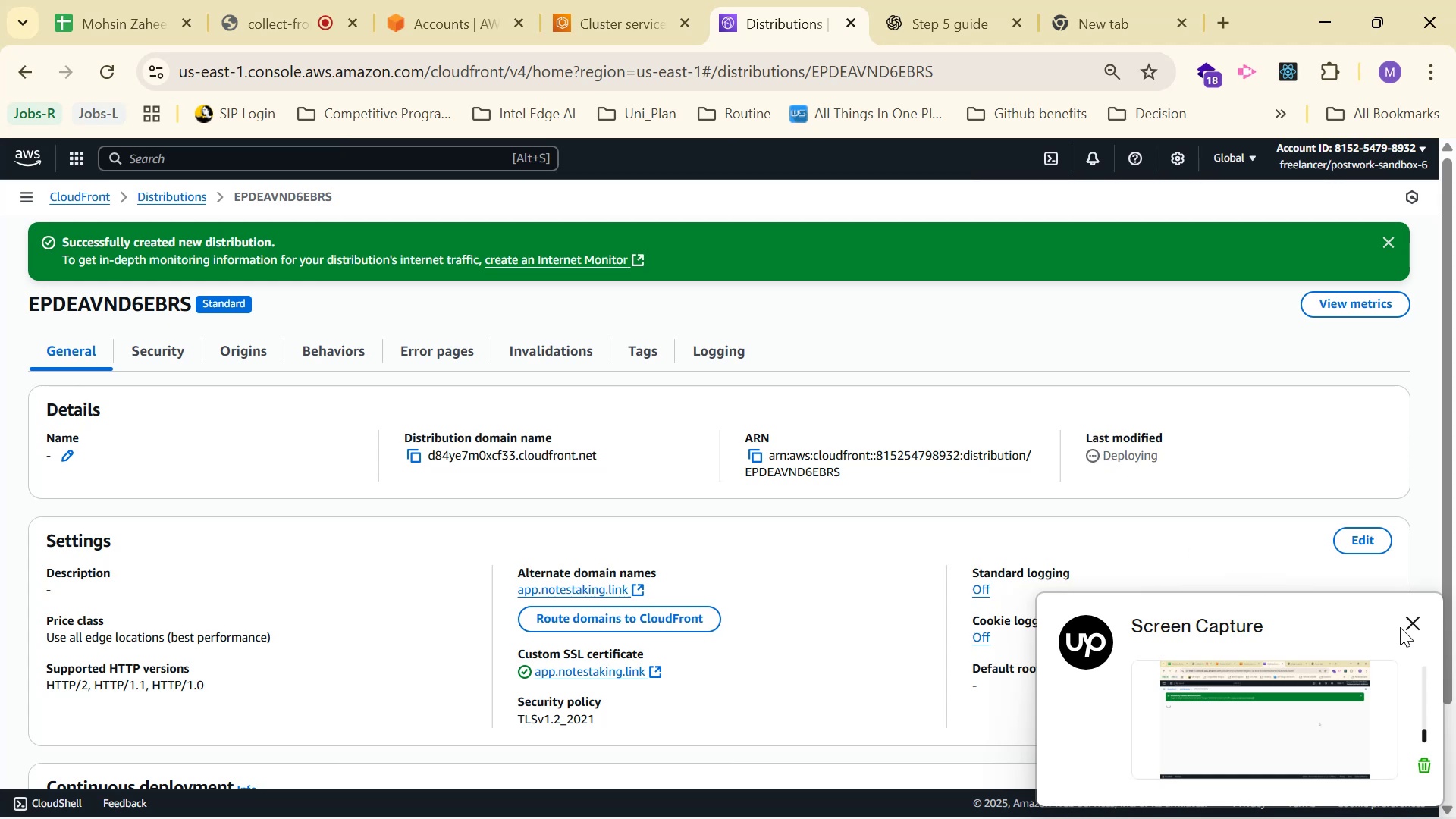 
left_click([1408, 621])
 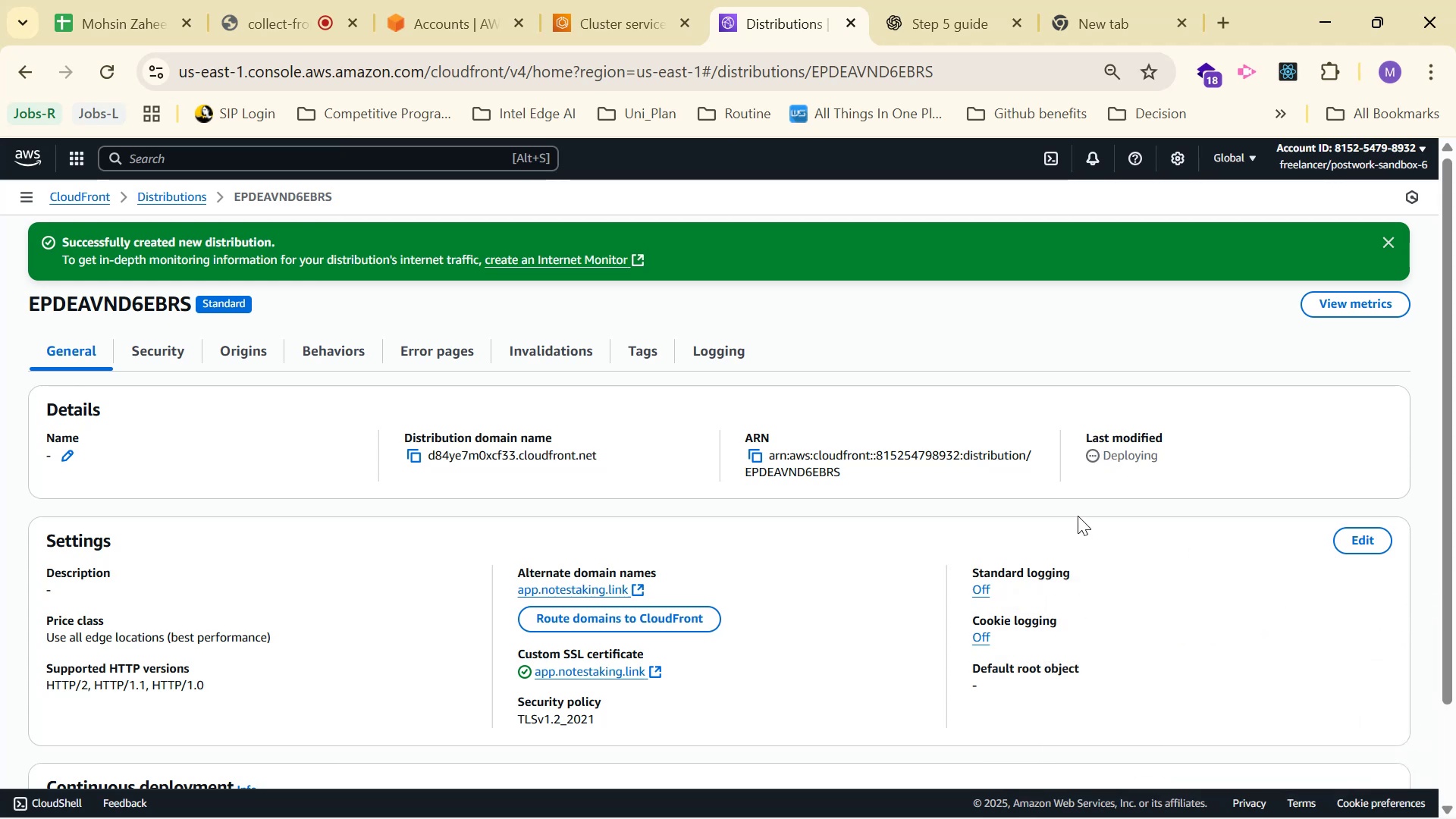 
wait(9.34)
 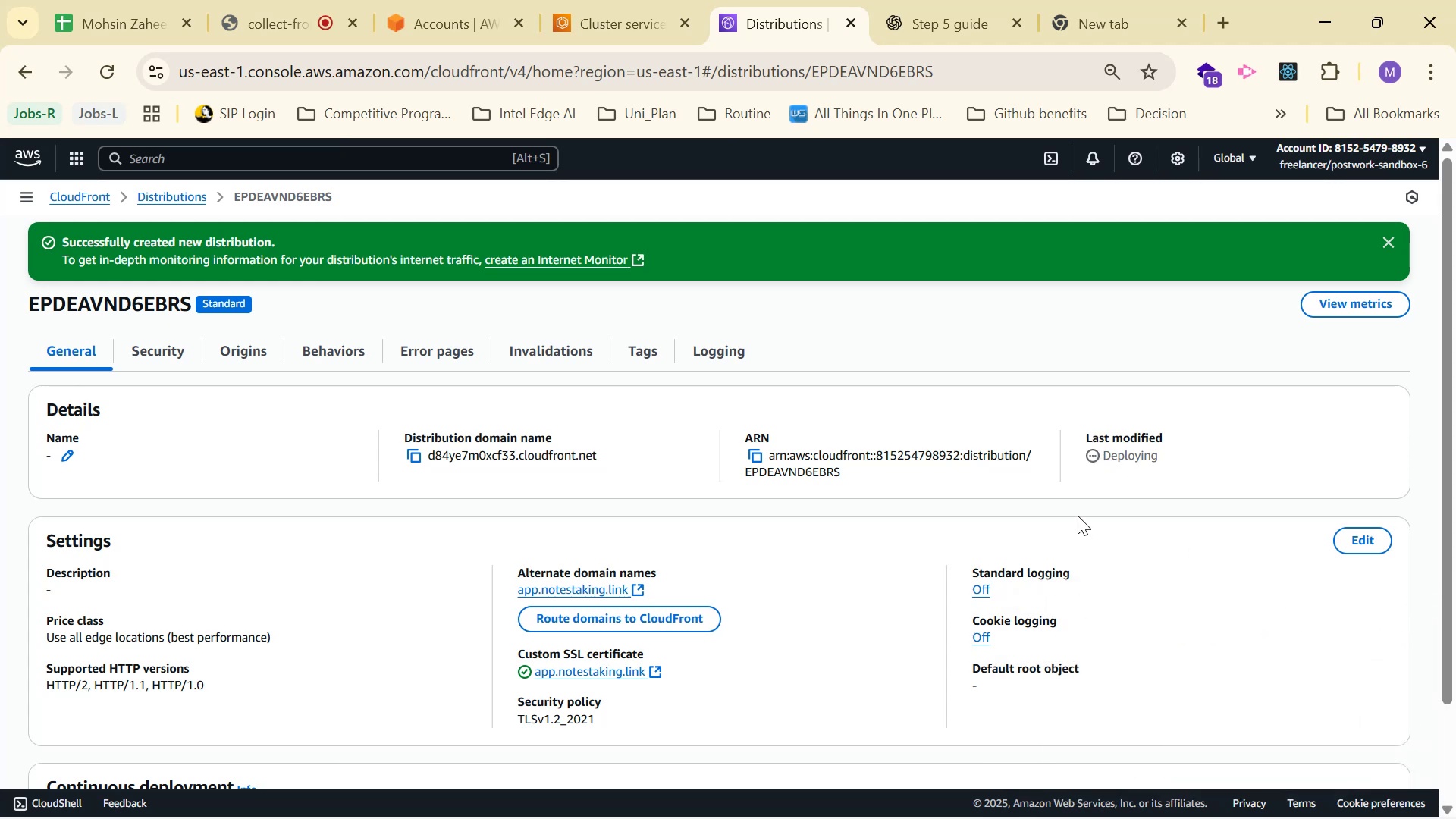 
left_click([67, 450])
 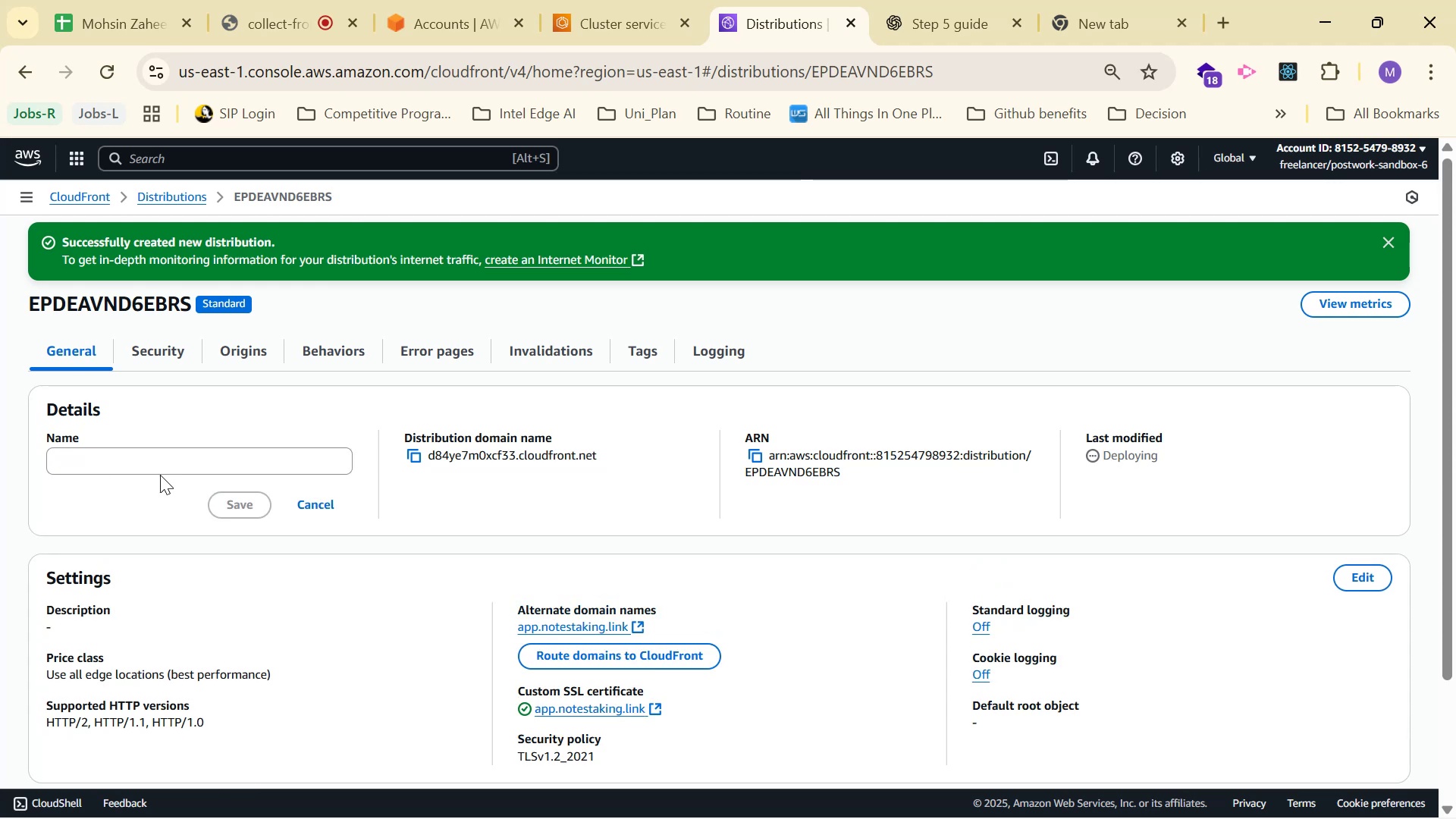 
left_click([194, 455])
 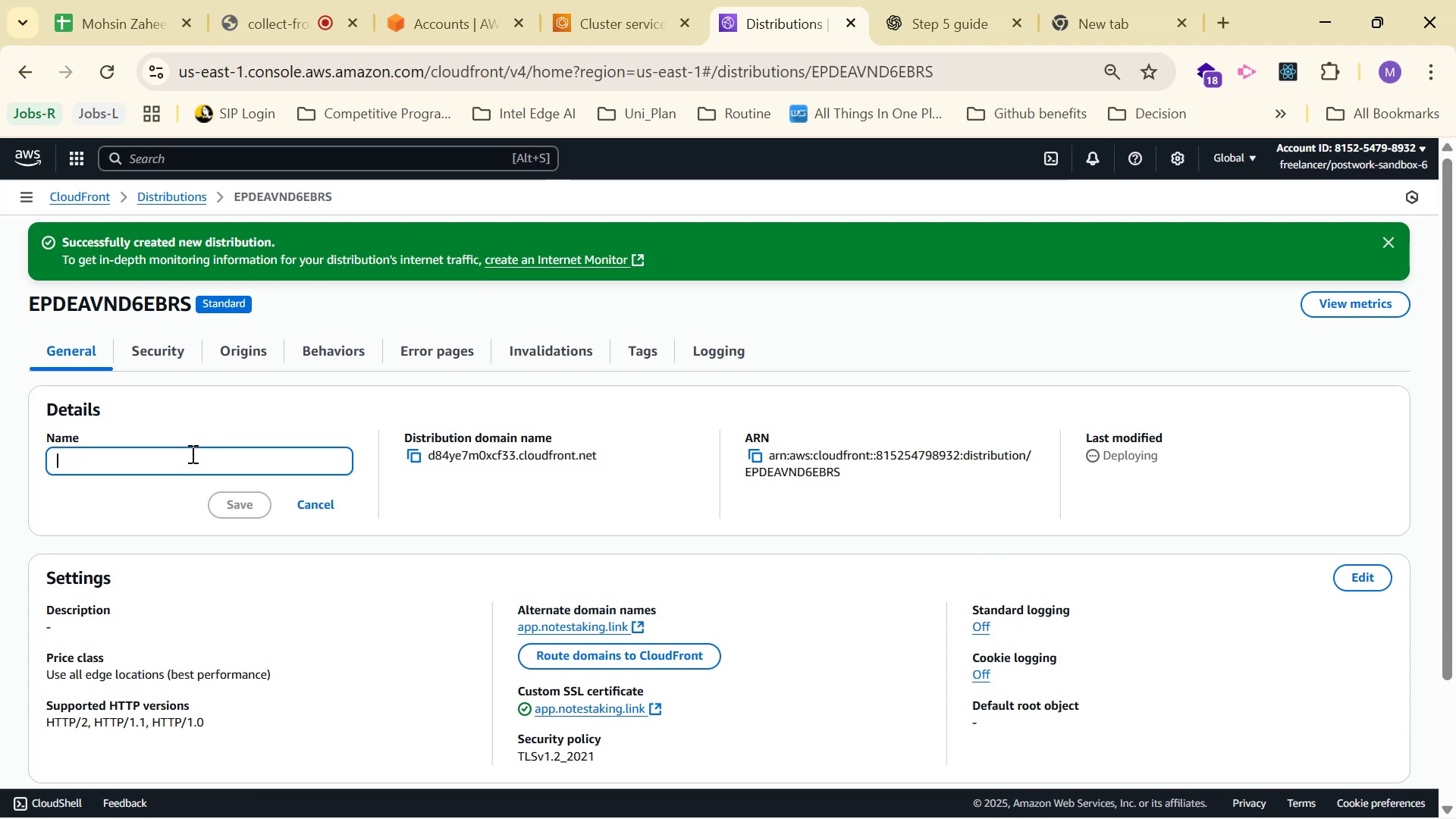 
type(prod-distribution)
 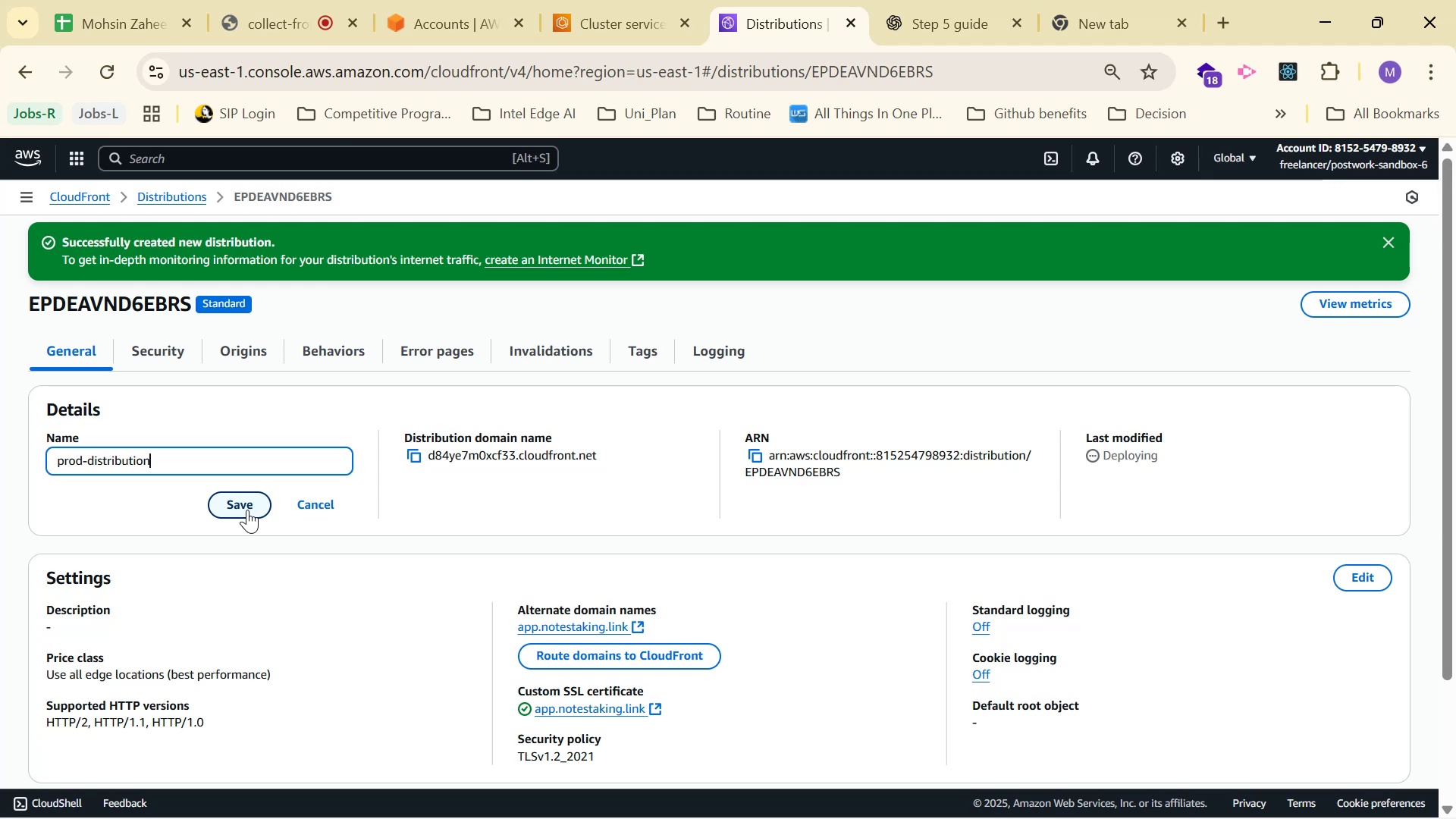 
left_click([248, 508])
 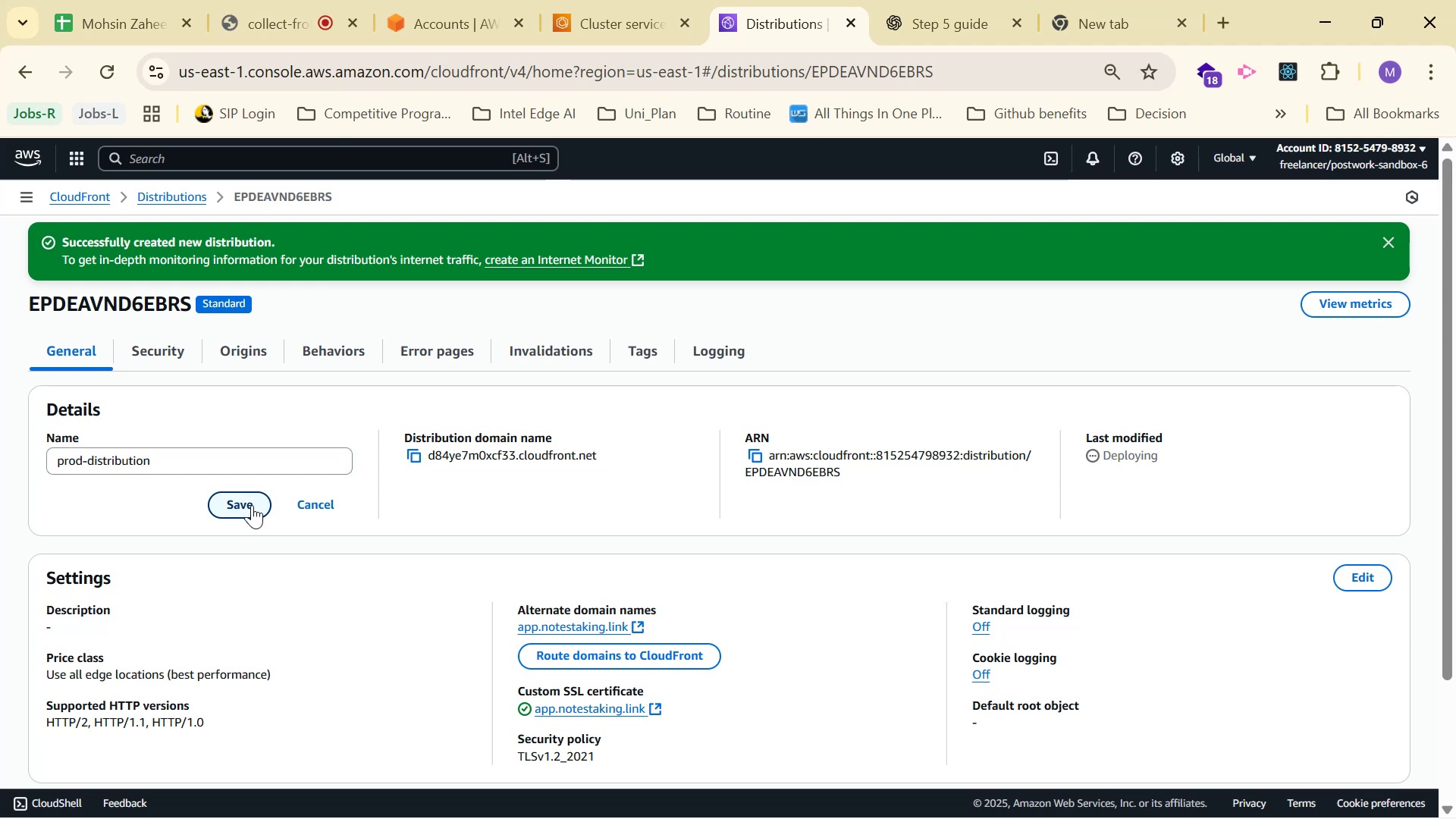 
left_click([252, 505])
 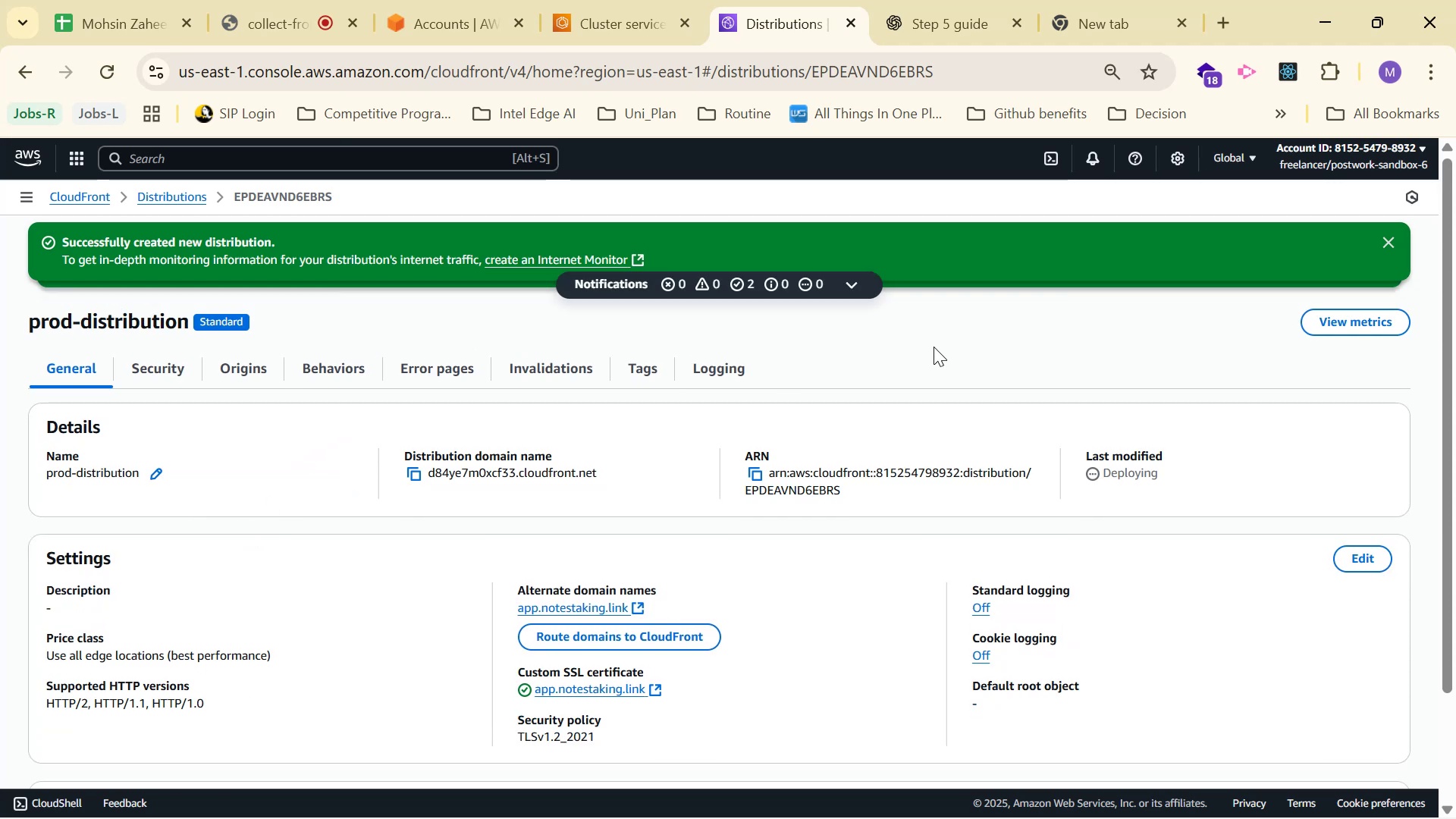 
left_click([861, 288])
 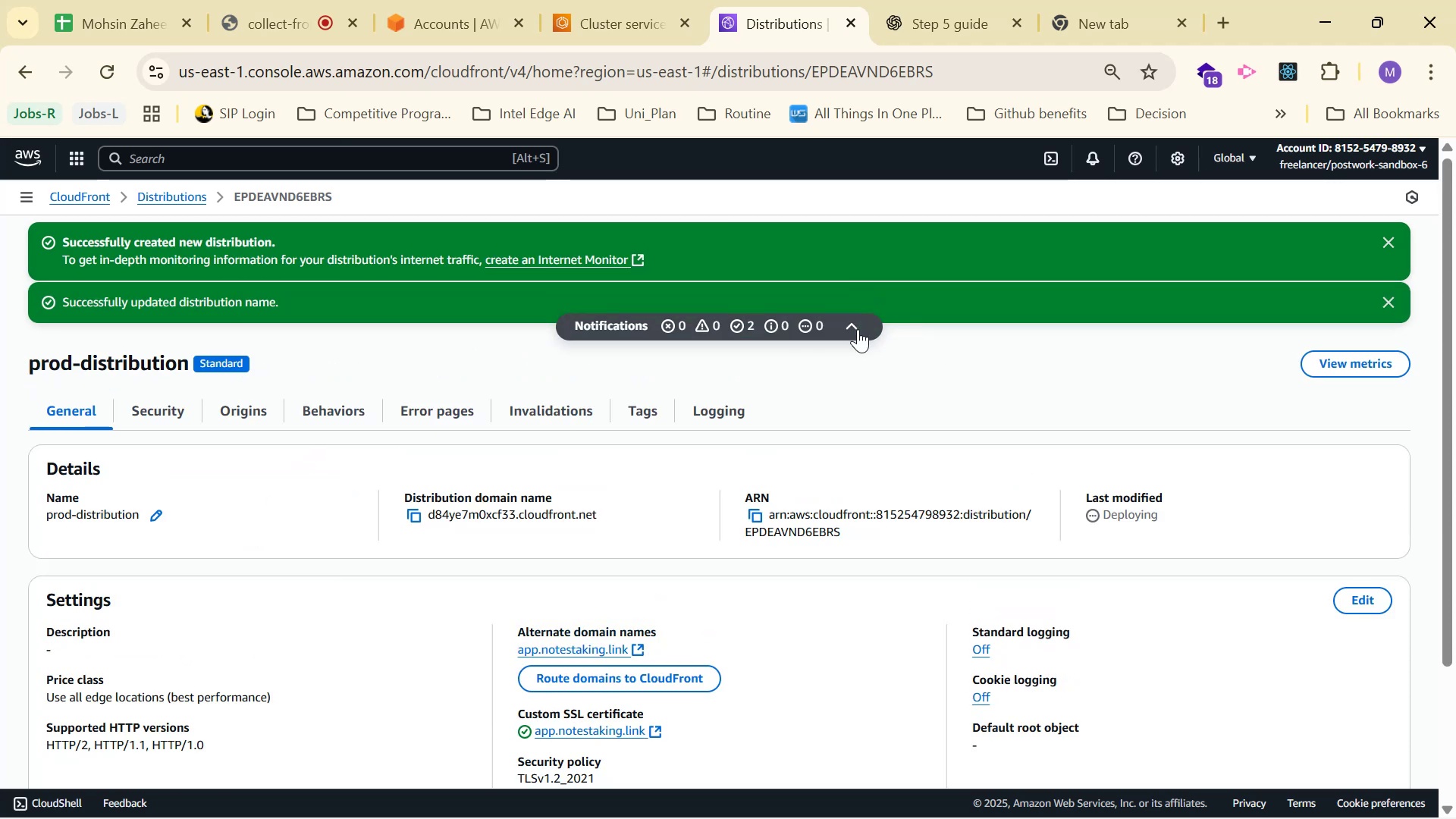 
left_click([858, 329])
 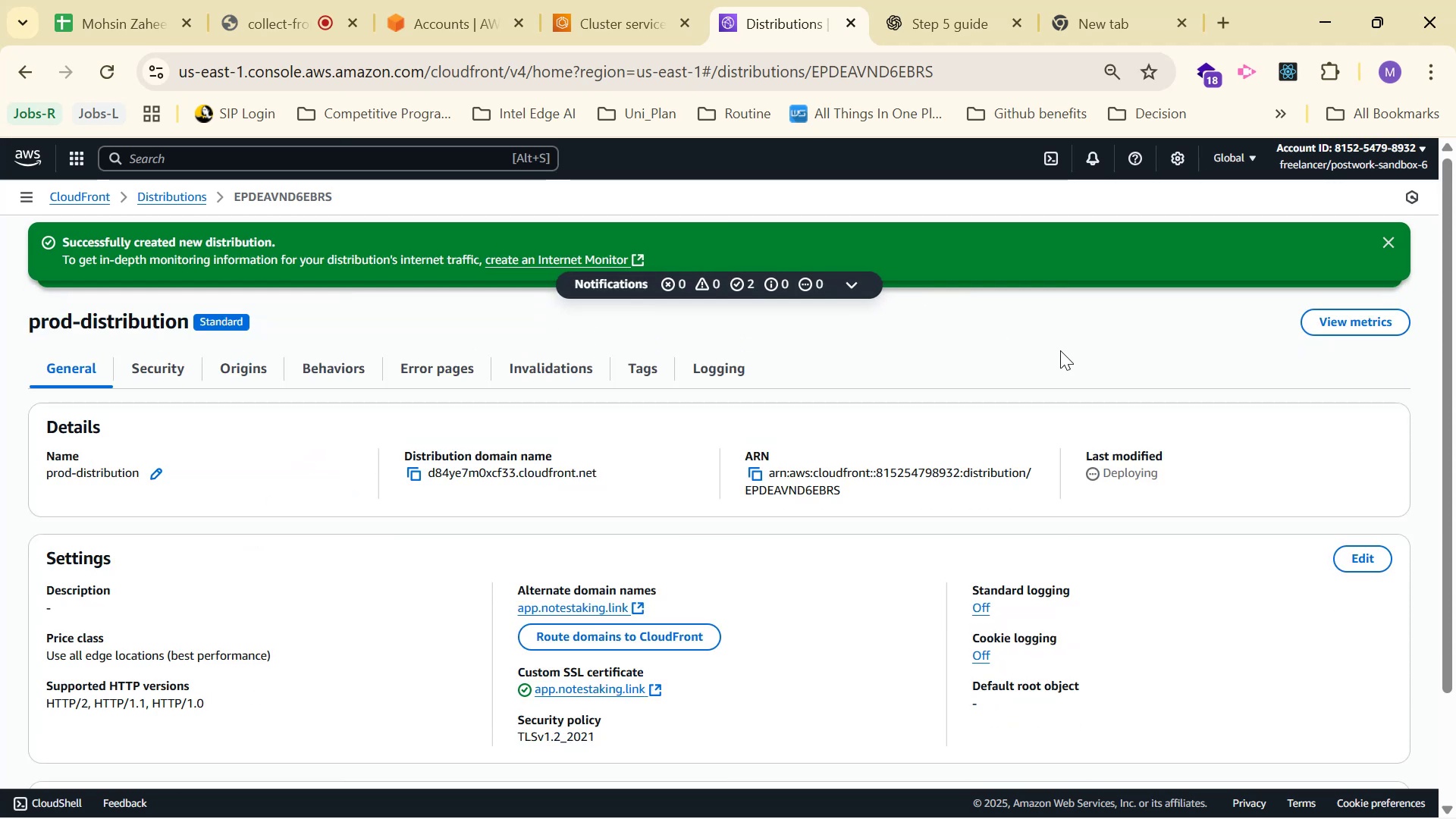 
scroll: coordinate [1059, 353], scroll_direction: down, amount: 2.0
 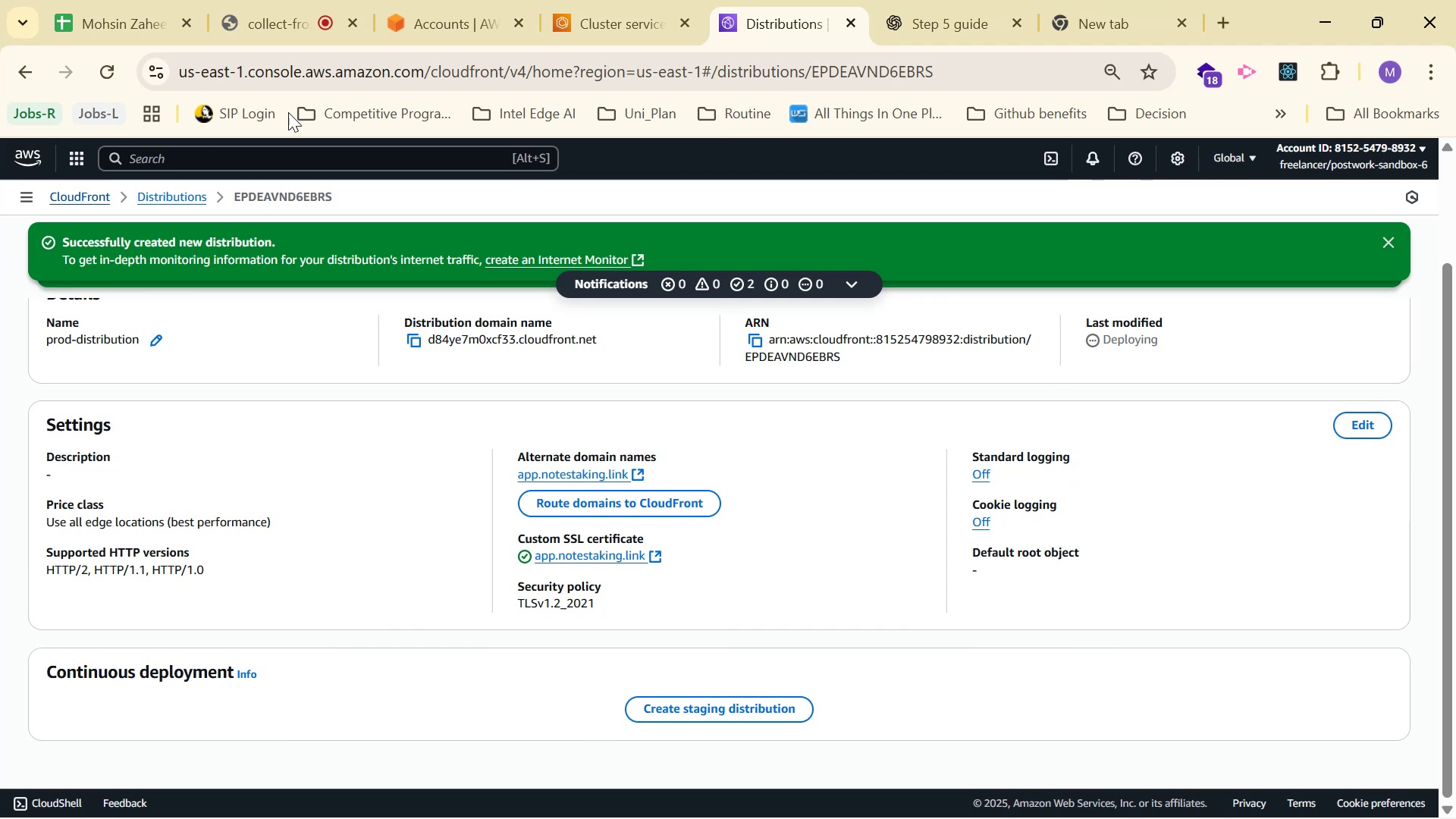 
double_click([592, 7])
 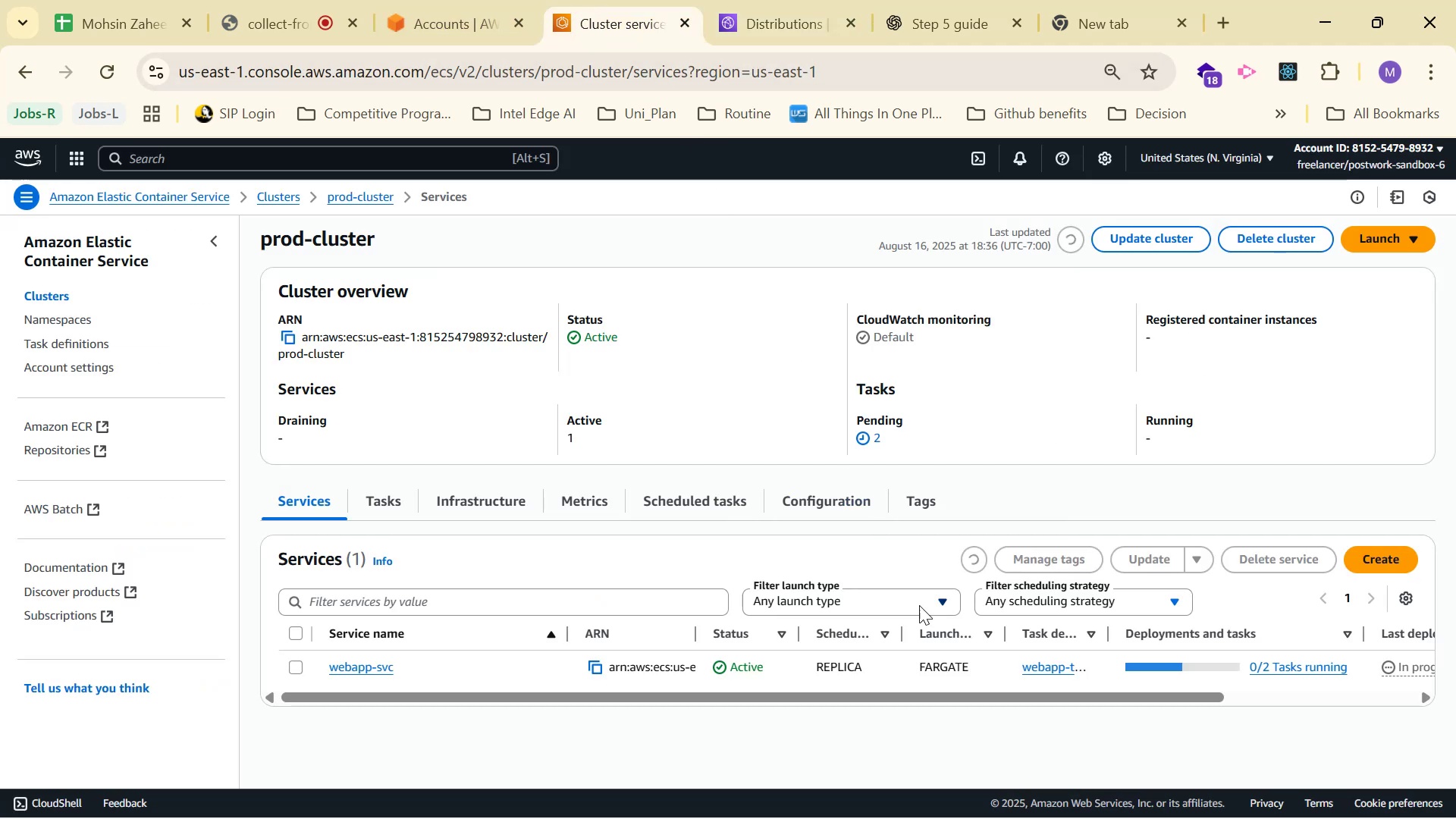 
left_click_drag(start_coordinate=[944, 694], to_coordinate=[1226, 722])
 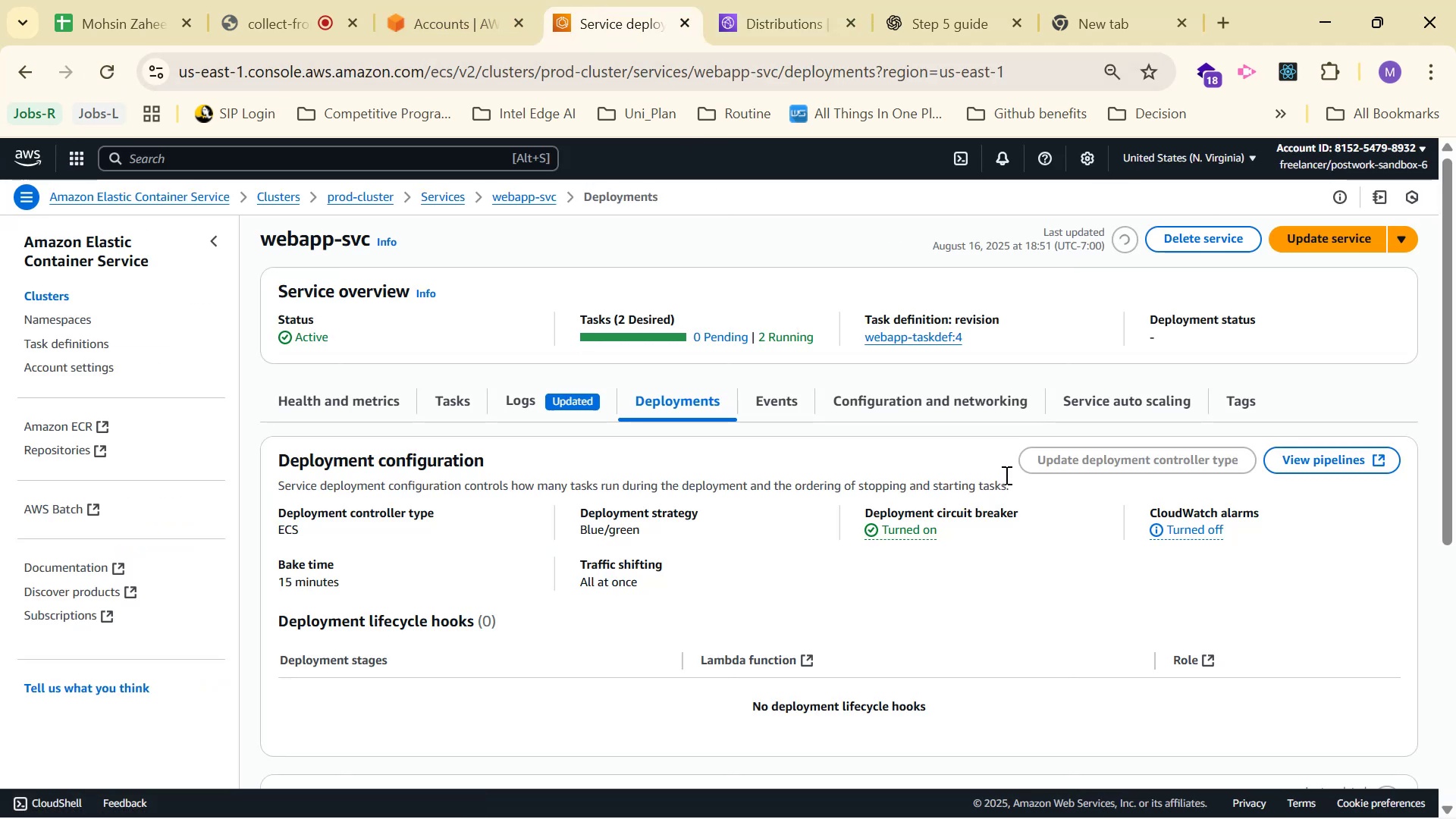 
wait(5.19)
 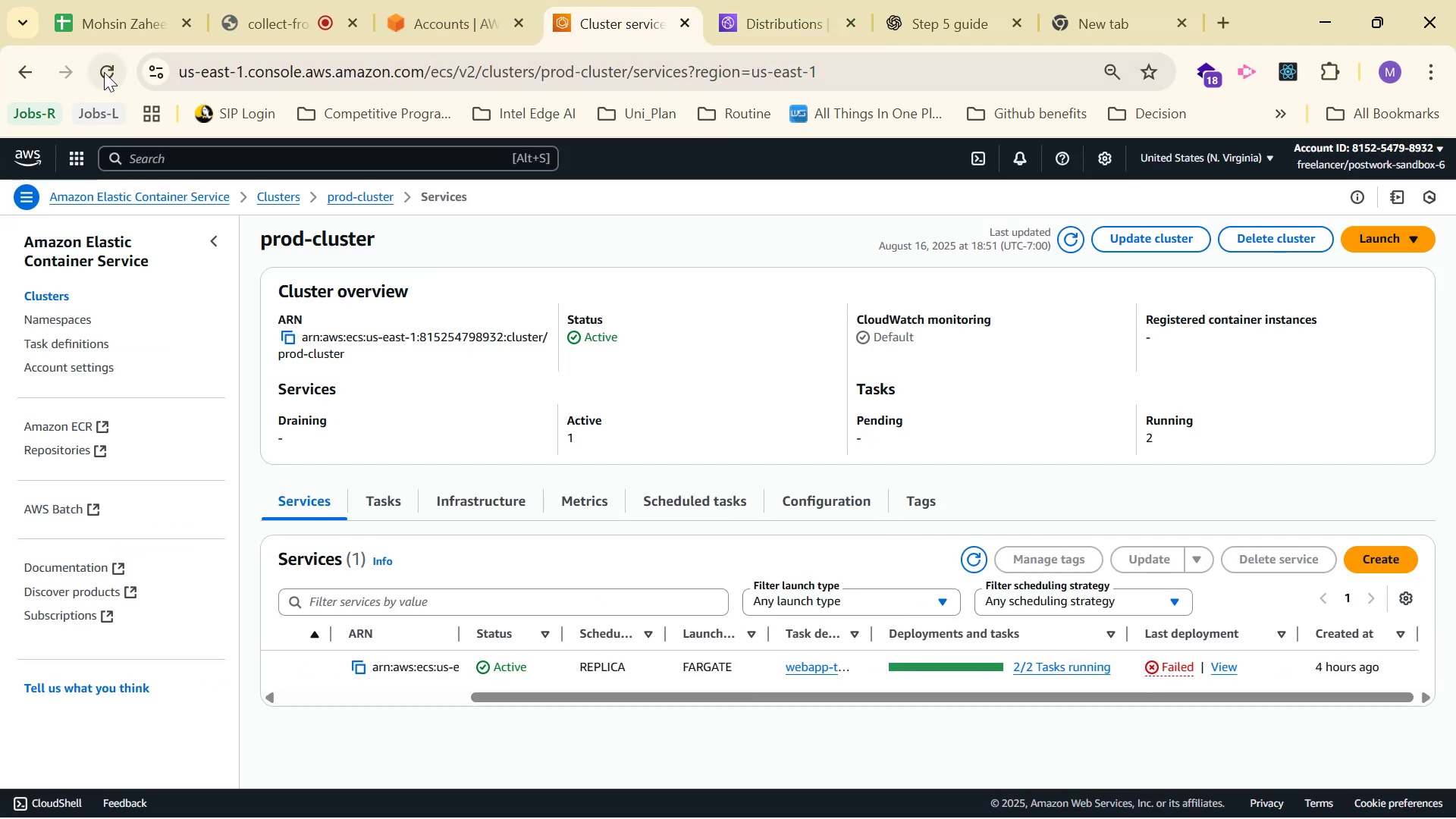 
scroll: coordinate [1006, 326], scroll_direction: down, amount: 3.0
 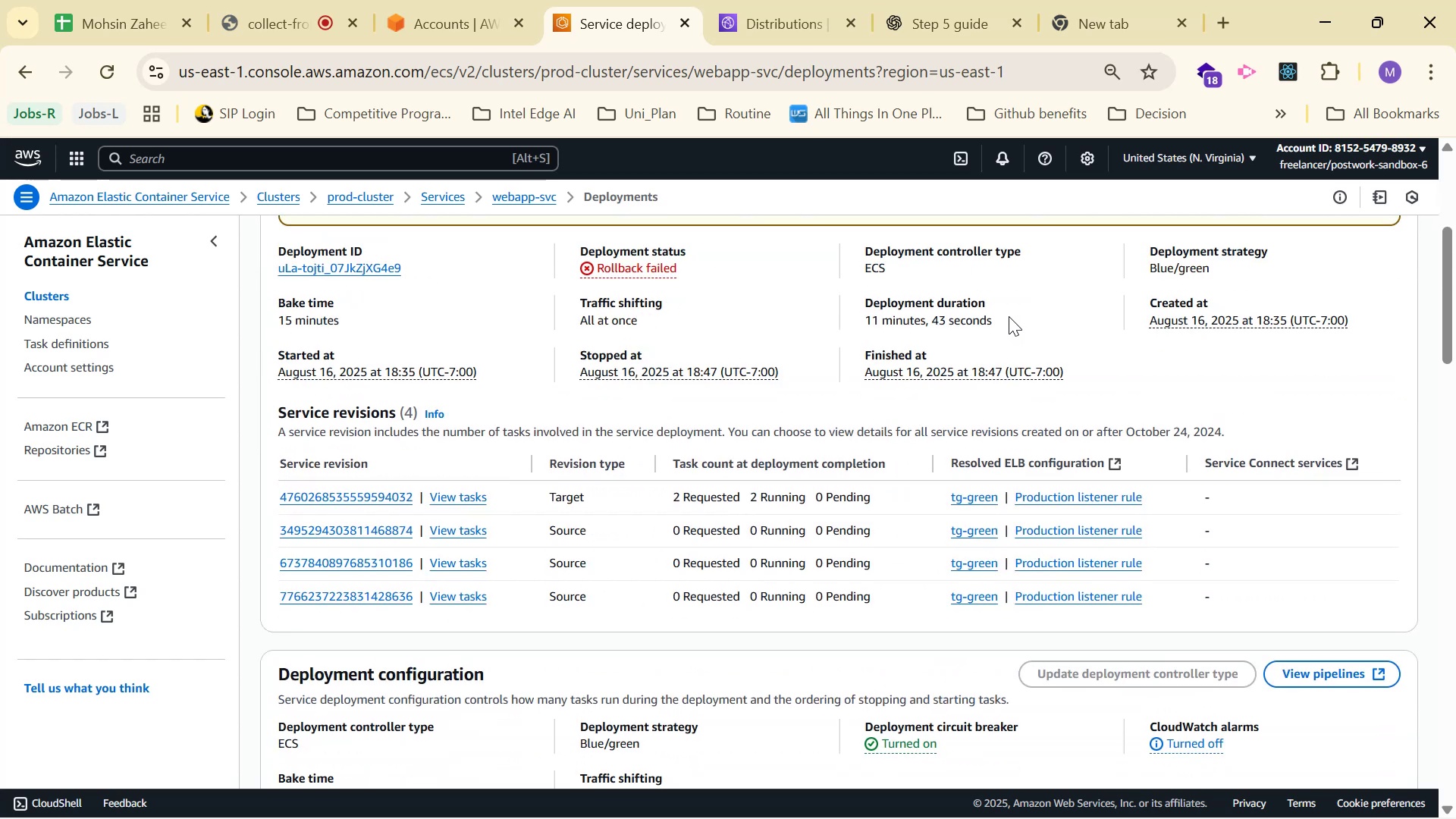 
scroll: coordinate [896, 369], scroll_direction: up, amount: 2.0
 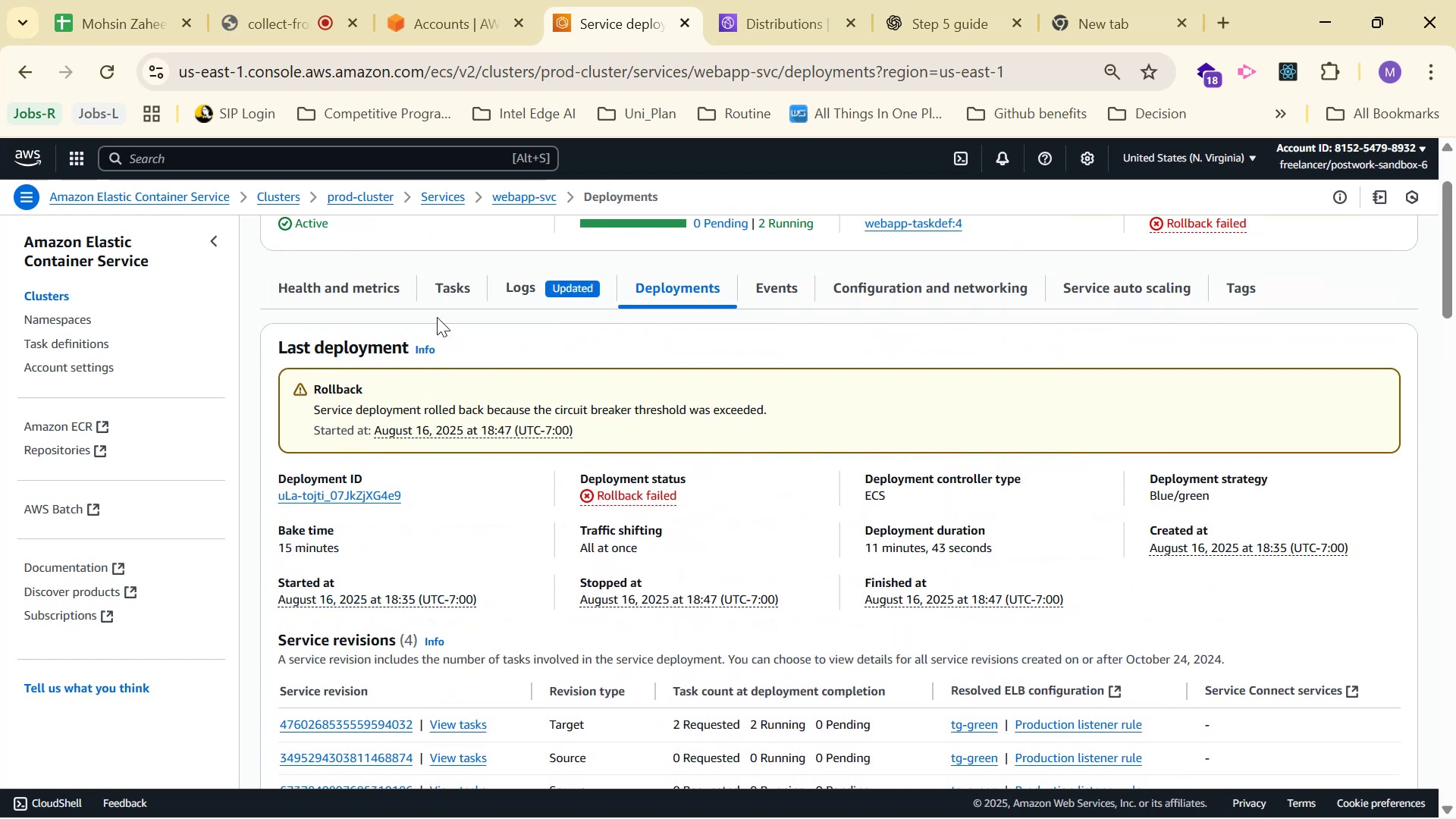 
left_click([450, 278])
 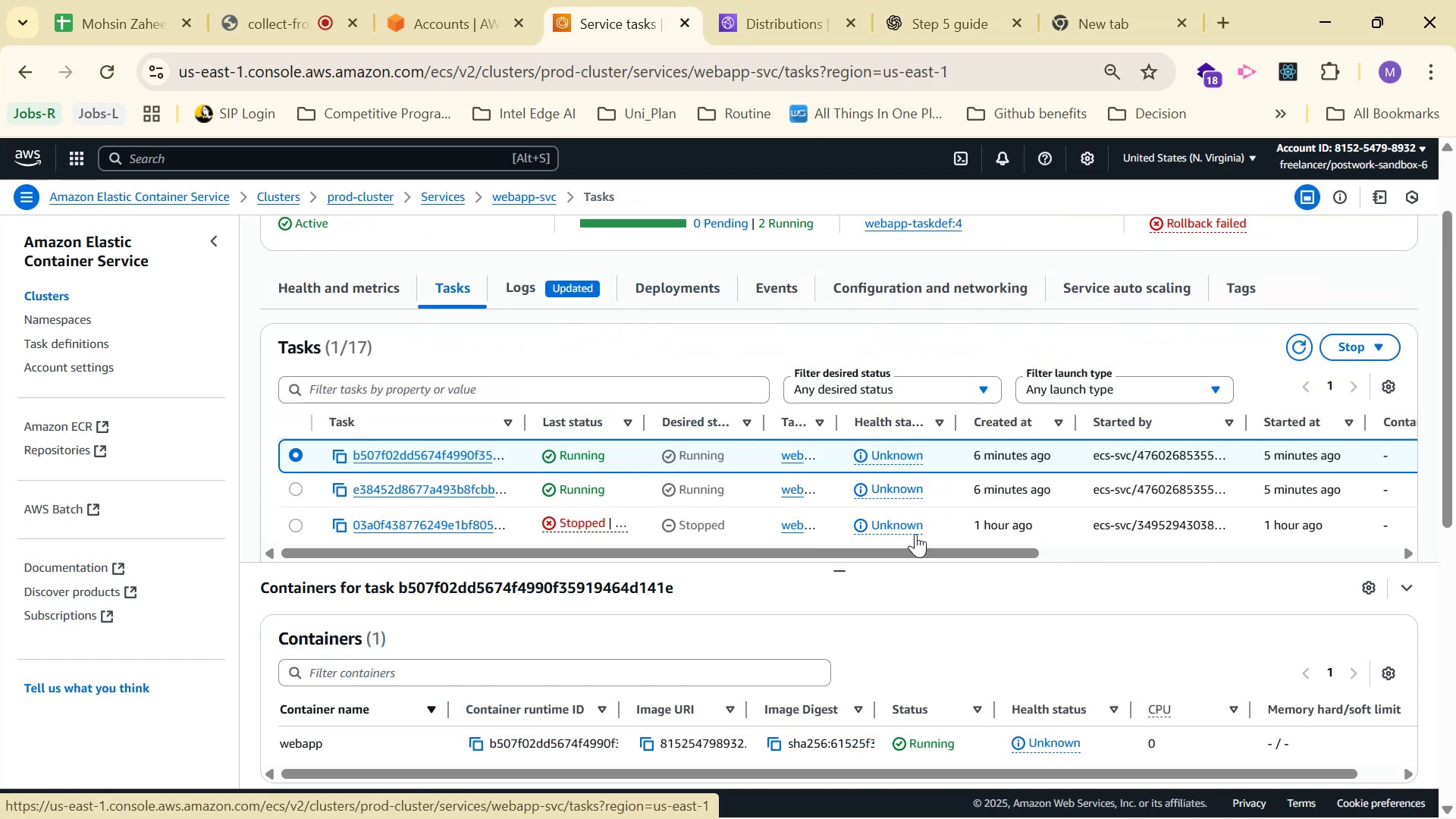 
wait(5.85)
 